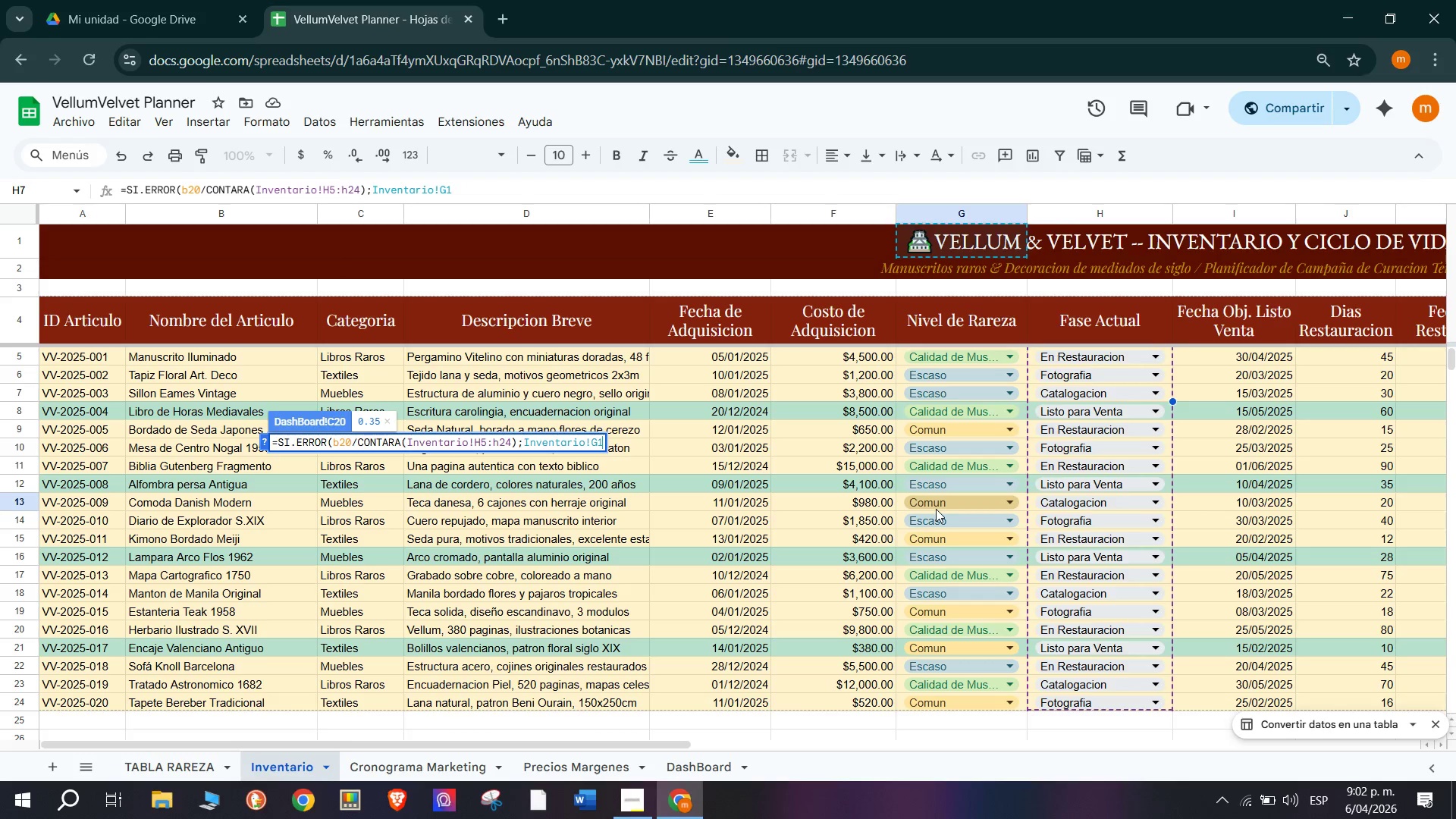 
key(Backspace)
 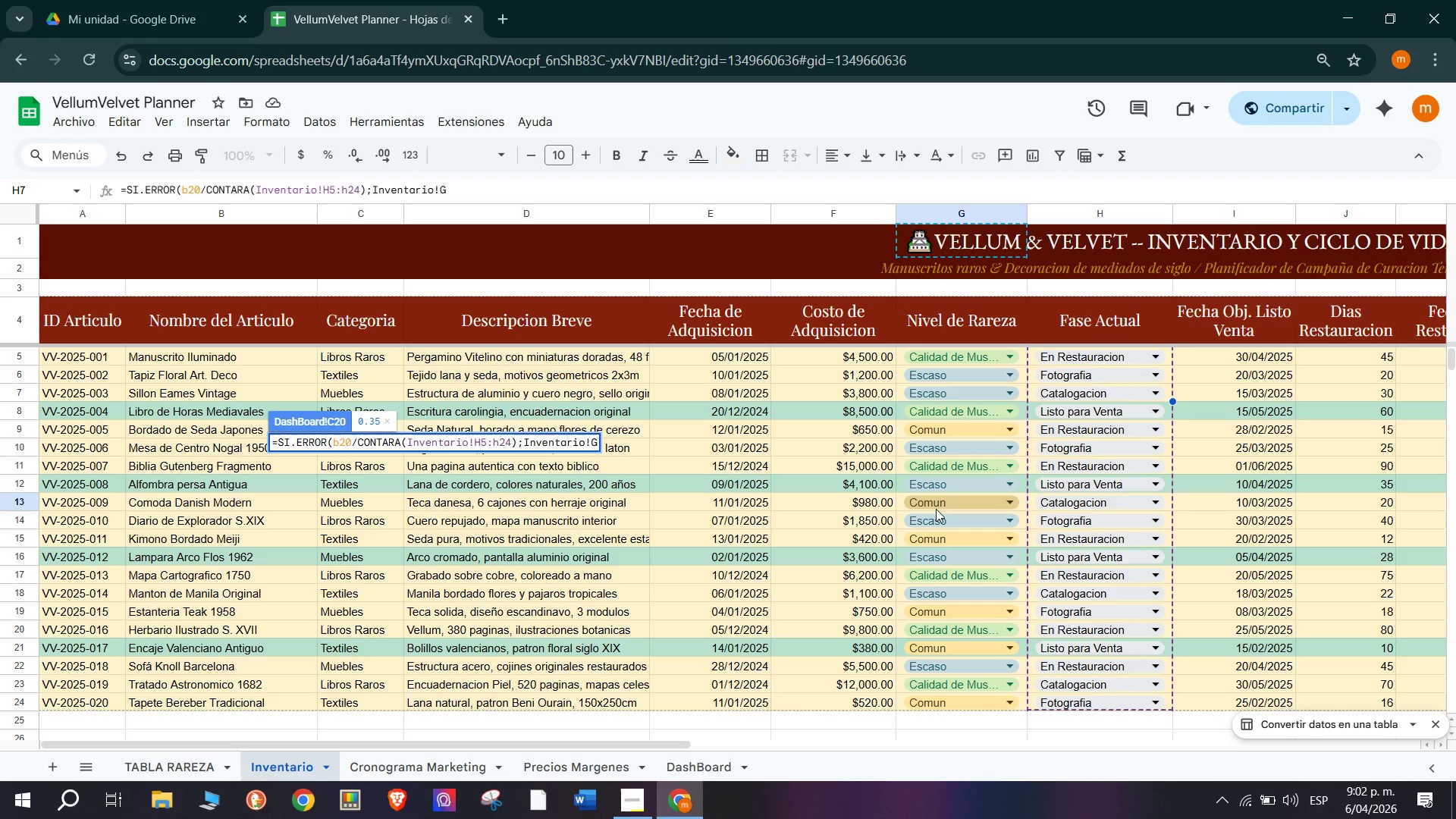 
wait(5.81)
 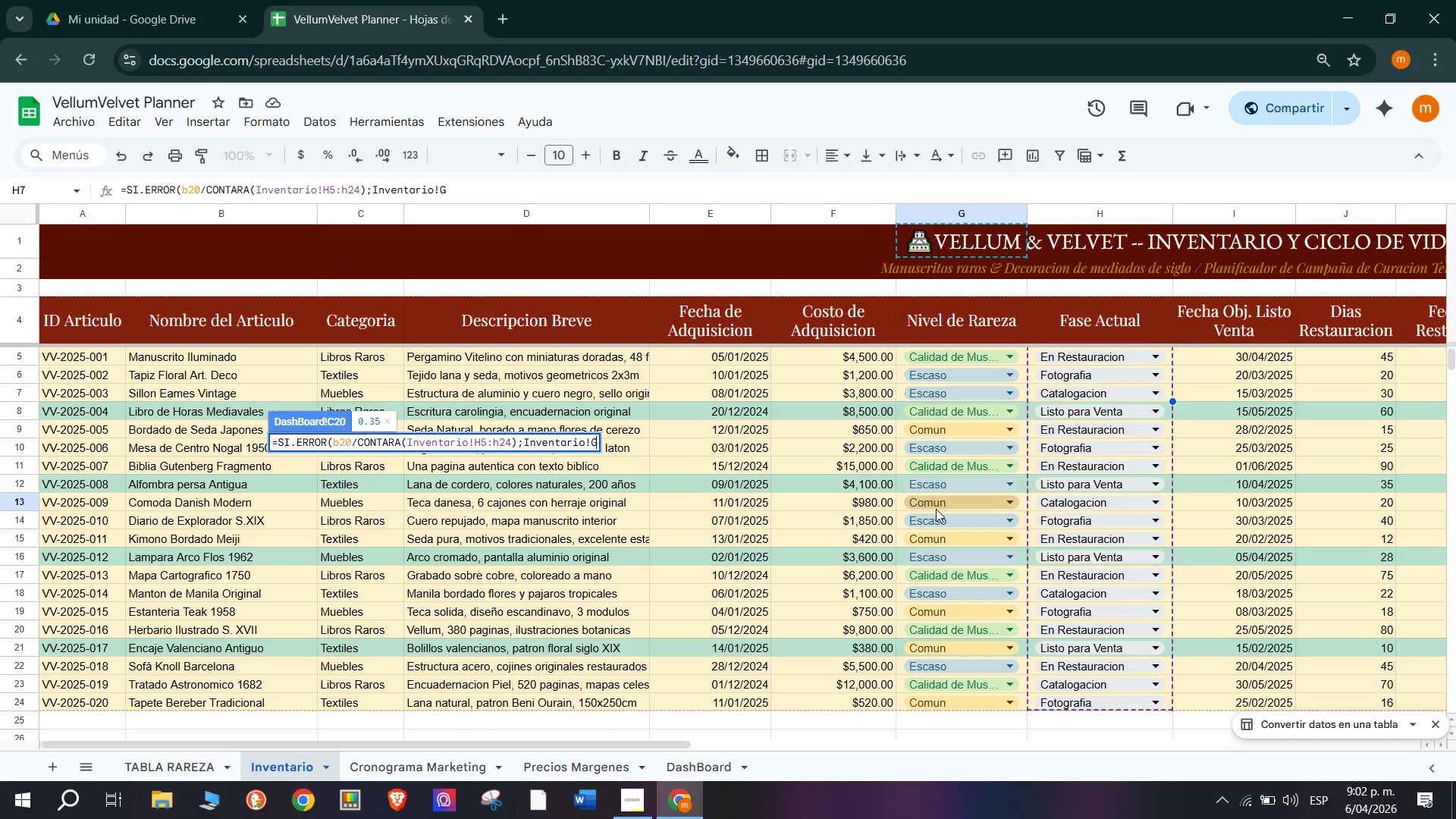 
key(Backspace)
 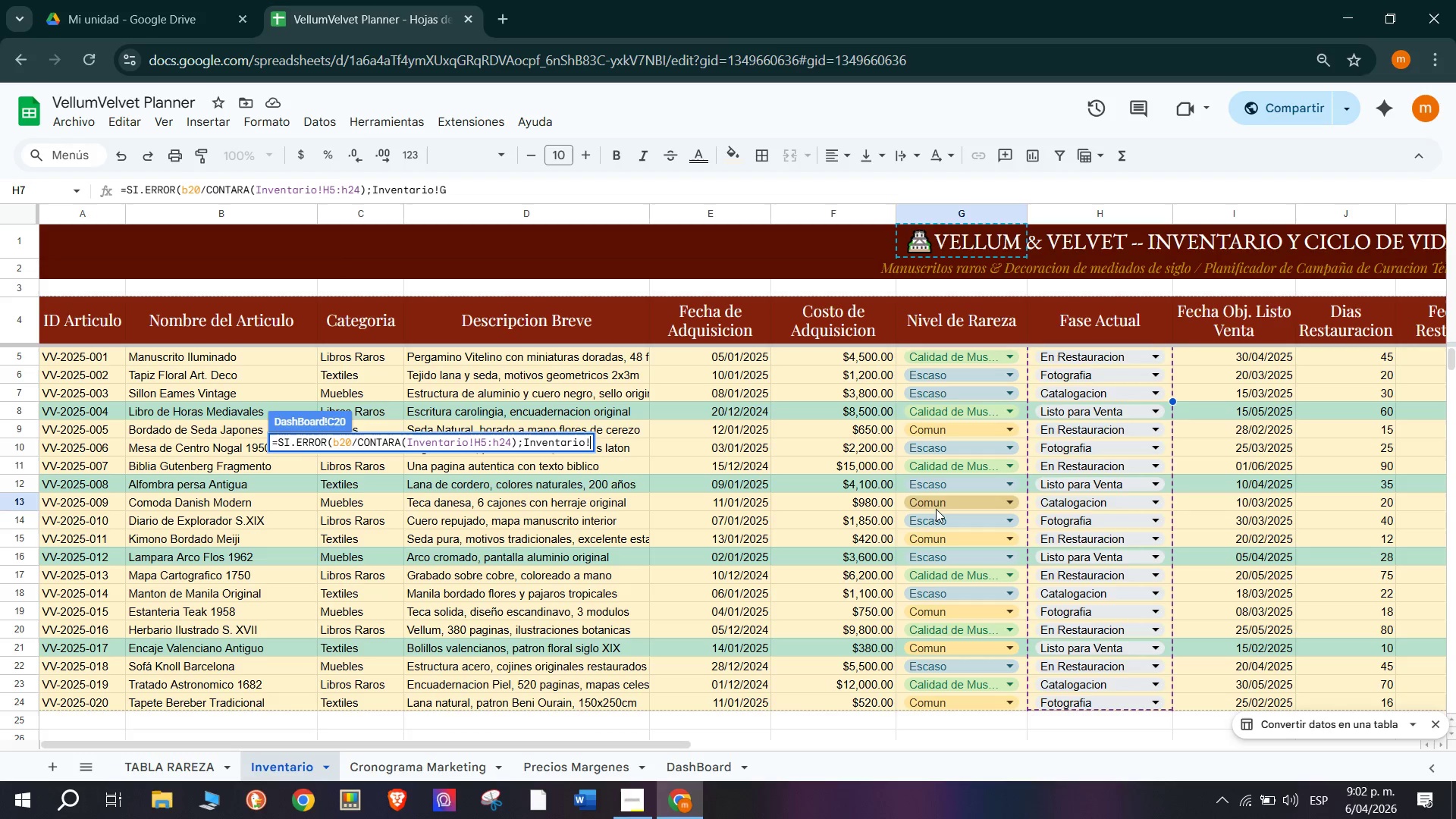 
key(Backspace)
 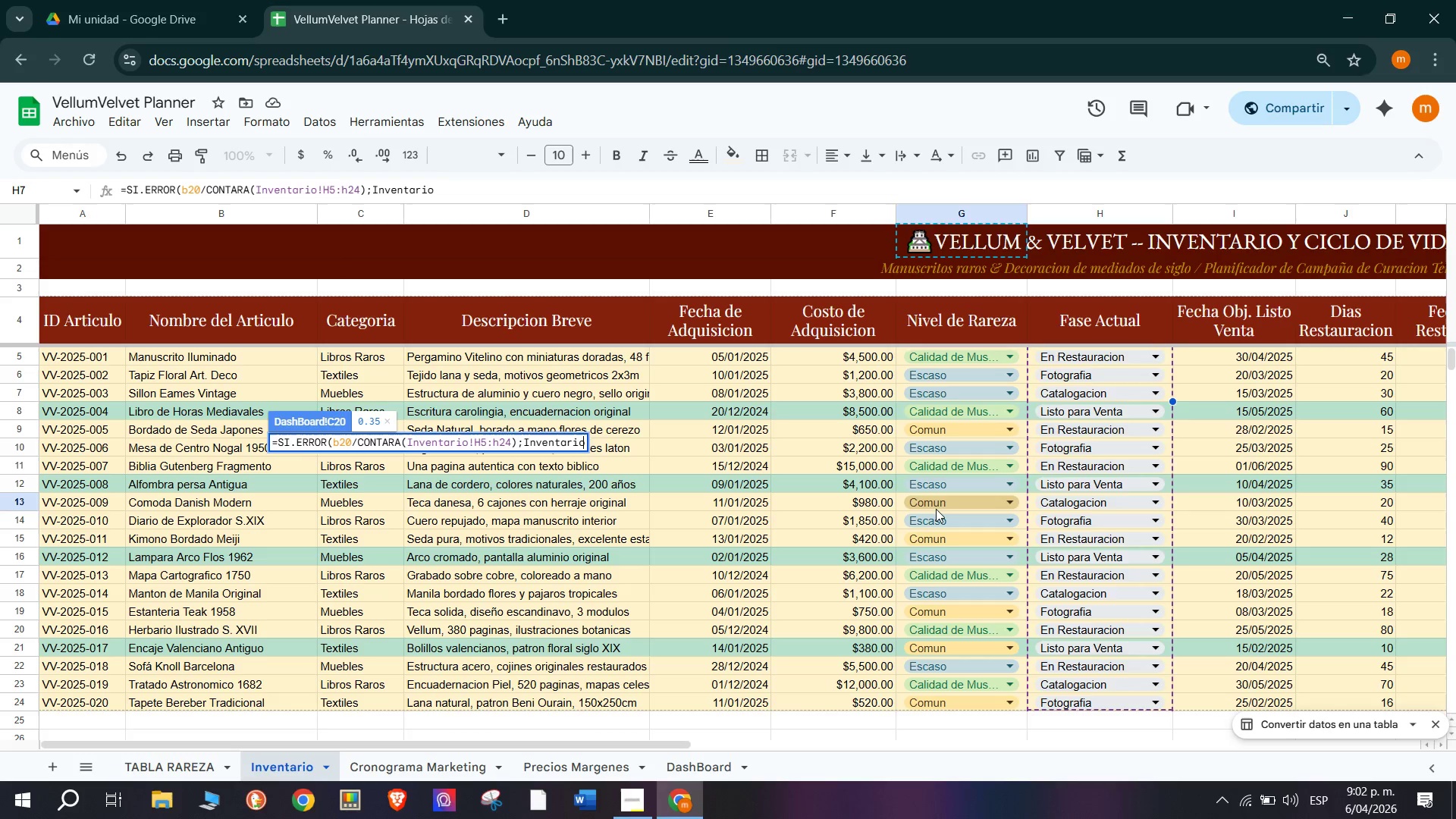 
key(Backspace)
 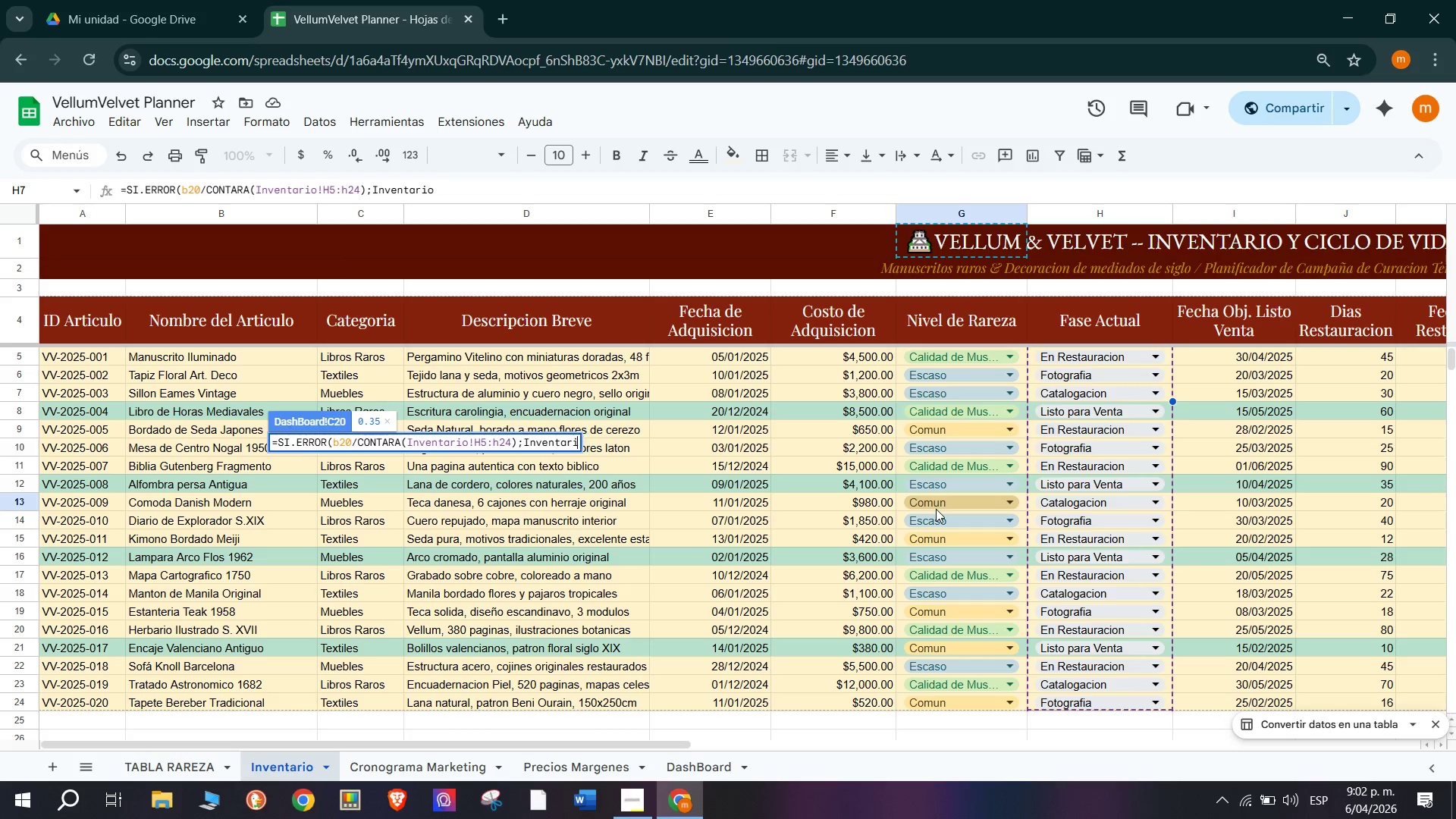 
key(Backspace)
 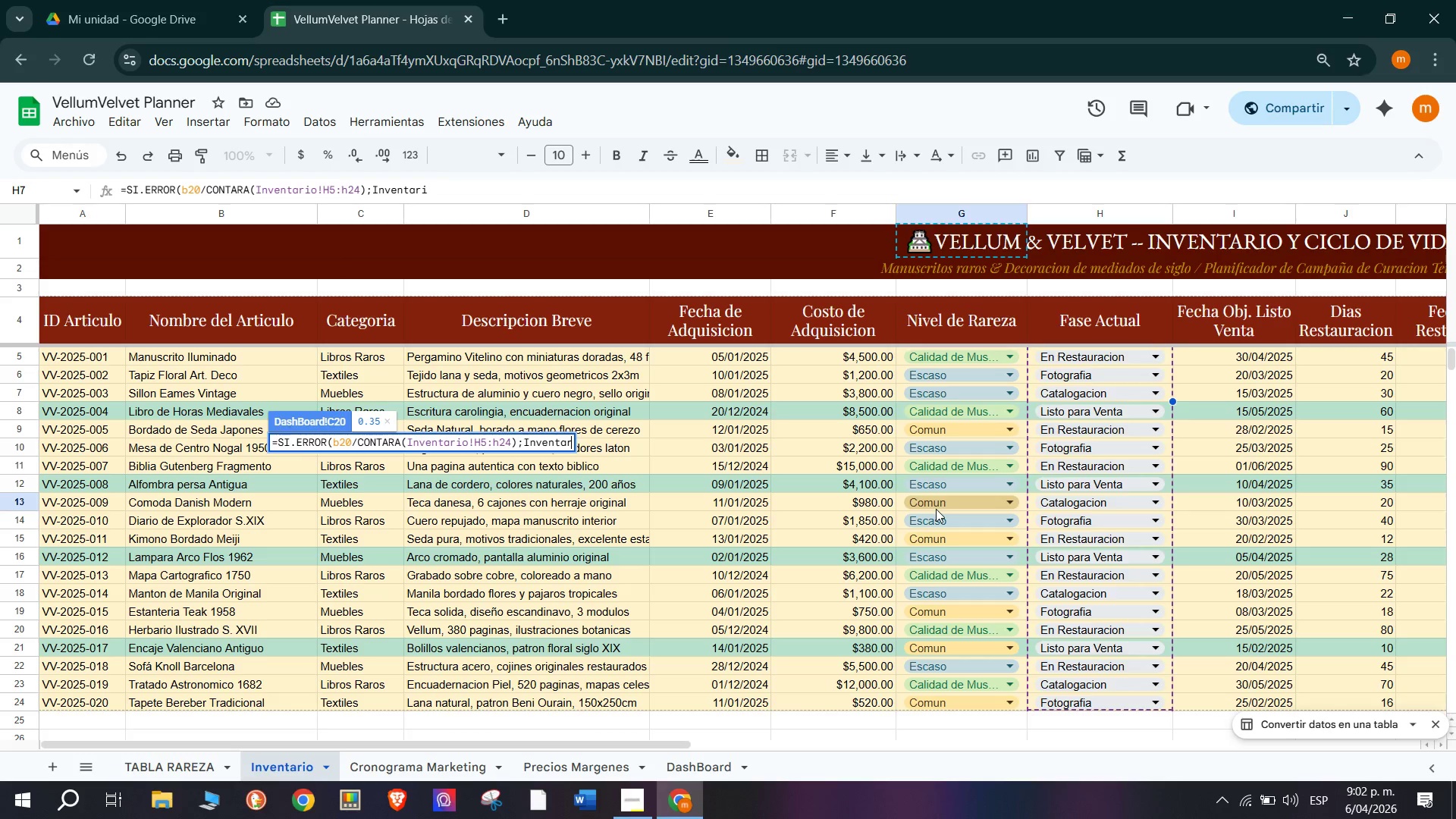 
key(Backspace)
 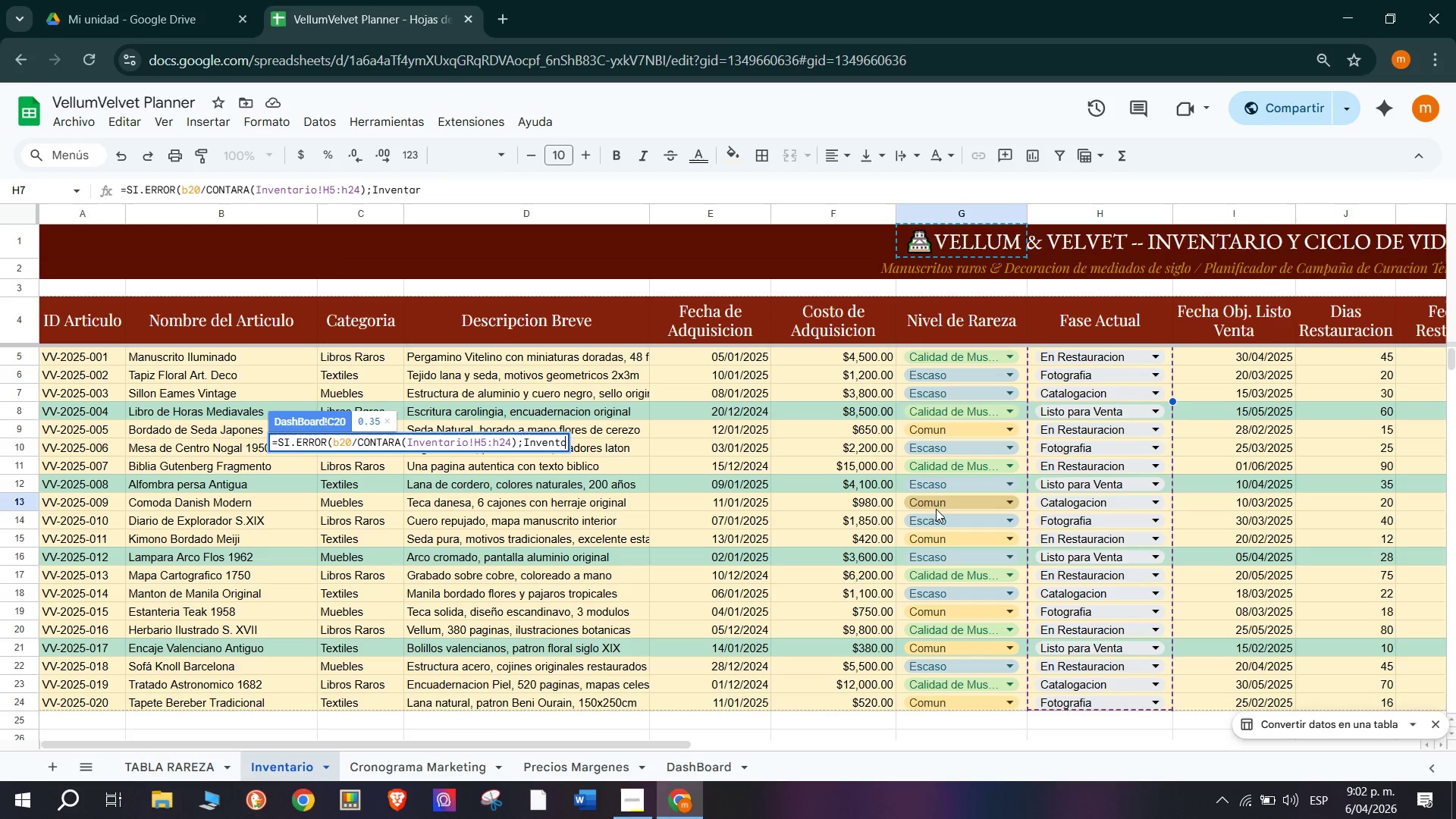 
key(Backspace)
 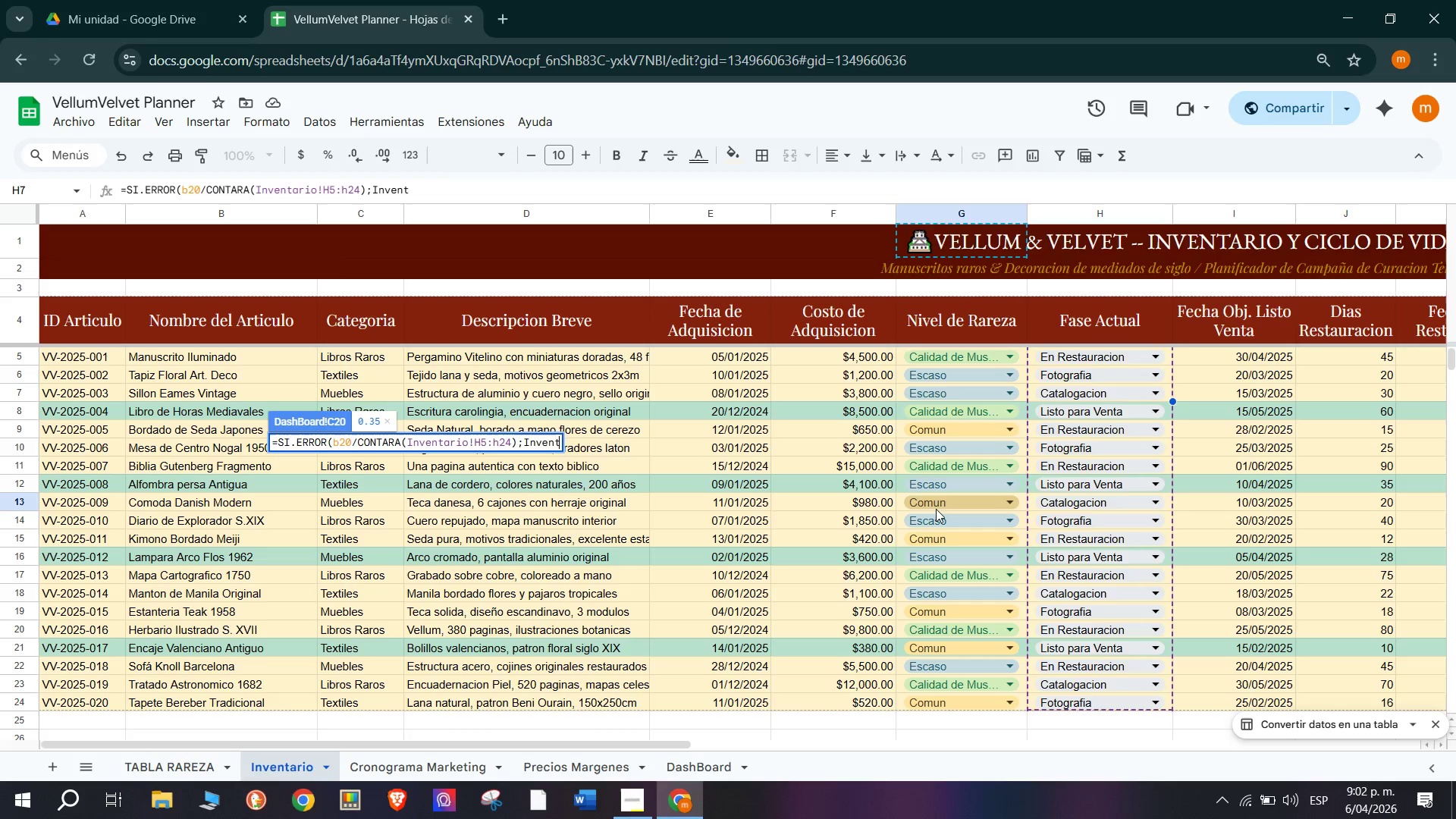 
key(Backspace)
 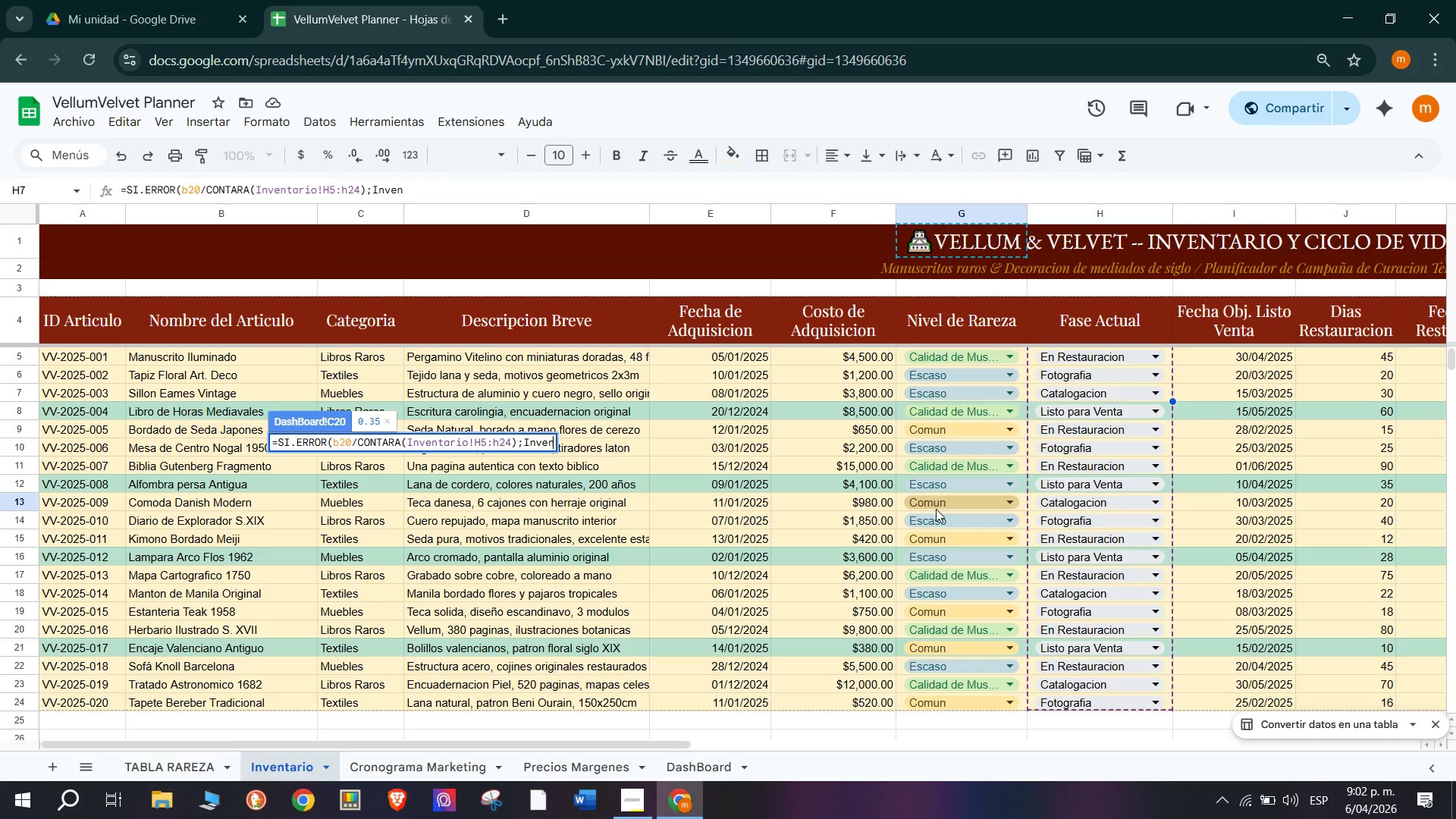 
key(Backspace)
 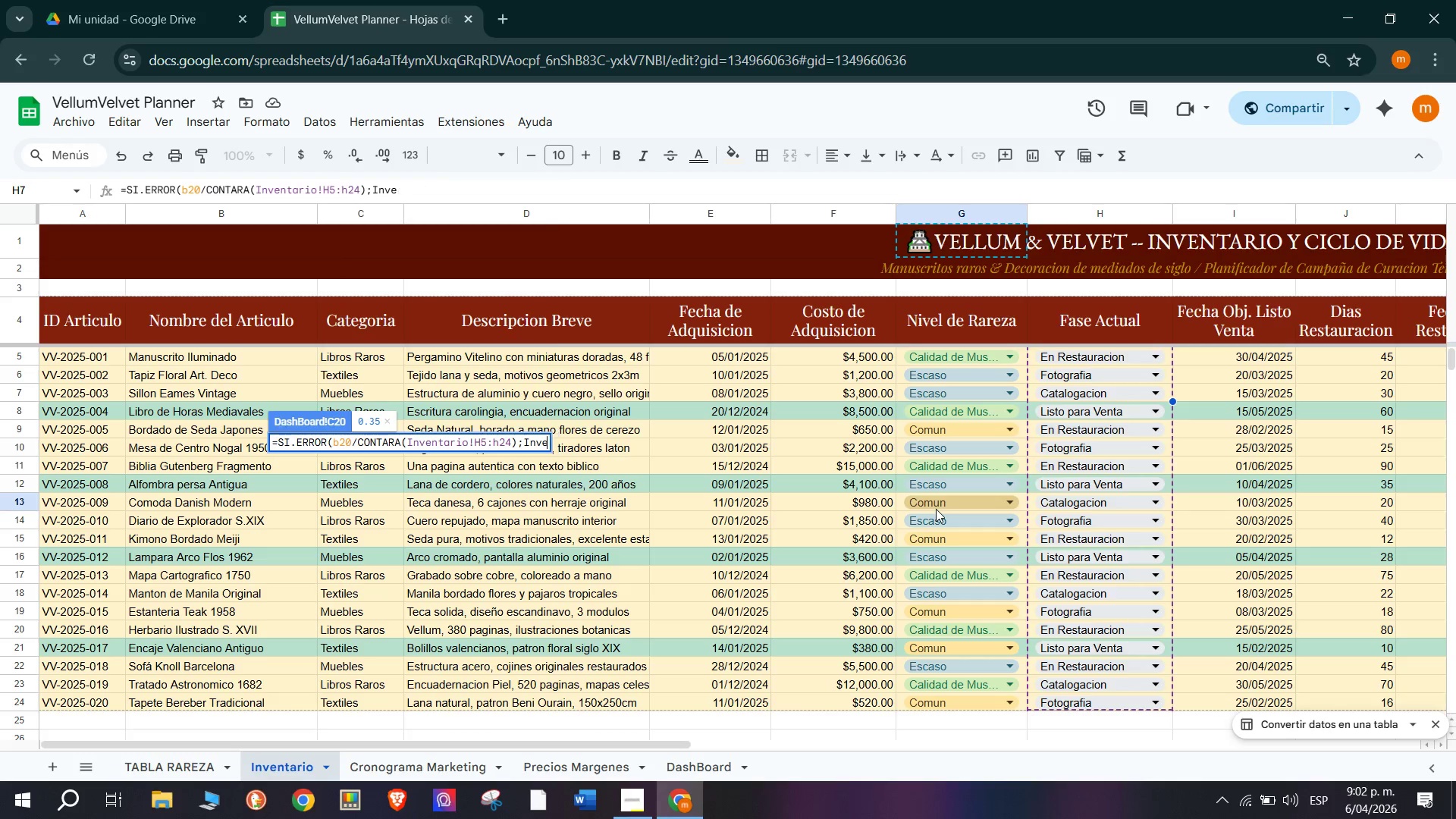 
key(Backspace)
 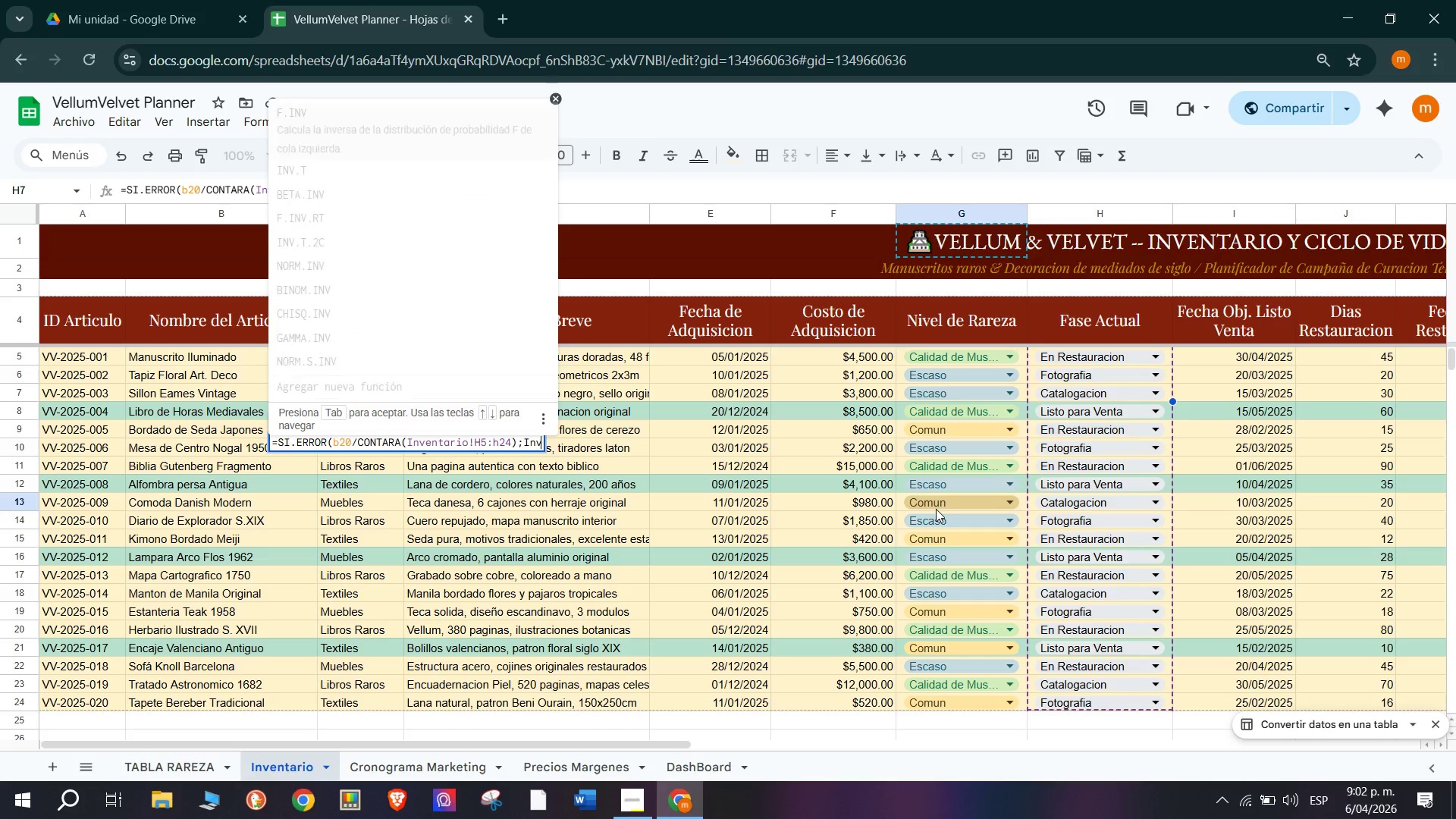 
key(Backspace)
 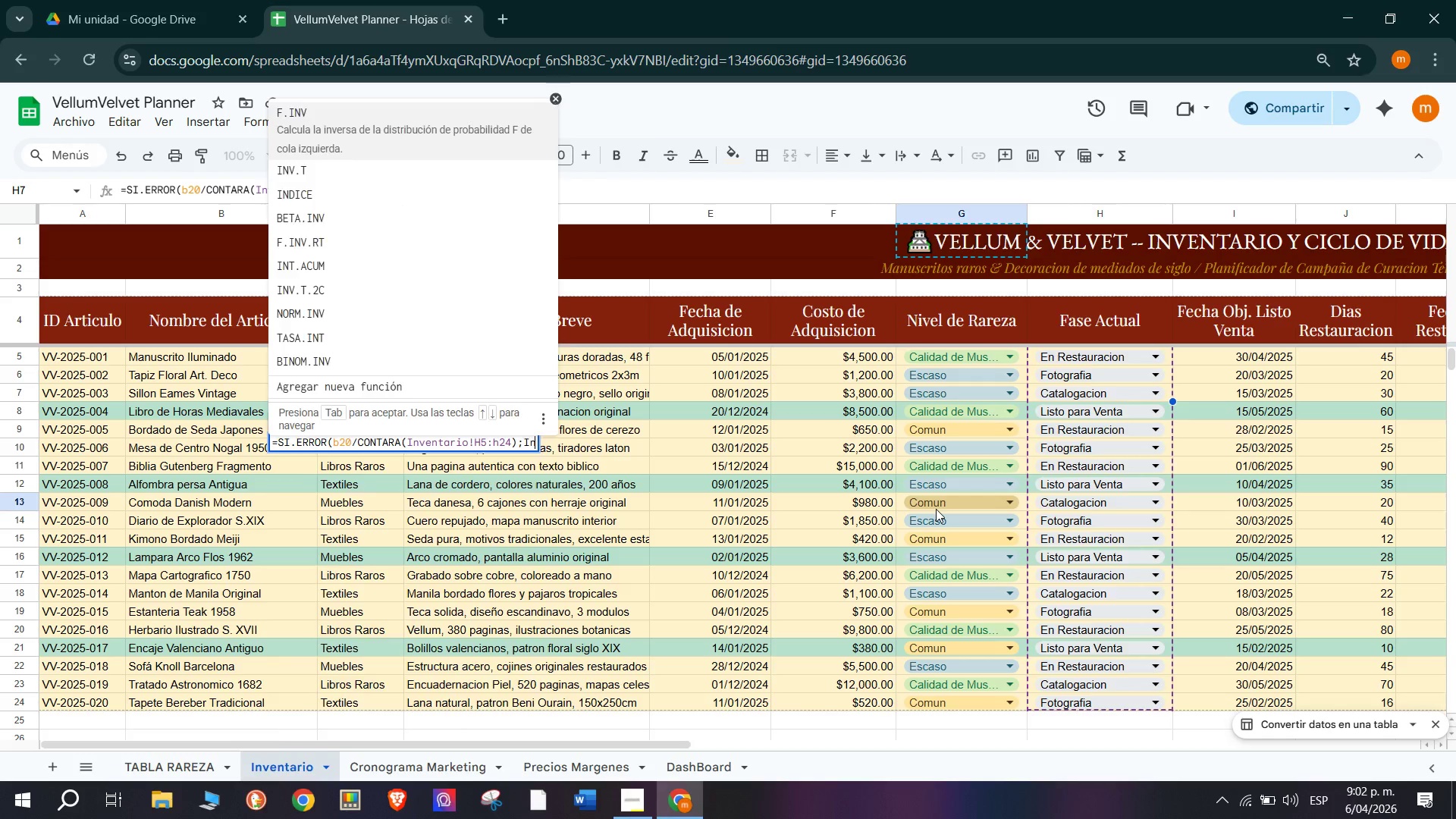 
key(Backspace)
 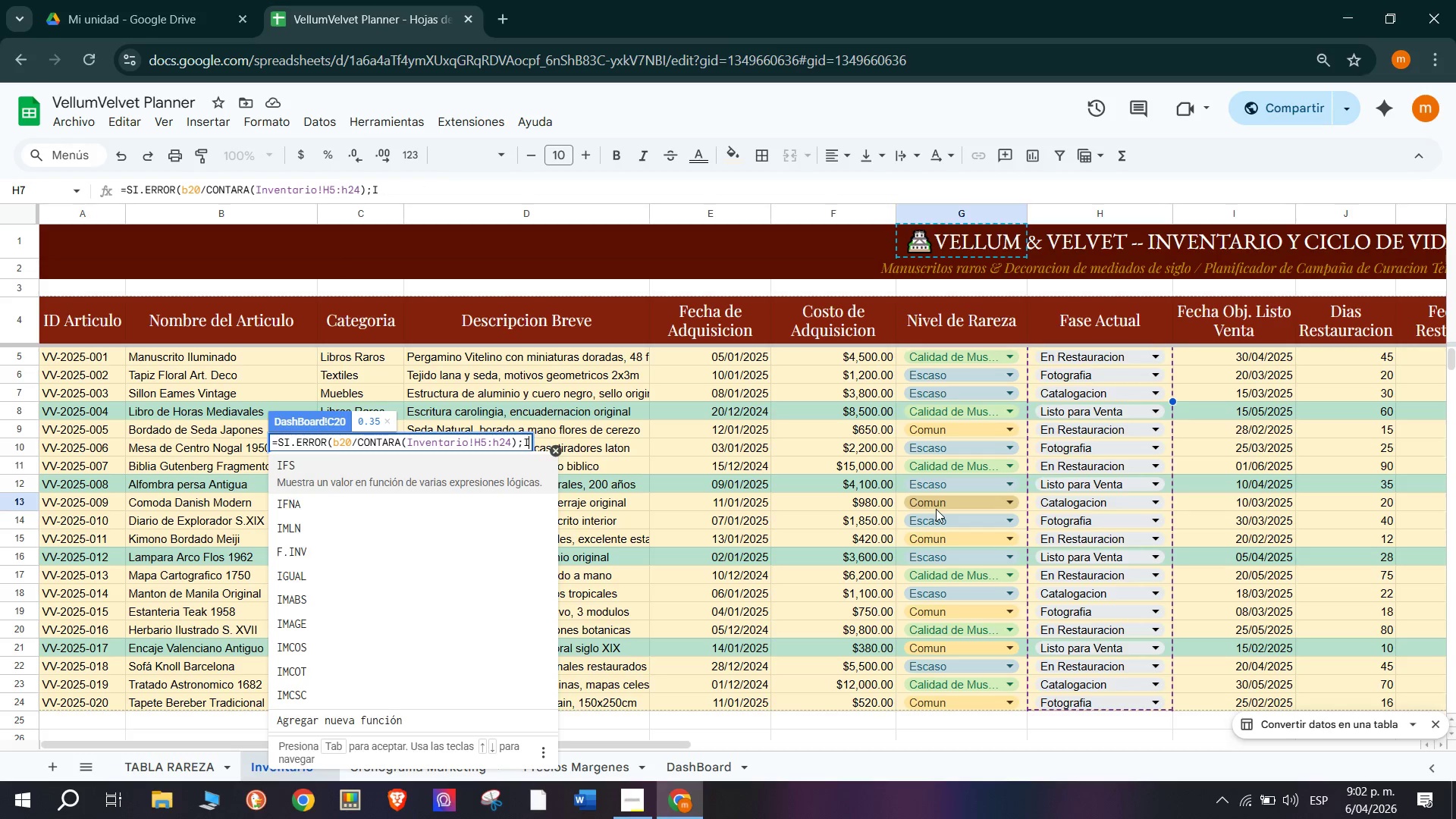 
key(Backspace)
 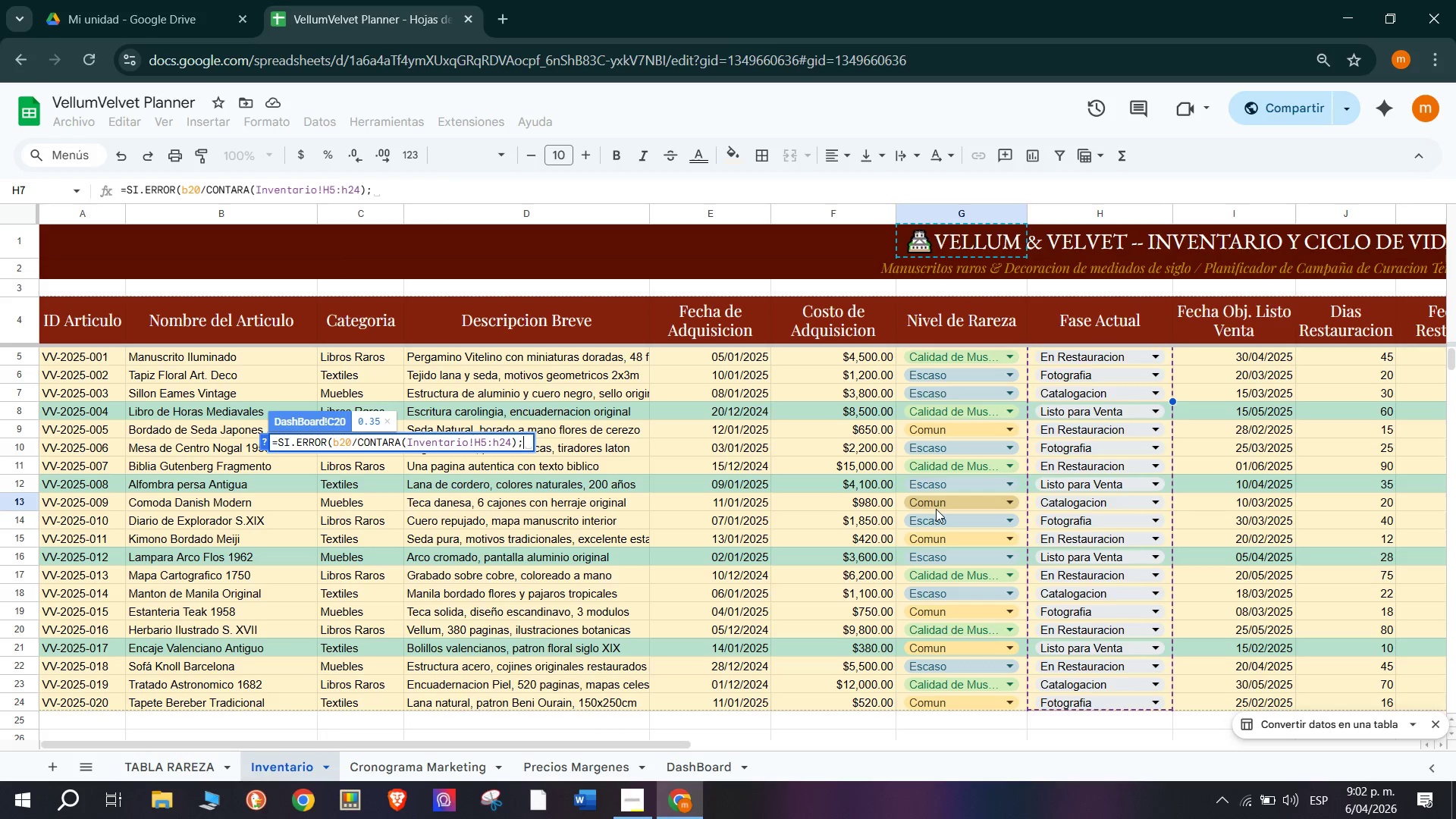 
key(Backspace)
 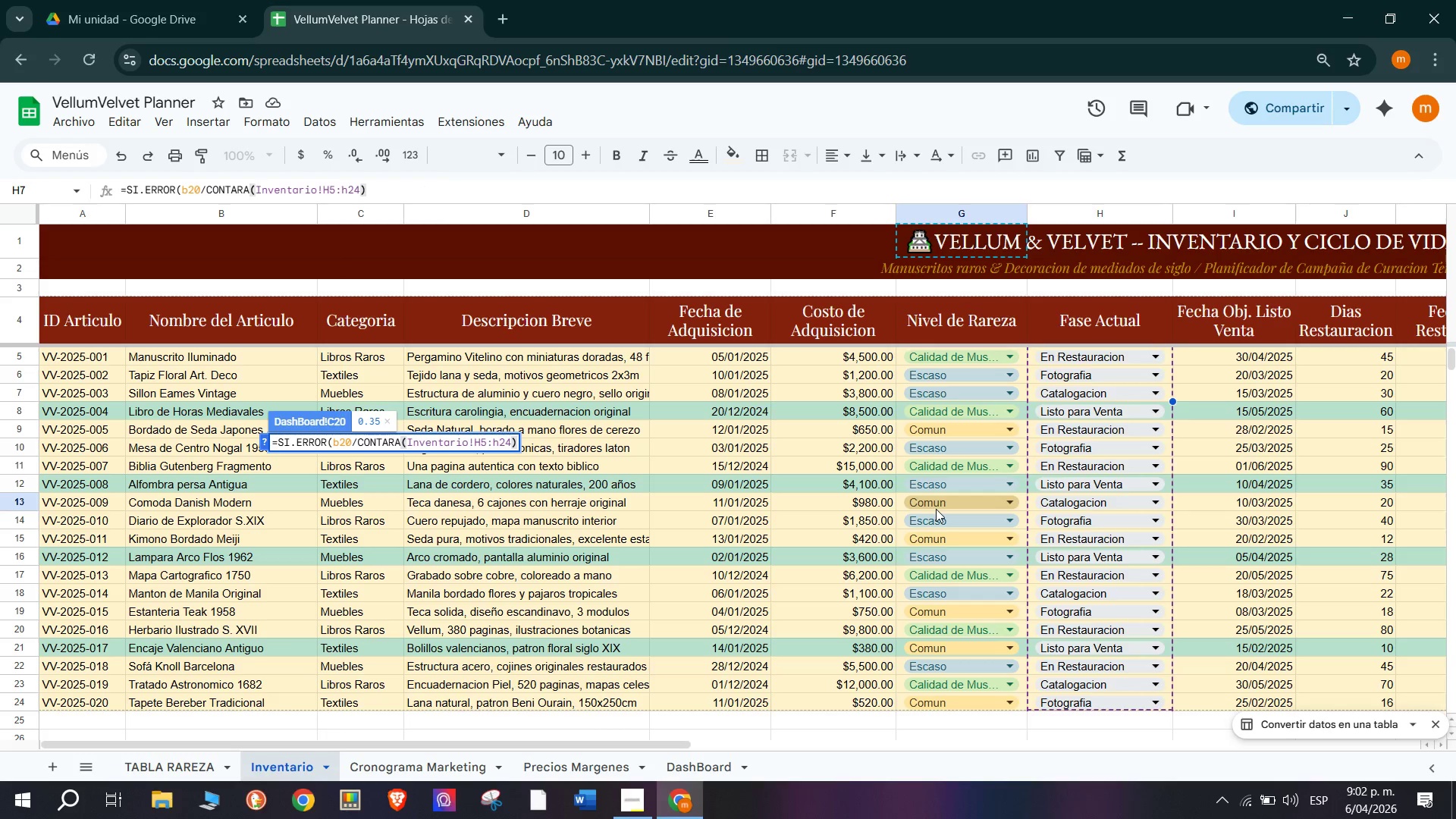 
key(Shift+Comma)
 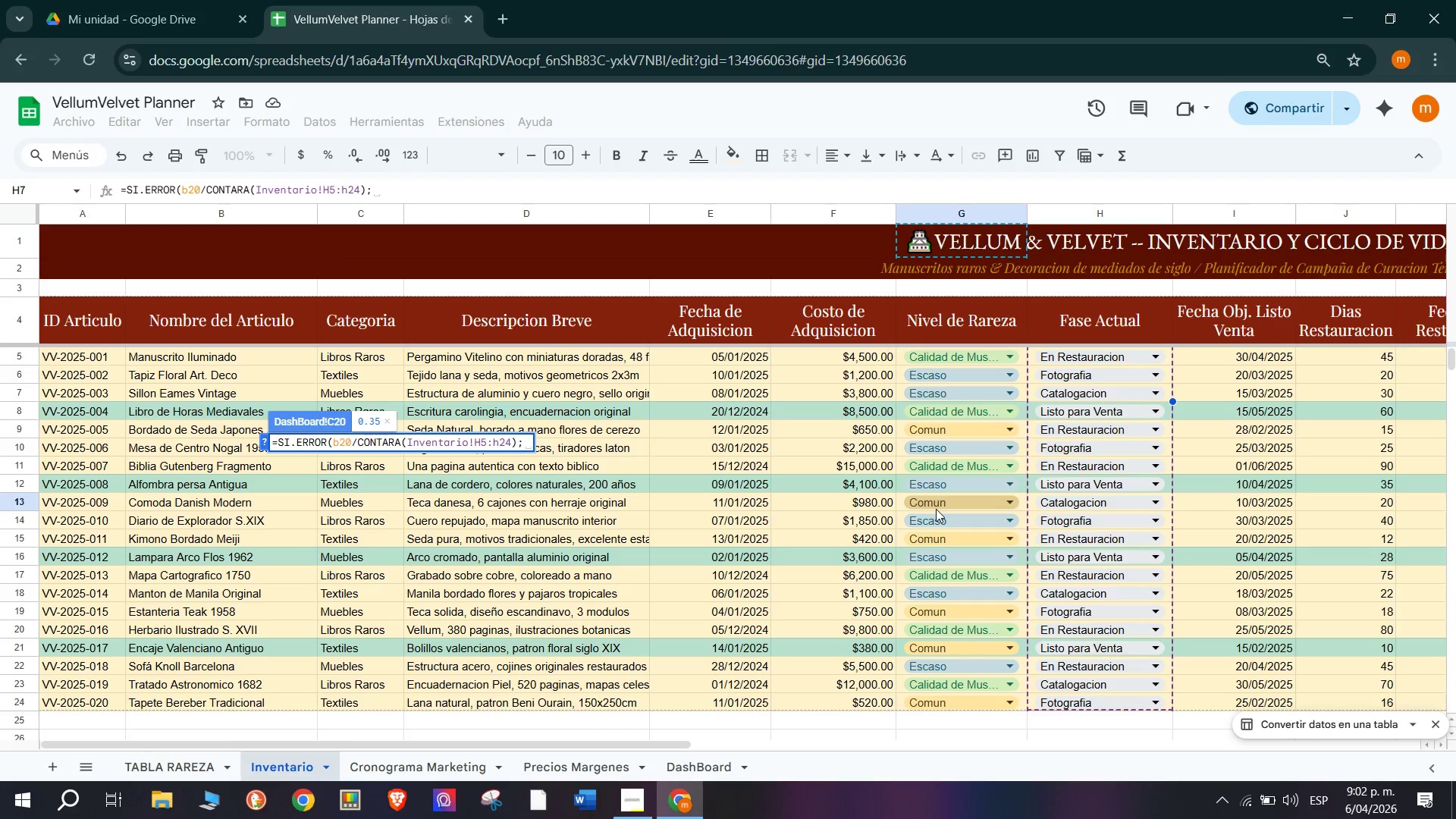 
hold_key(key=ControlRight, duration=0.36)
 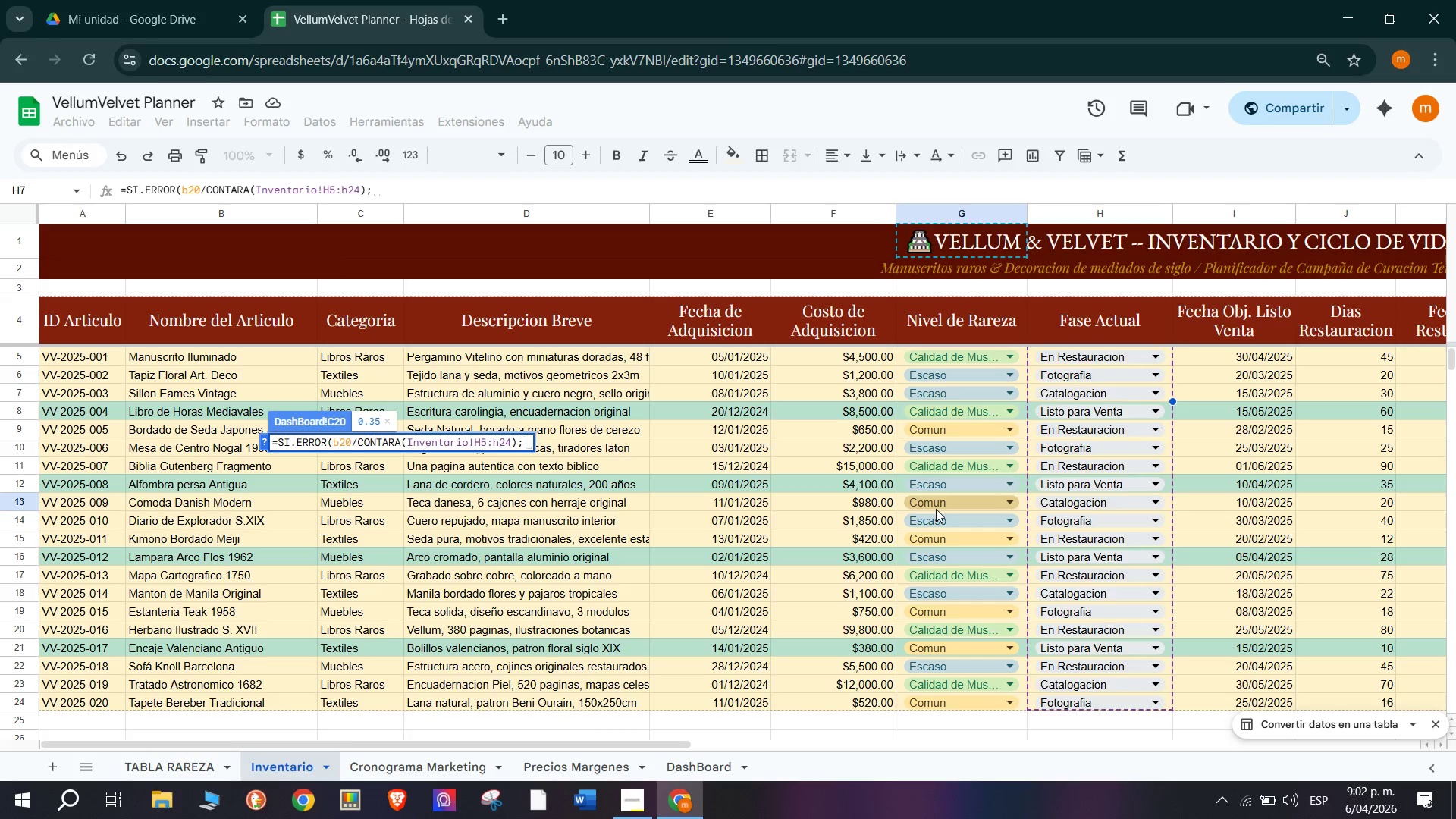 
hold_key(key=ControlRight, duration=0.78)
 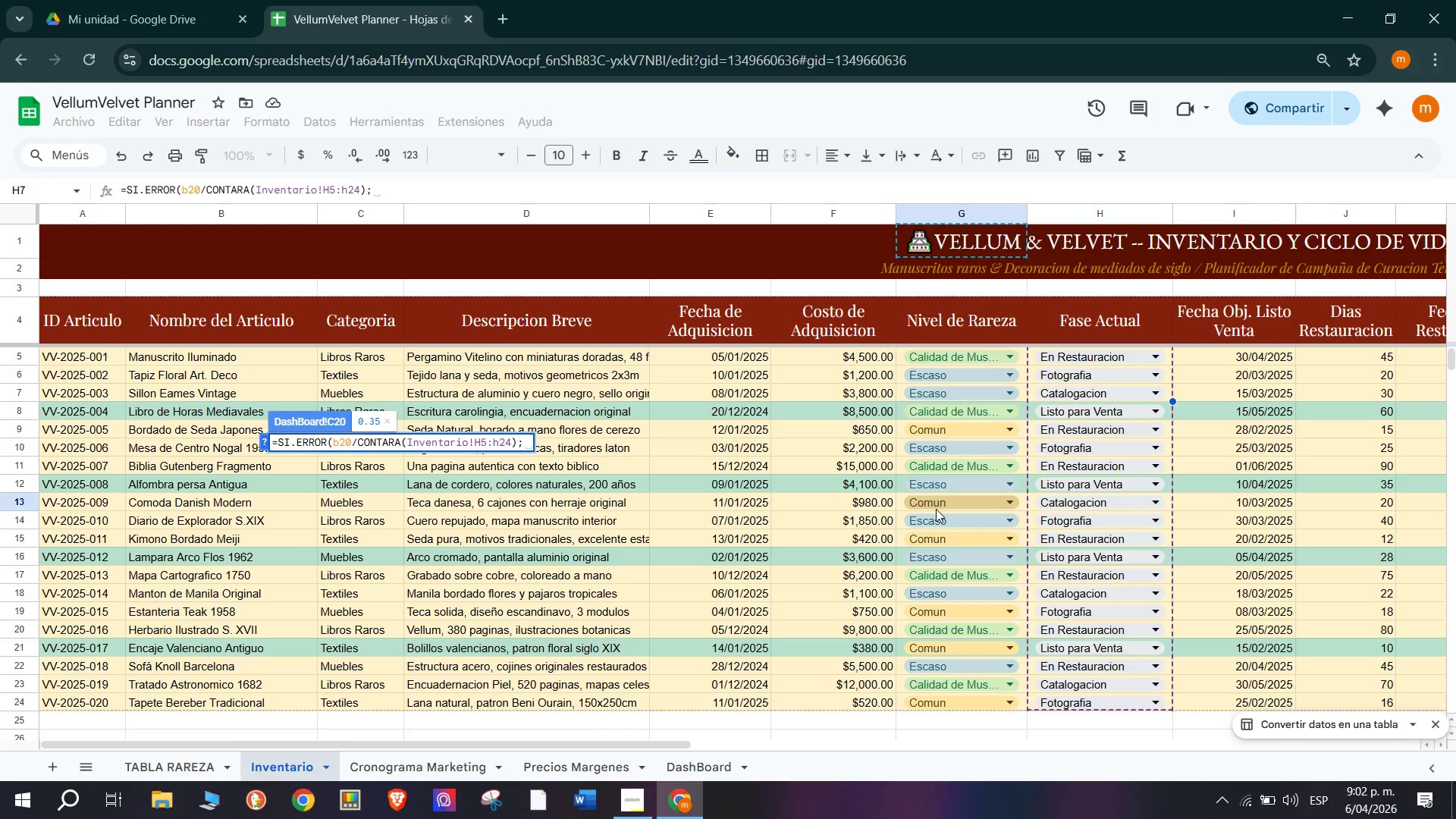 
key(Control+Shift+ShiftRight)
 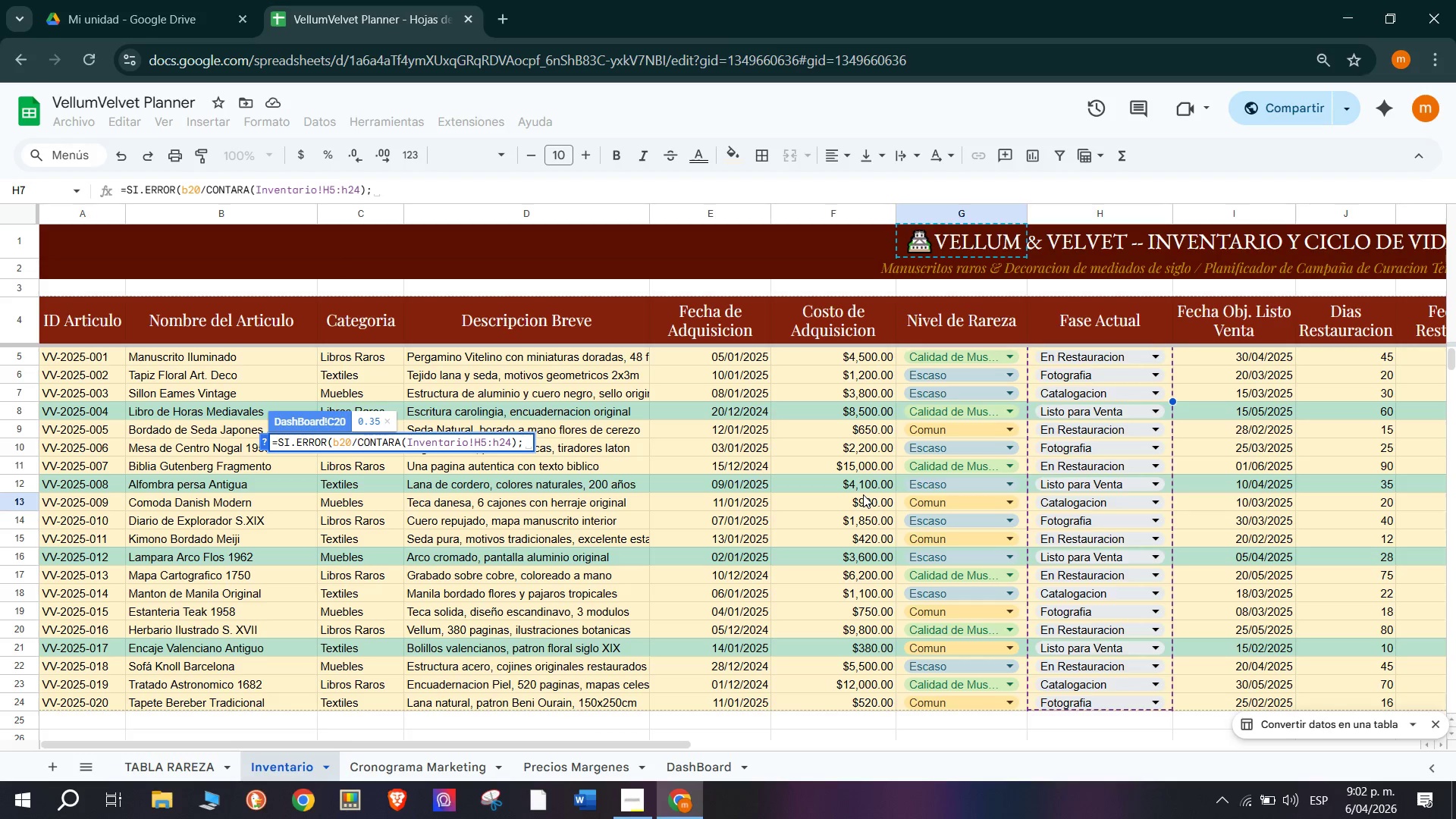 
wait(5.55)
 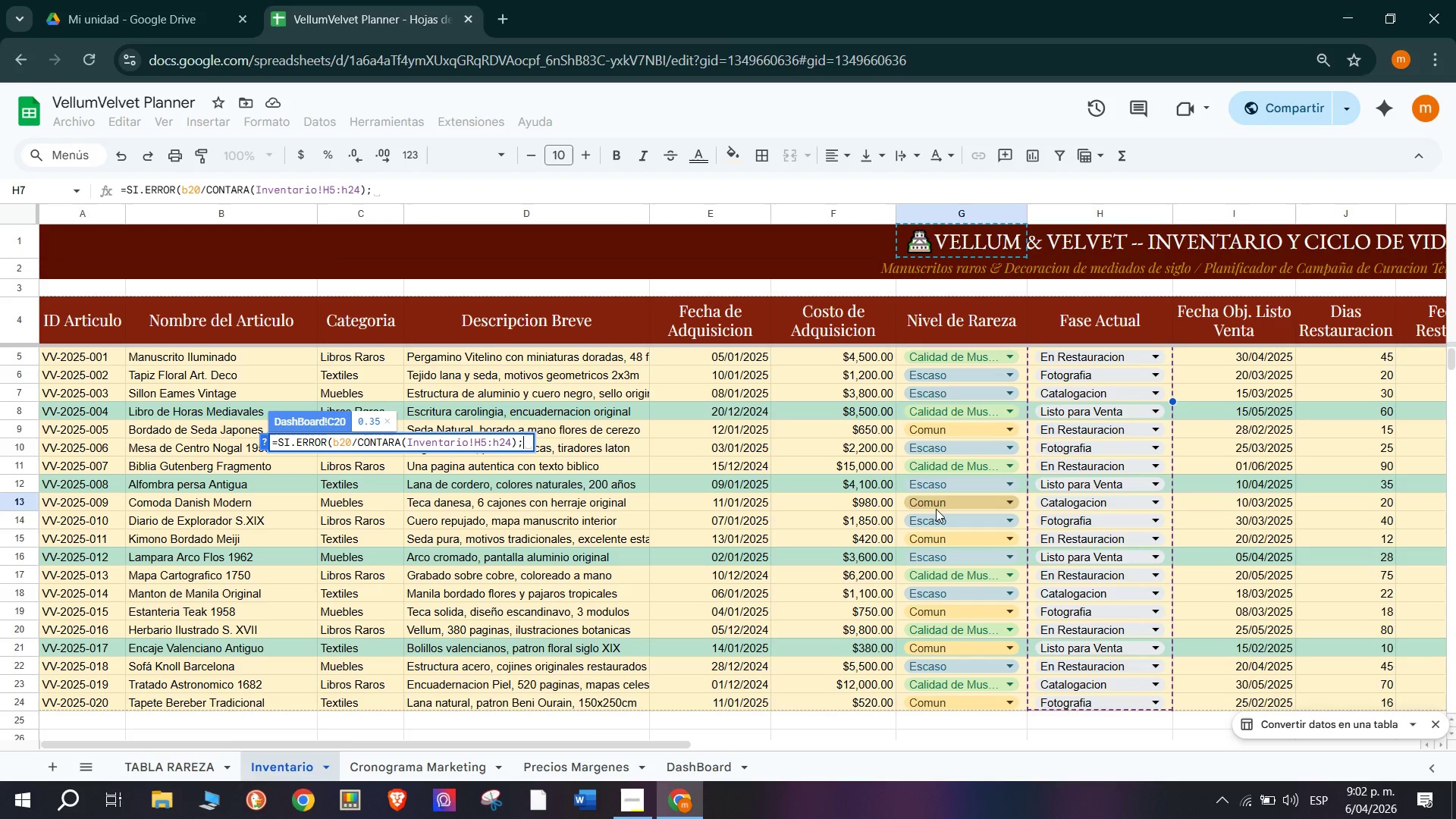 
type())
key(Backspace)
type(0()
 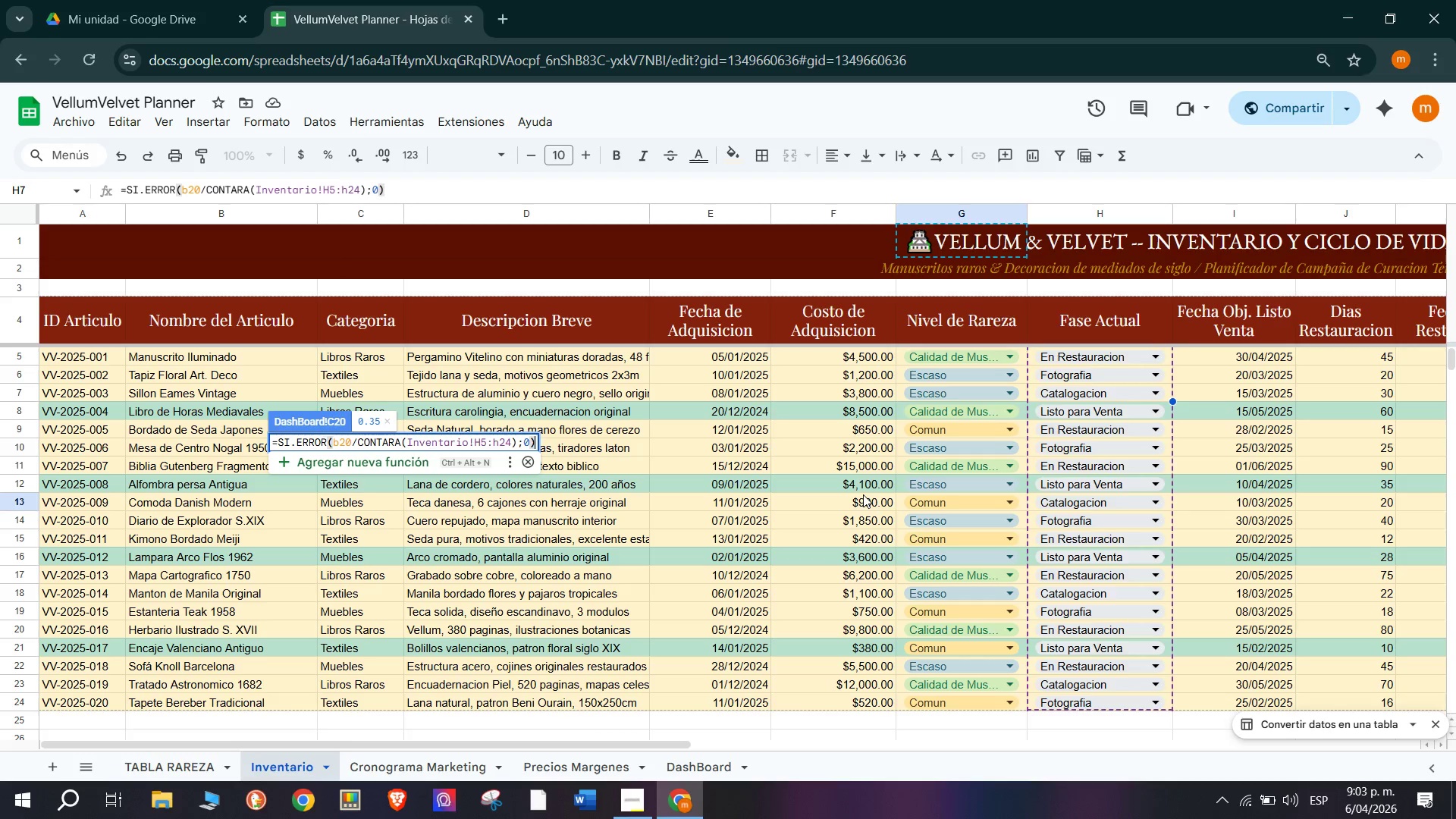 
key(Enter)
 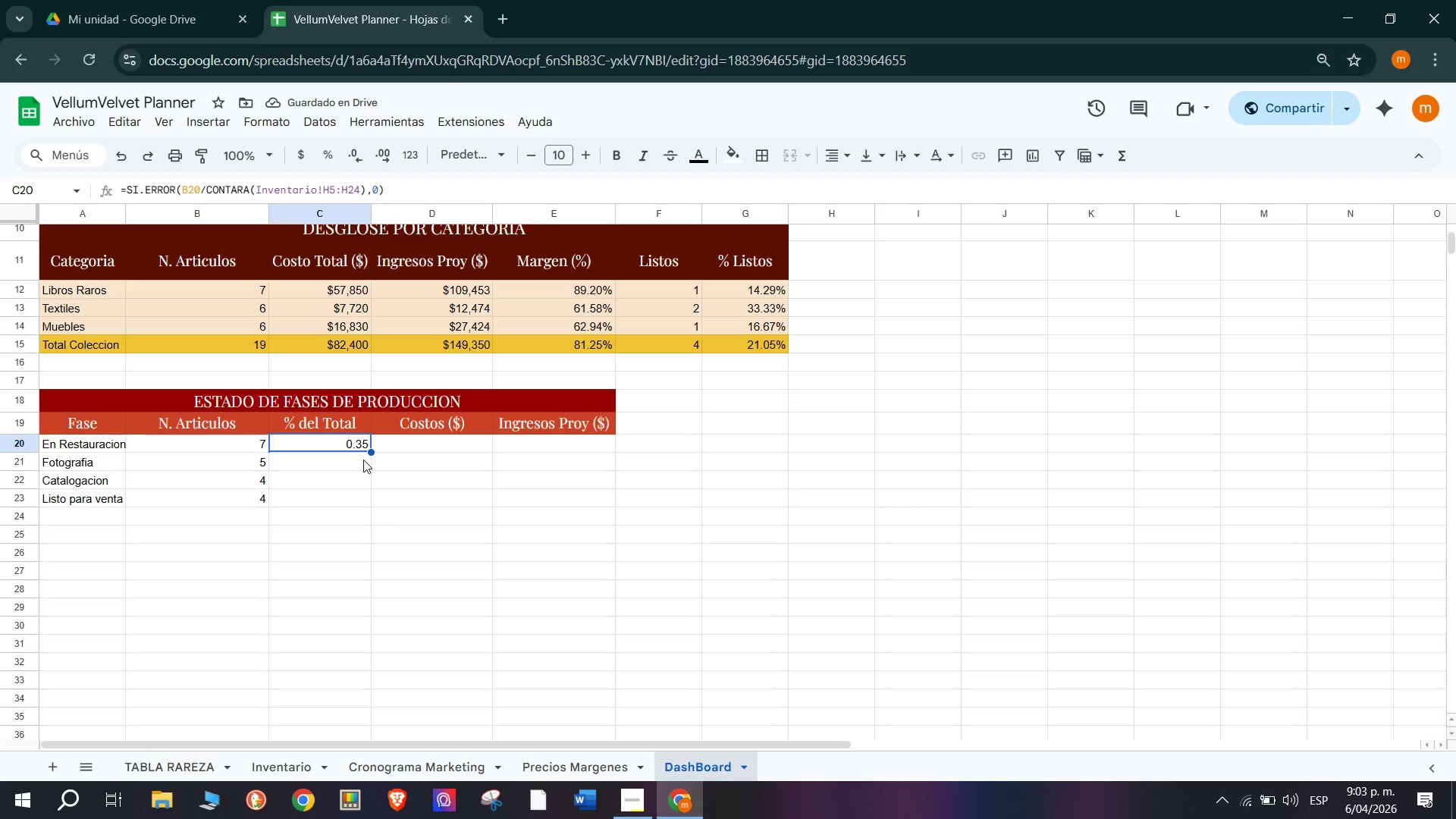 
left_click_drag(start_coordinate=[369, 451], to_coordinate=[364, 494])
 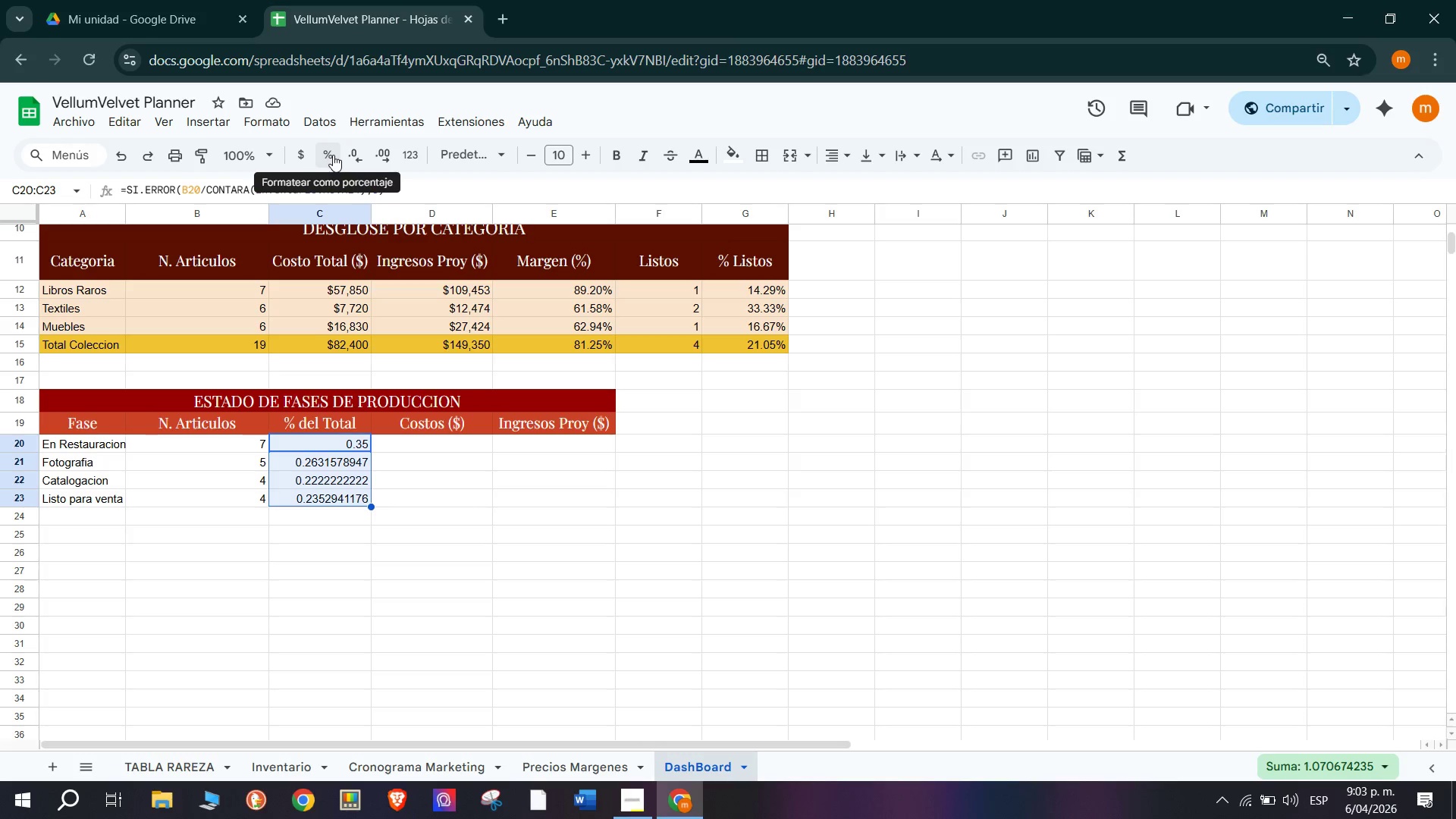 
wait(11.7)
 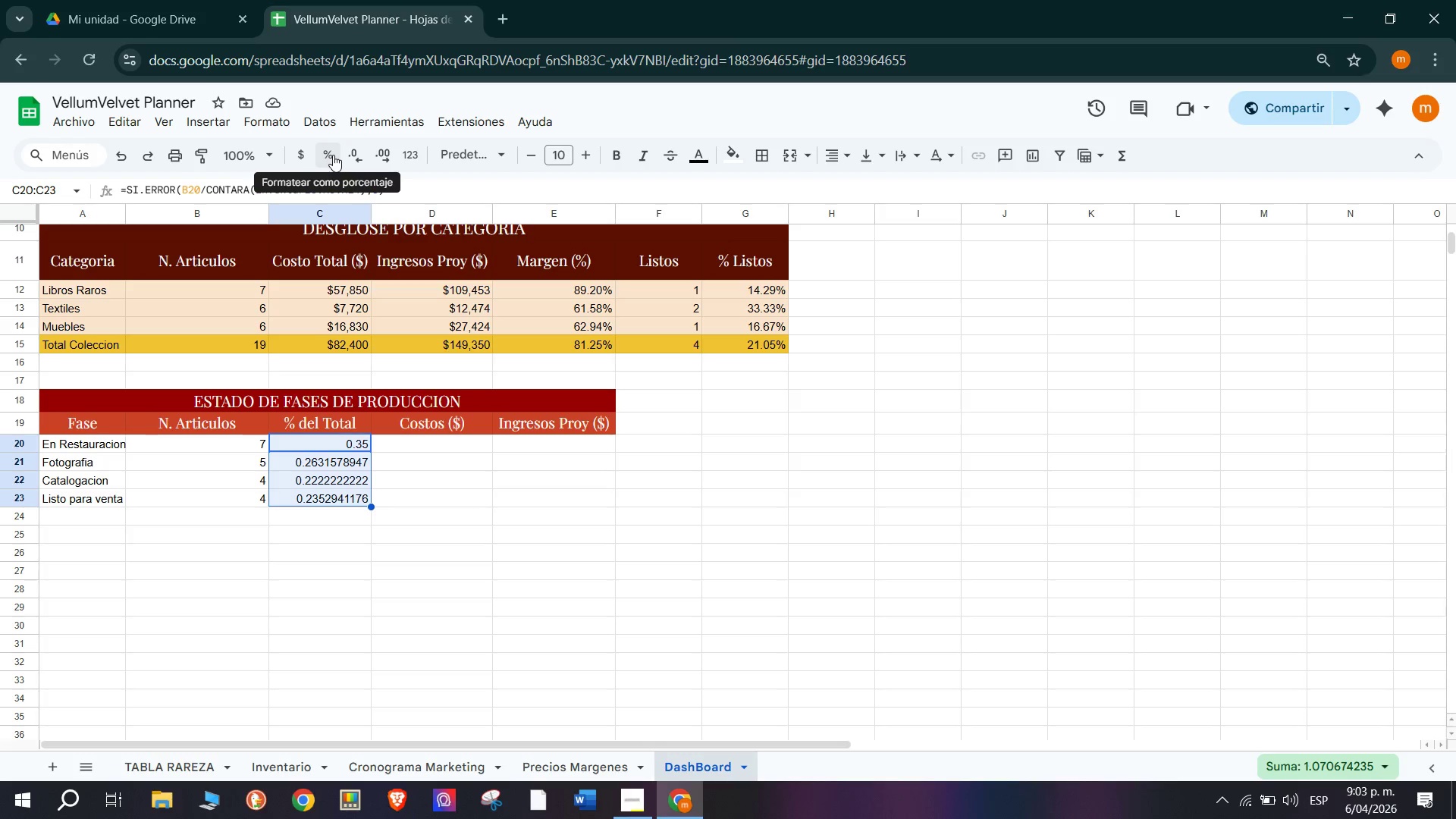 
mouse_move([334, 159])
 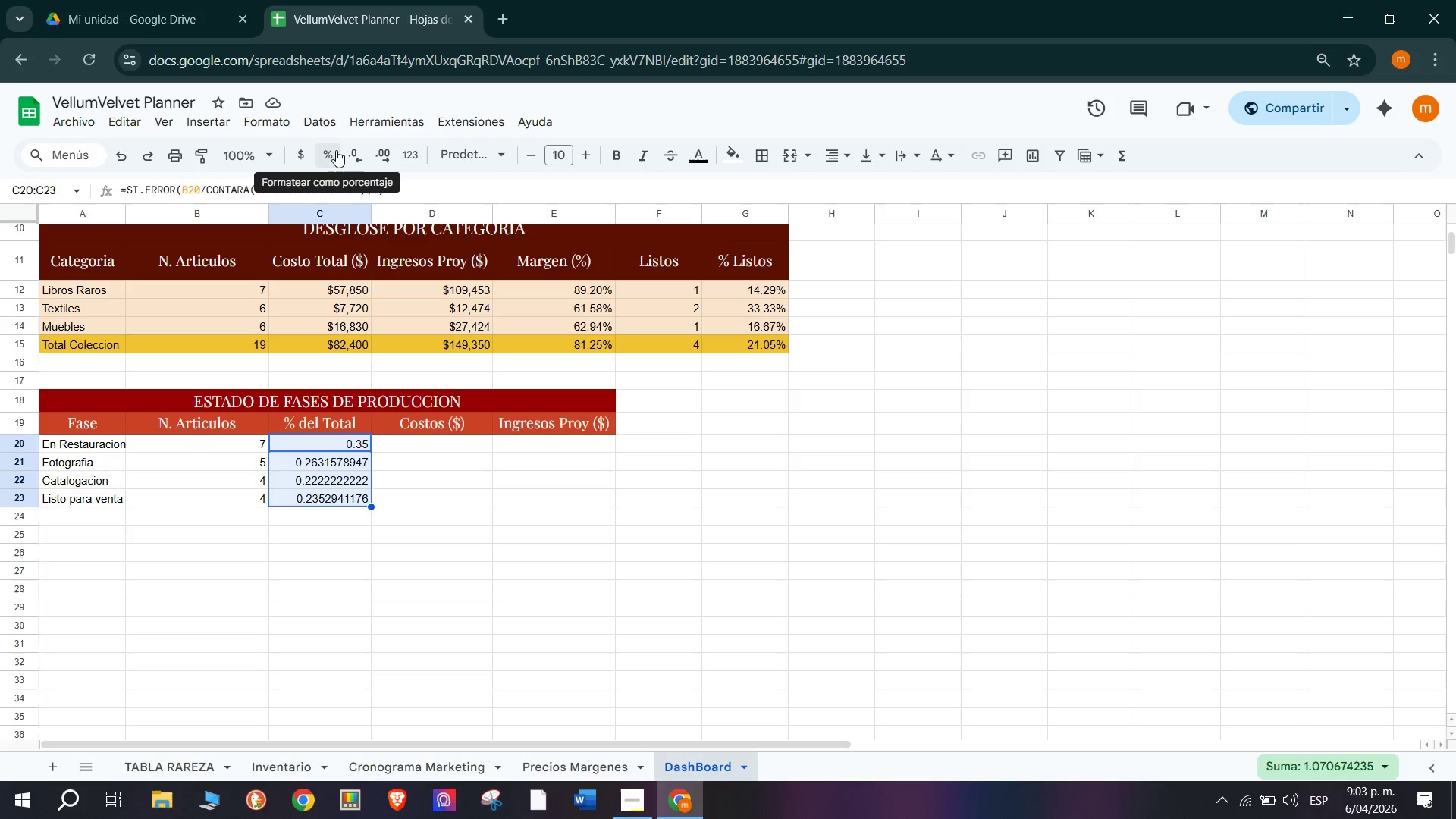 
wait(12.0)
 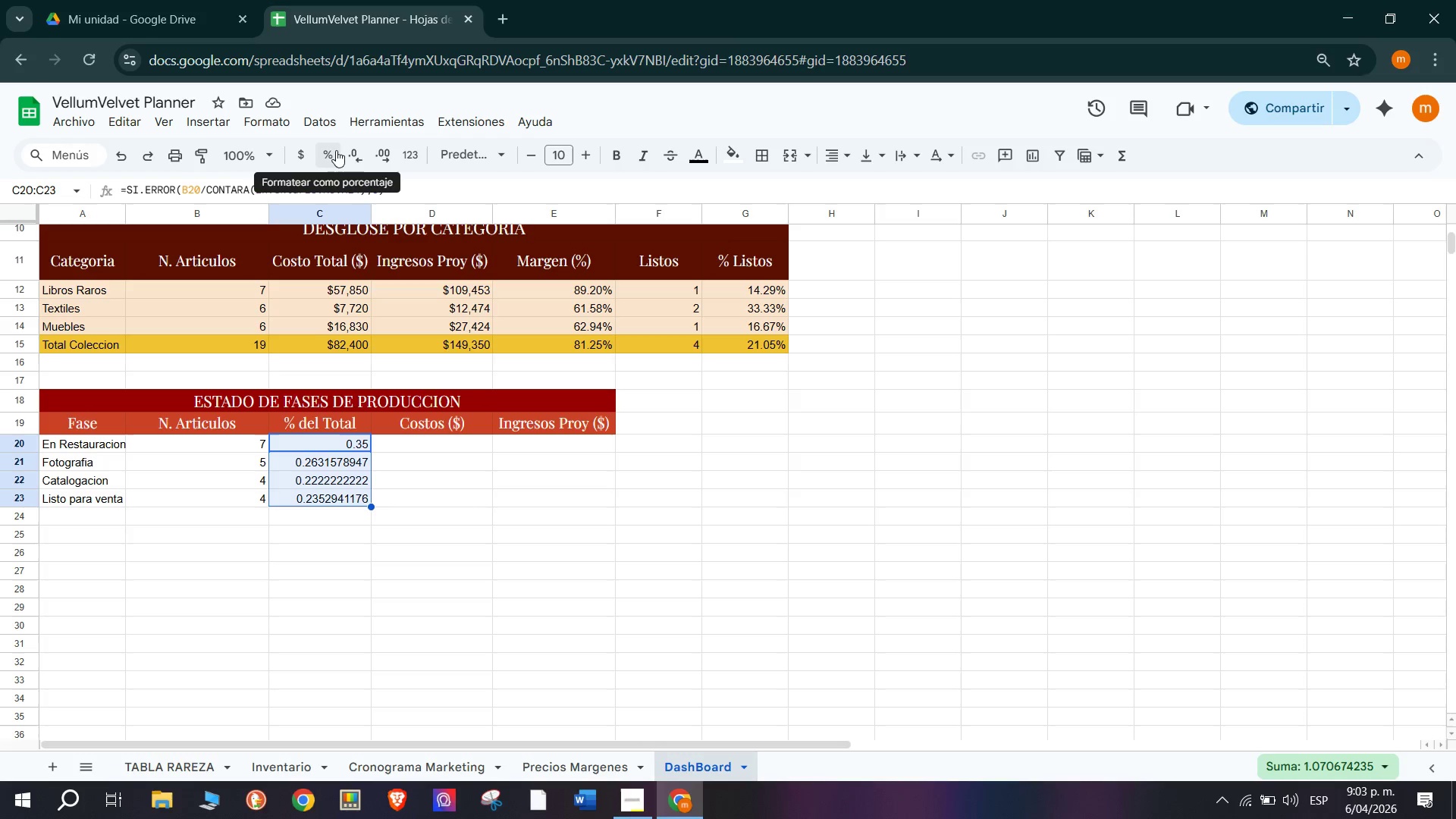 
left_click([336, 150])
 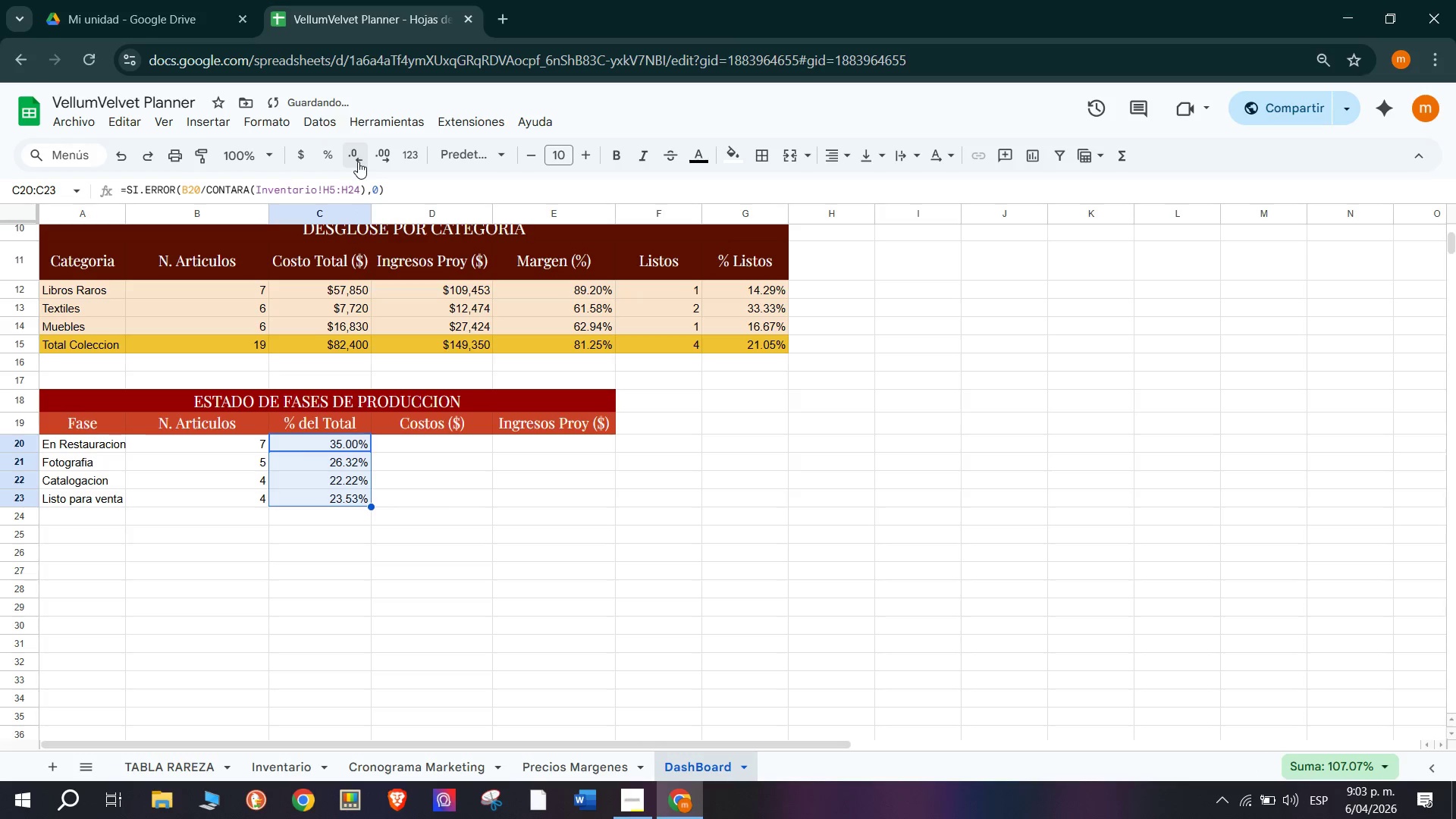 
double_click([358, 162])
 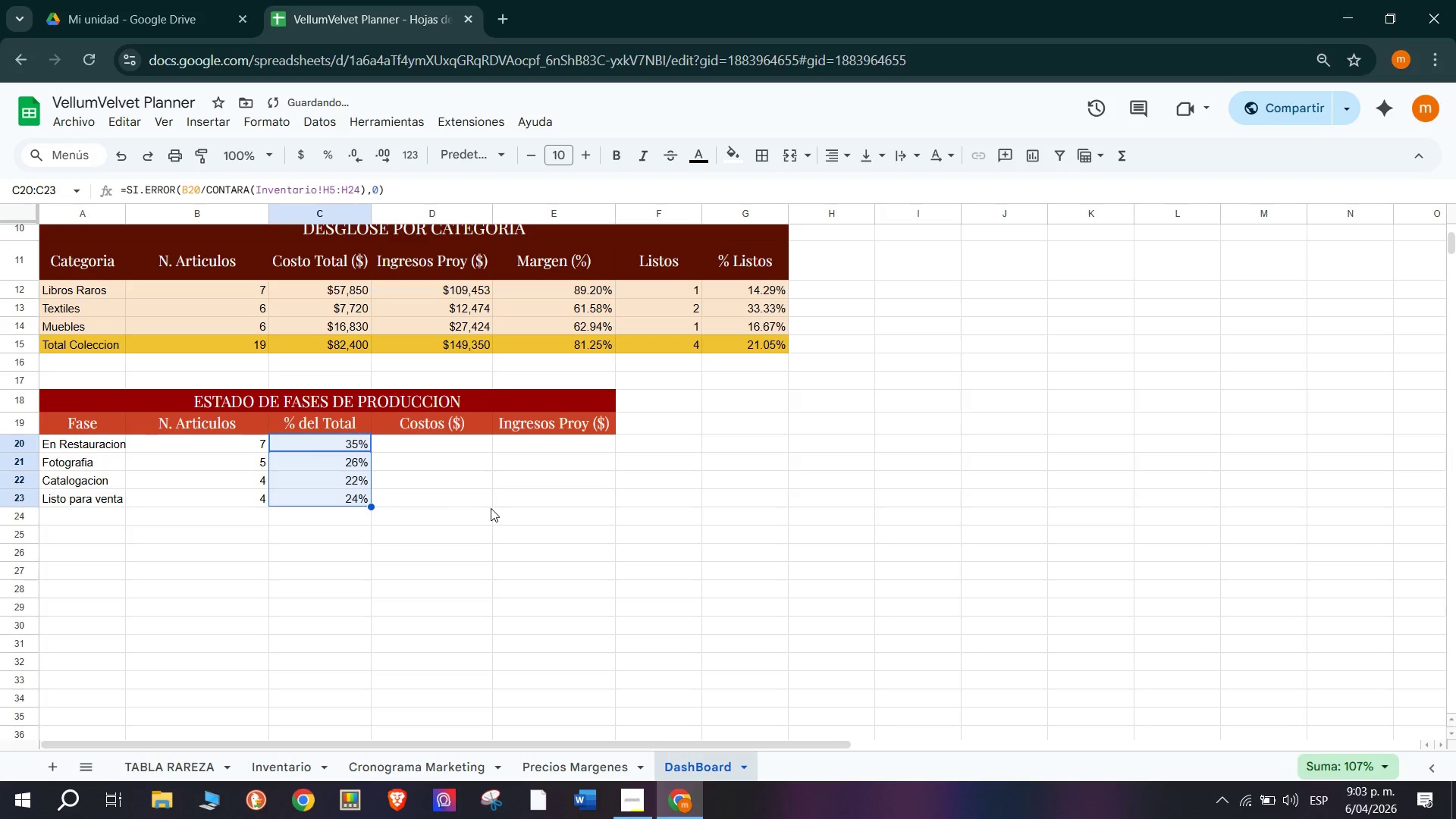 
left_click([431, 437])
 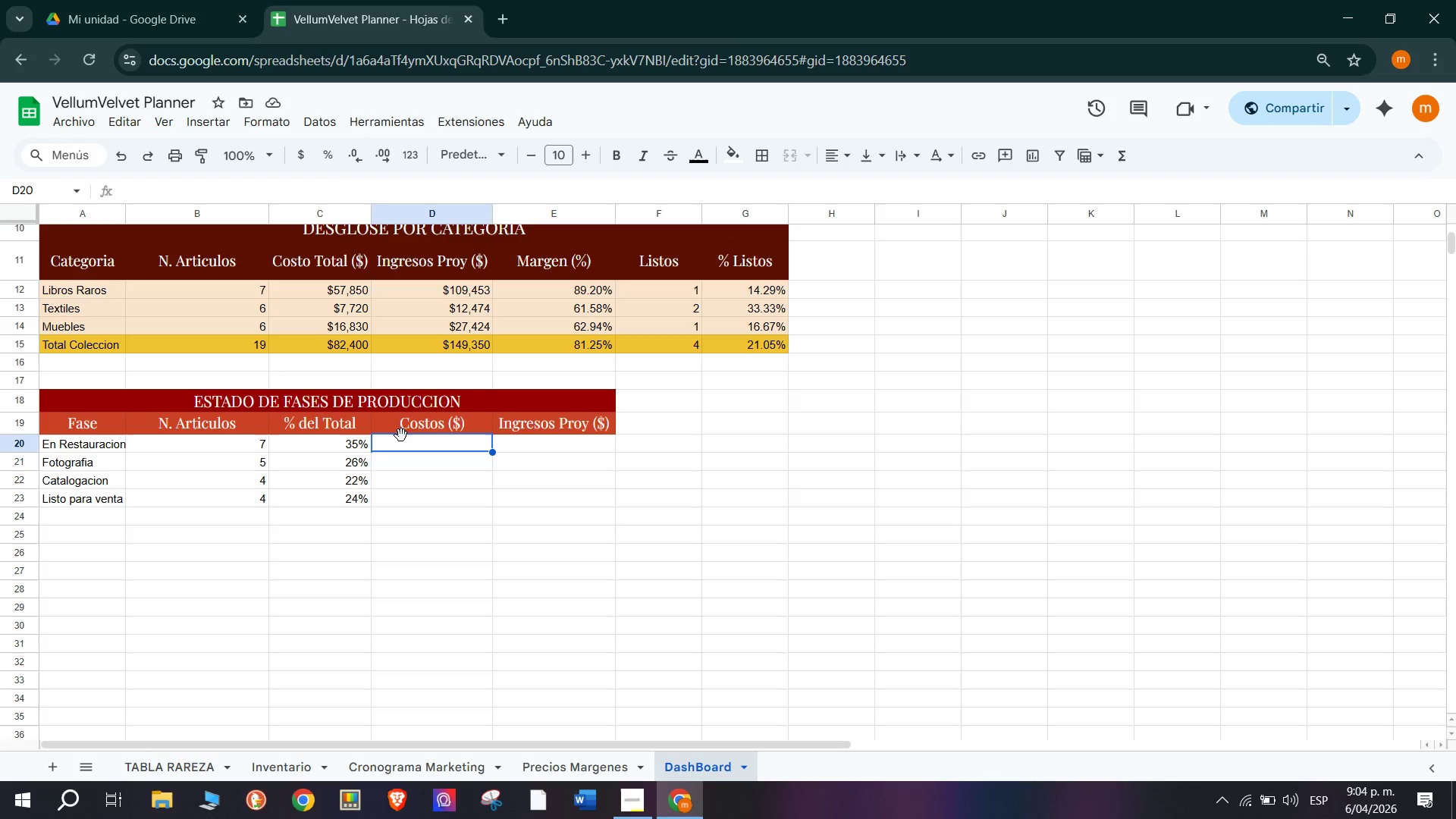 
wait(28.42)
 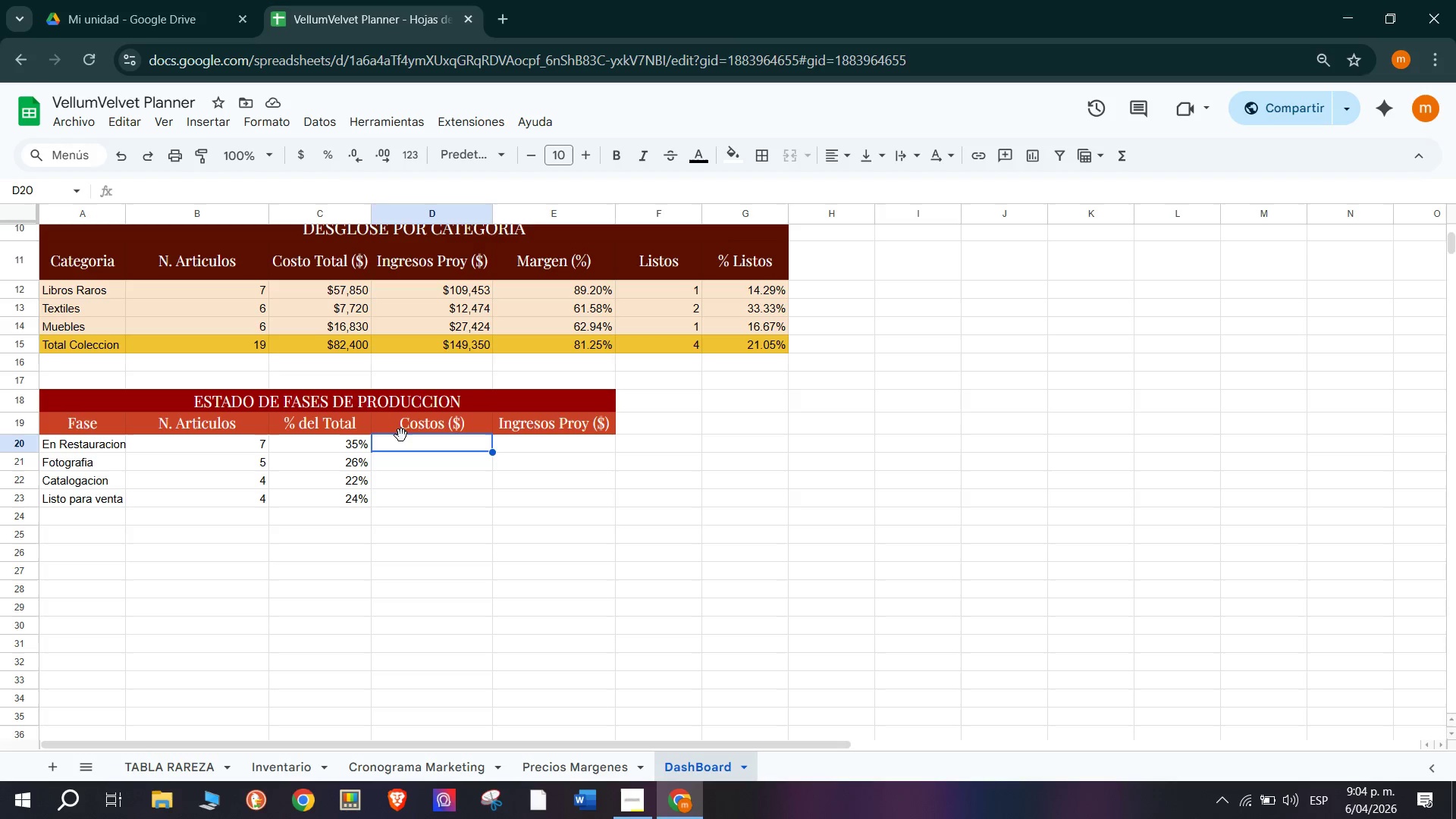 
key(Shift+BracketRight)
 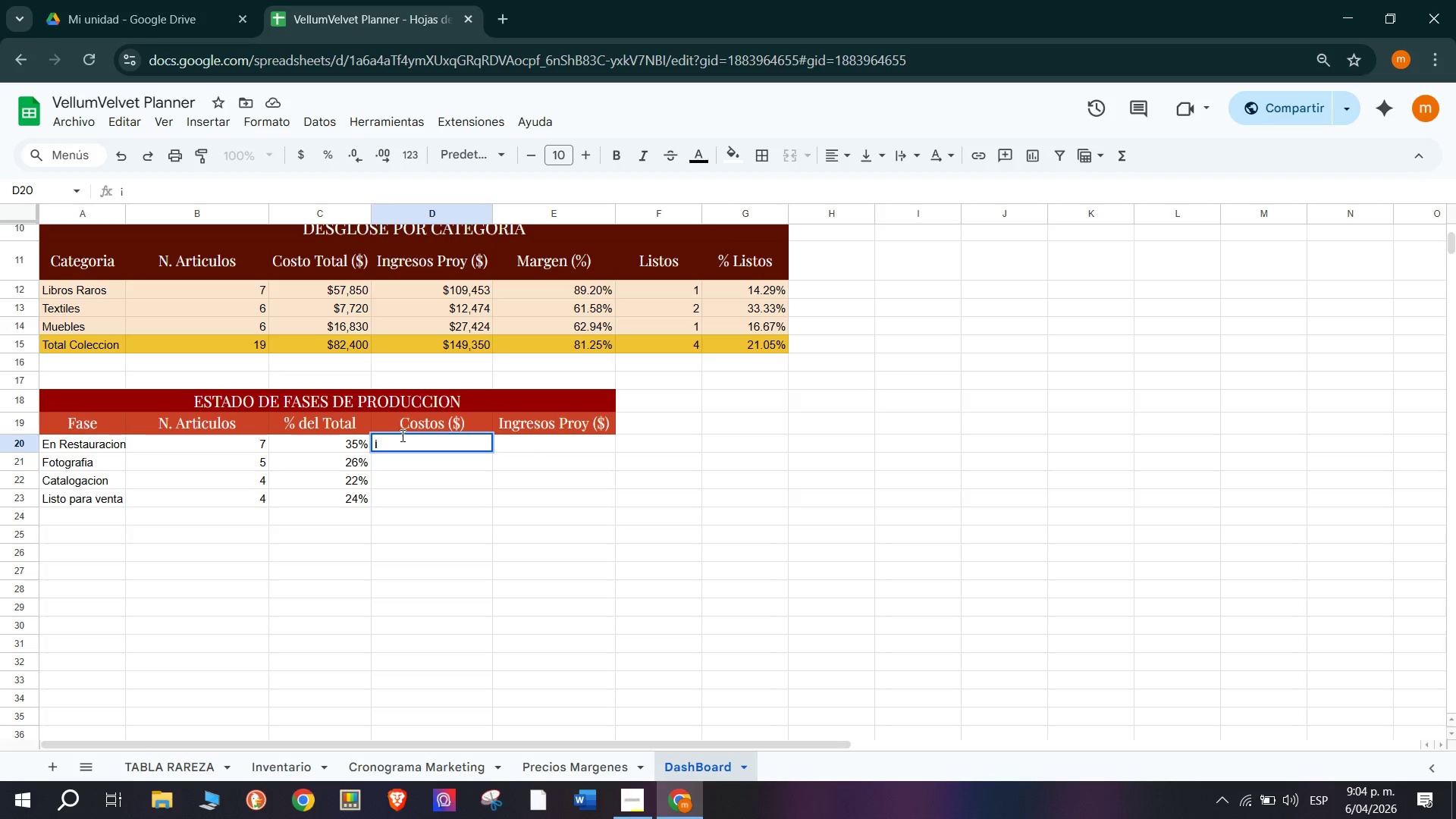 
key(Backspace)
 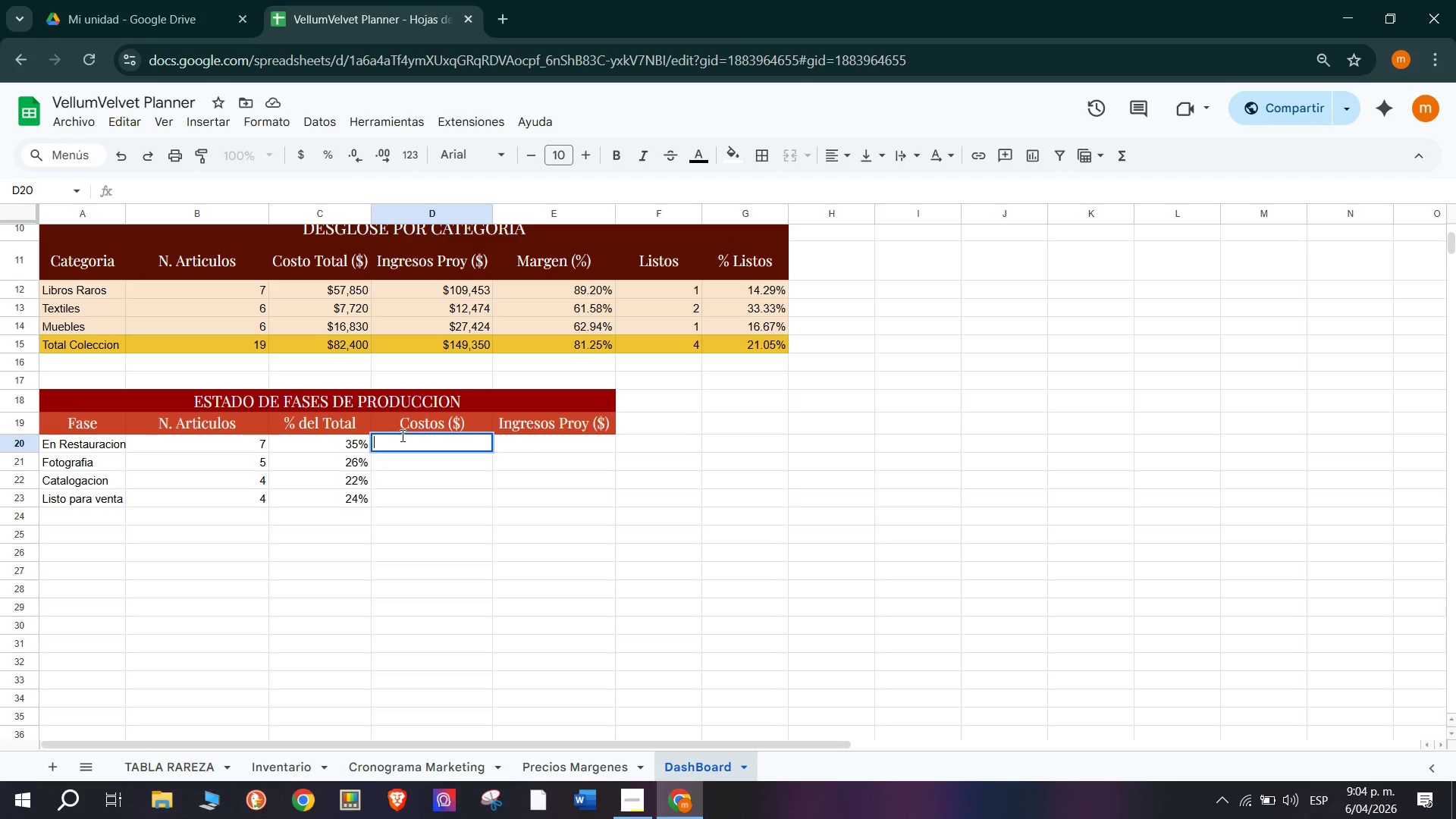 
hold_key(key=ShiftRight, duration=1.5)
 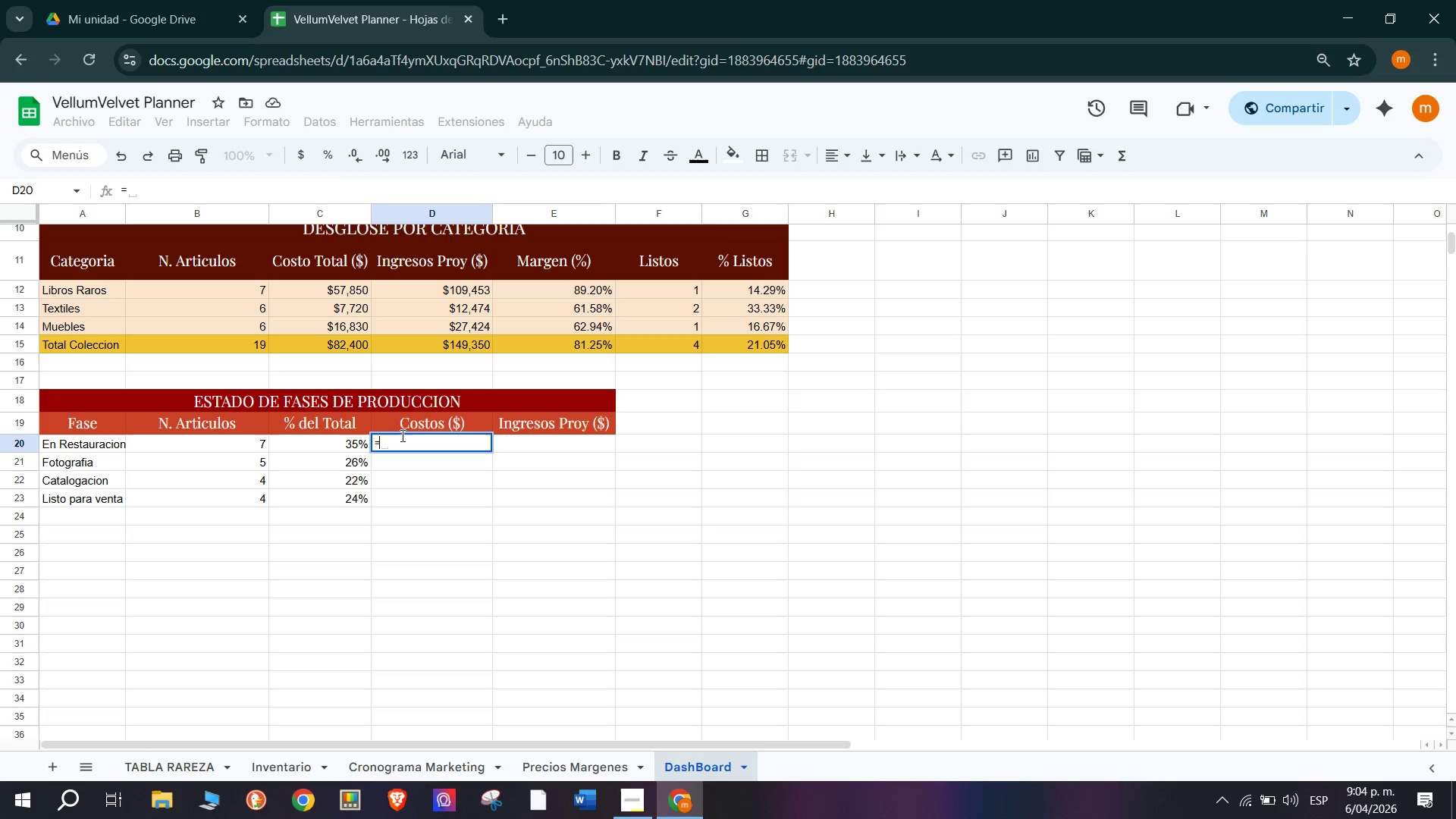 
key(Shift+0)
 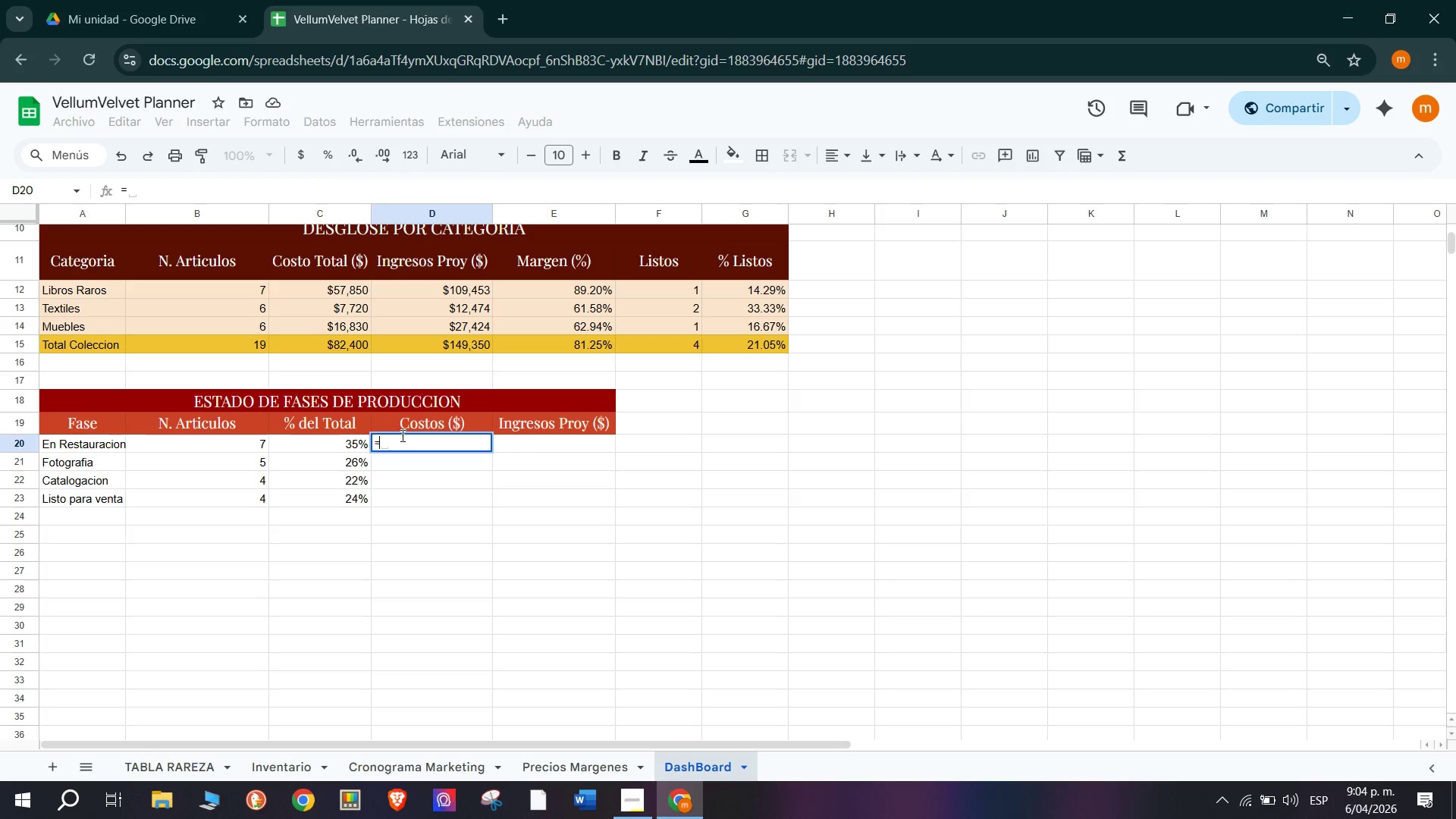 
type(su)
 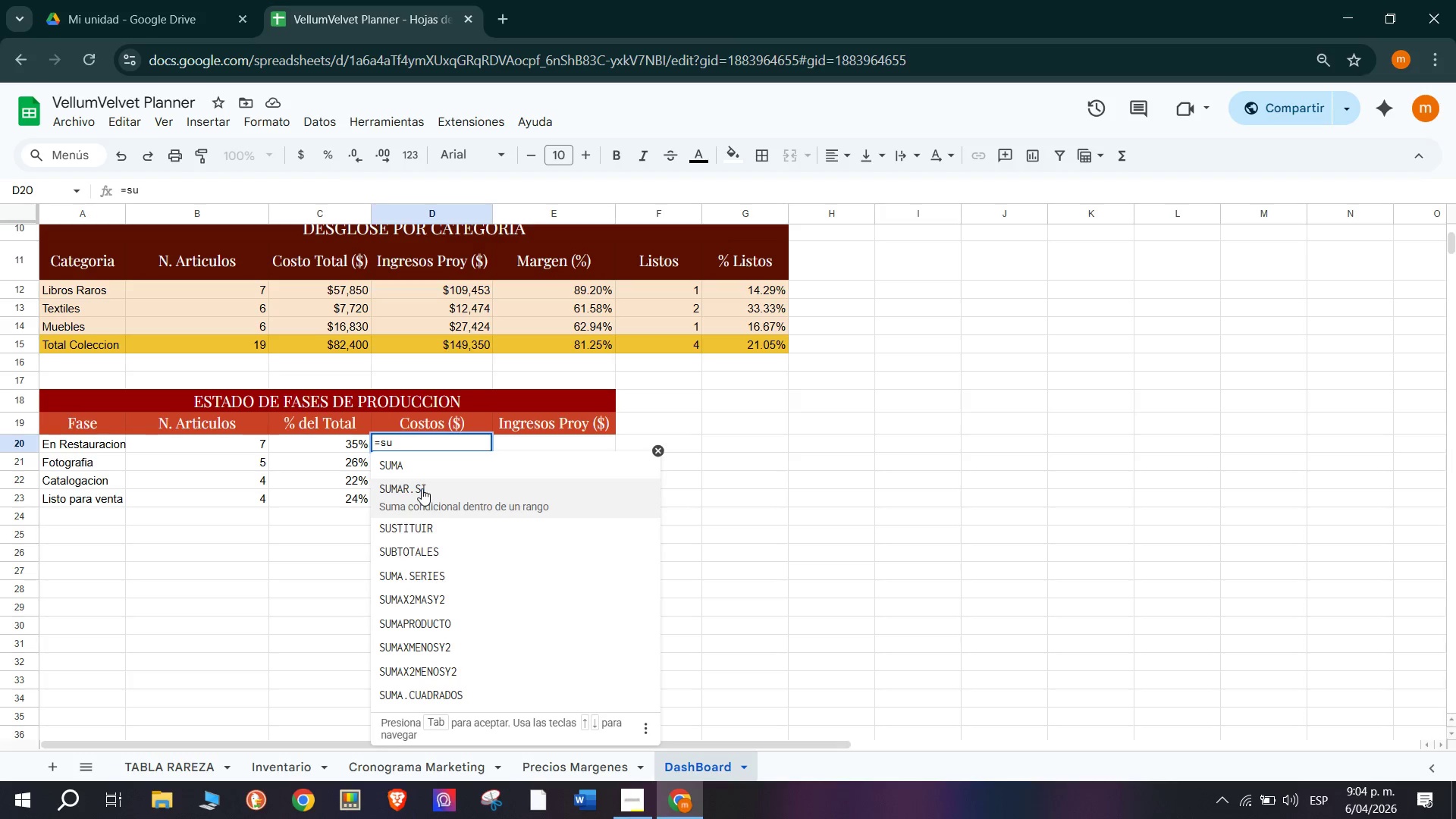 
left_click([424, 488])
 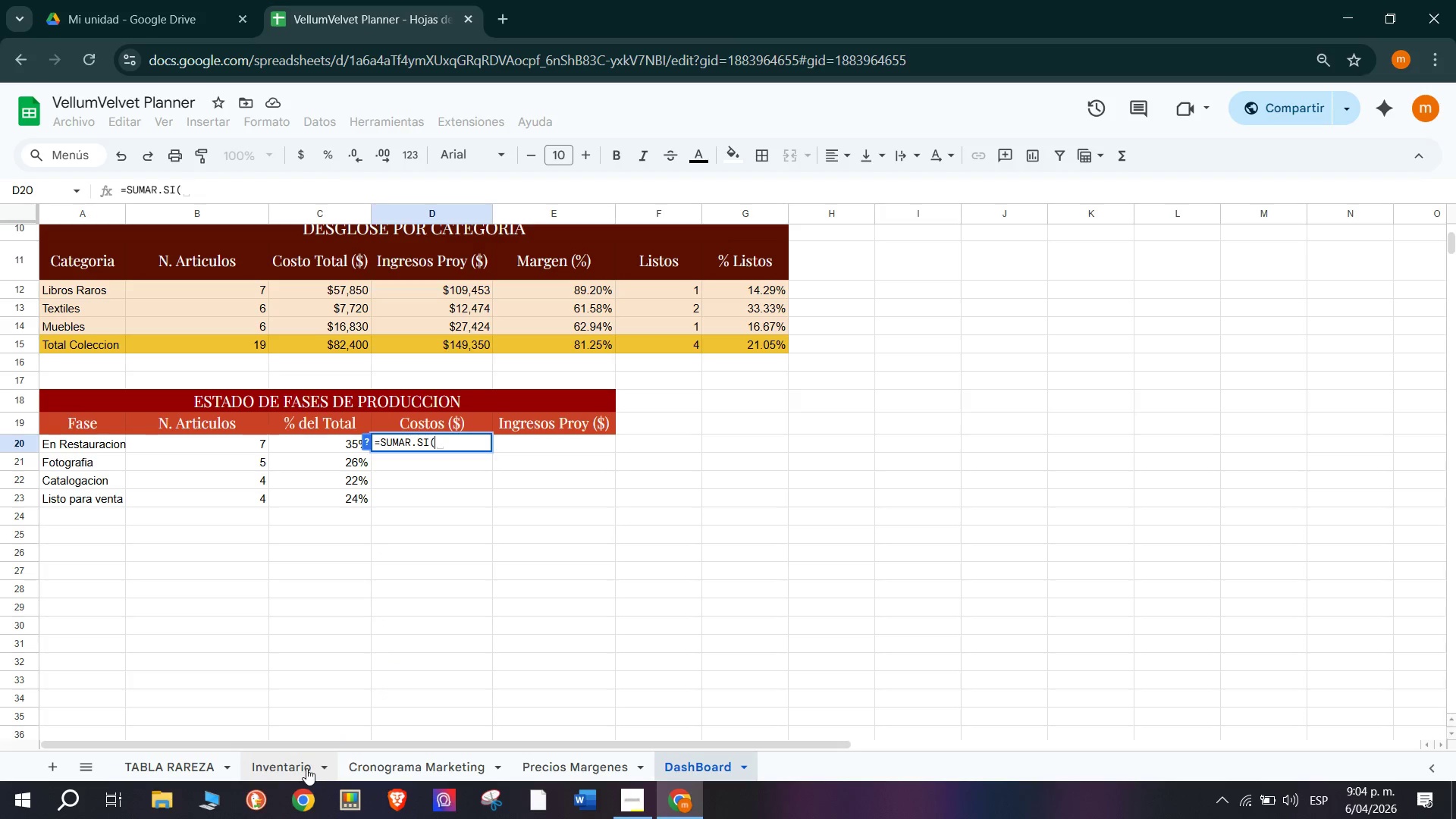 
left_click([299, 764])
 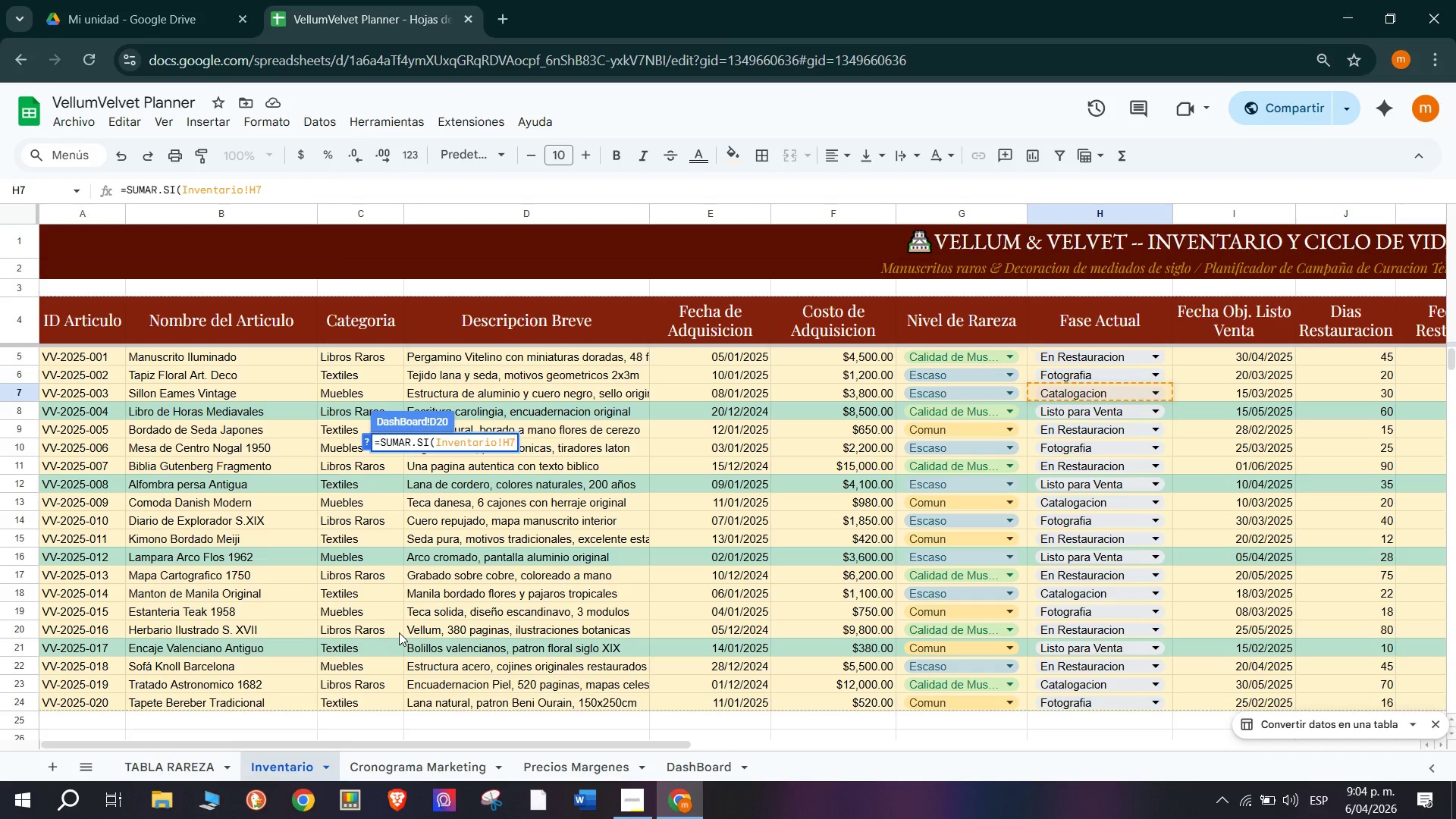 
key(Backspace)
 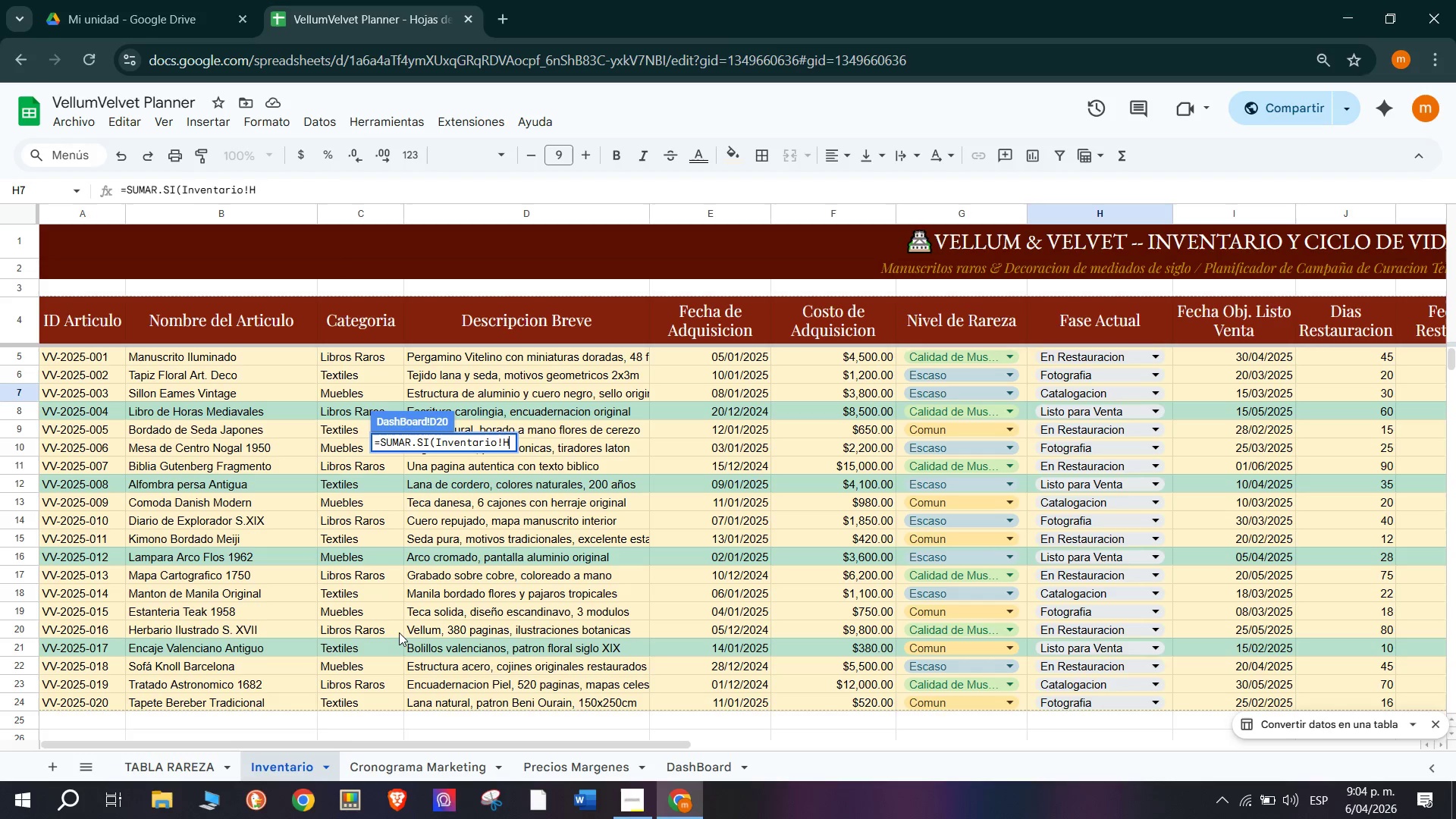 
key(5)
 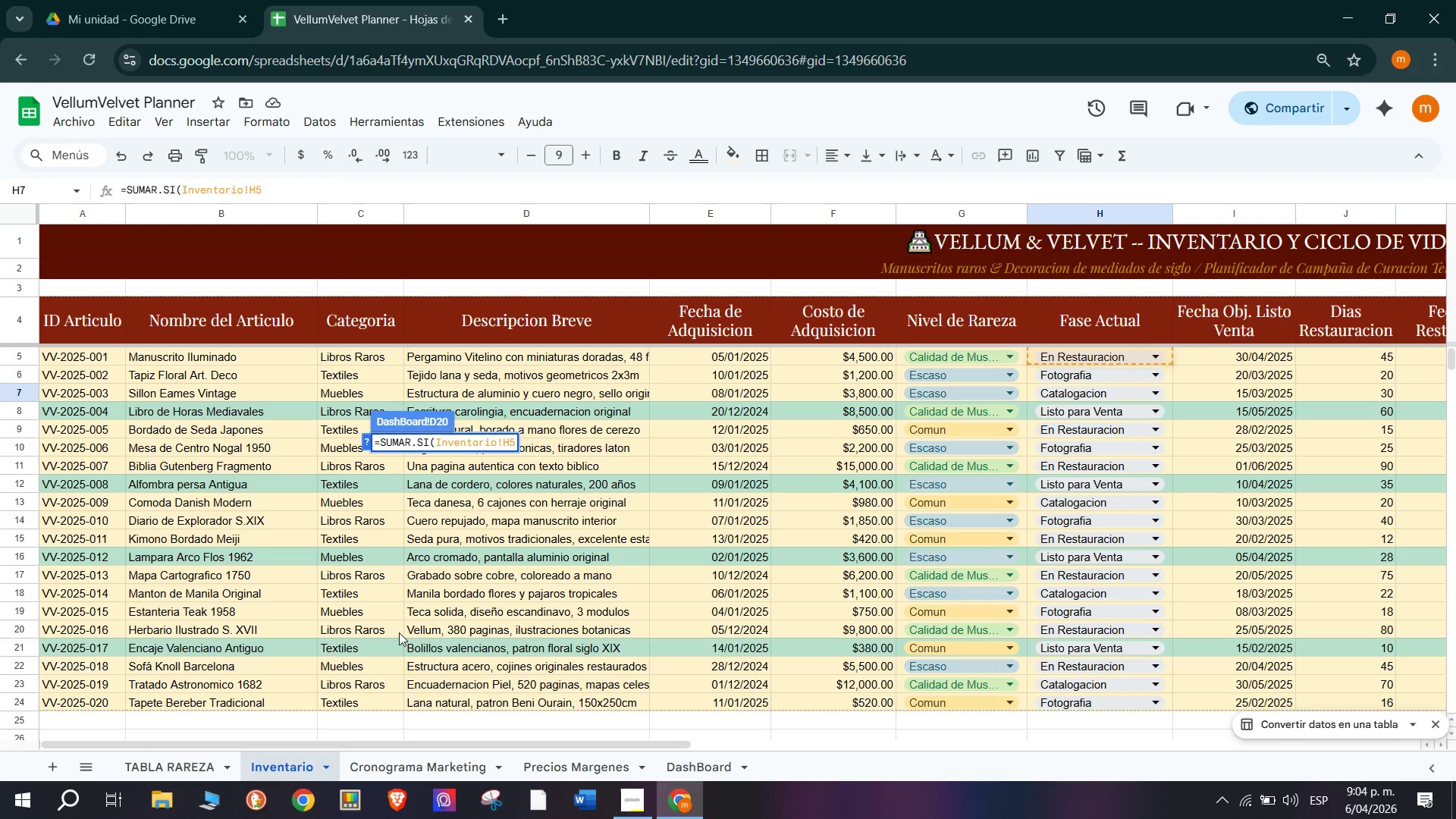 
hold_key(key=ShiftRight, duration=1.5)
 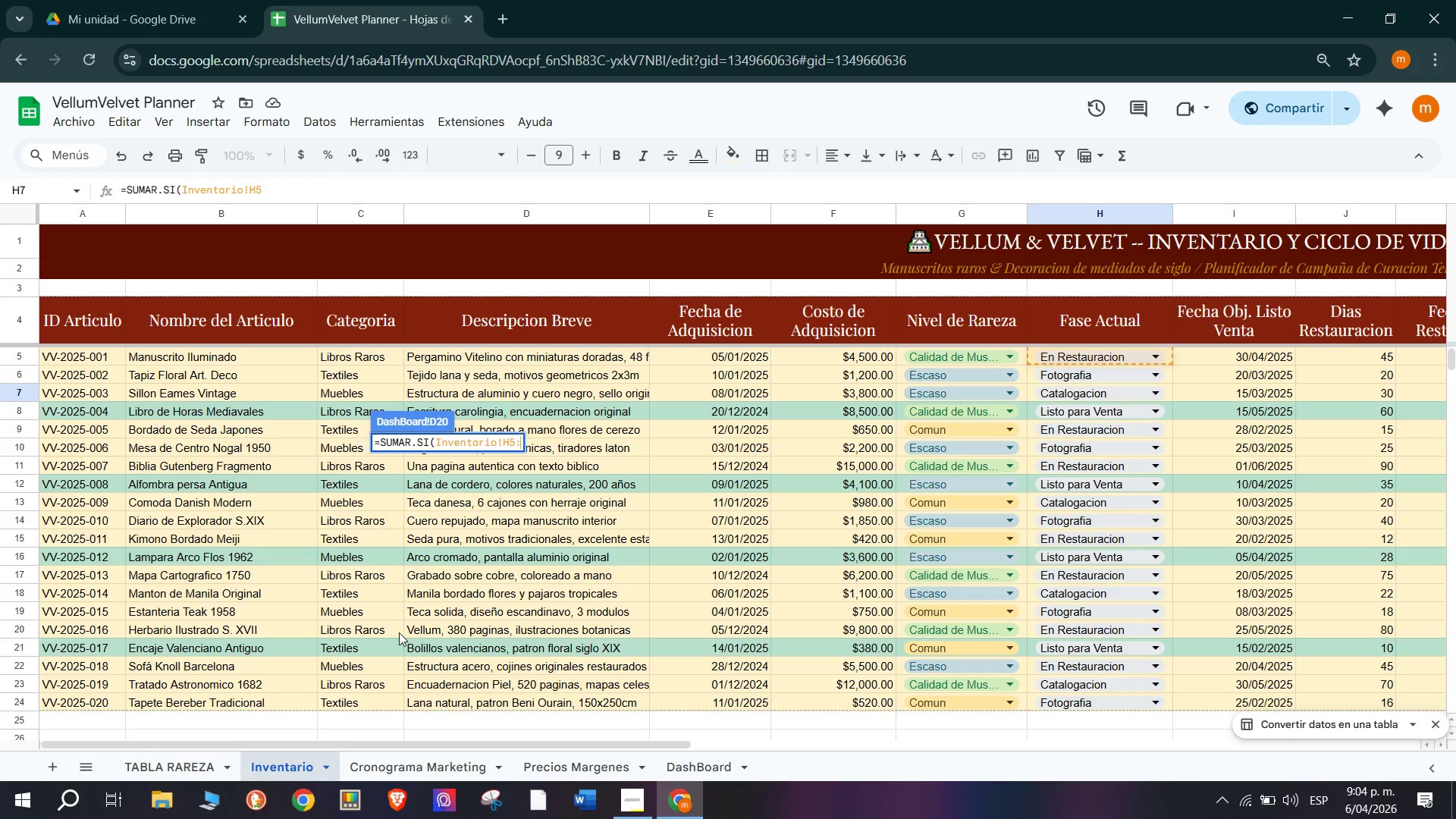 
type(>h24>)
key(Backspace)
type(>)
key(Backspace)
type(<)
 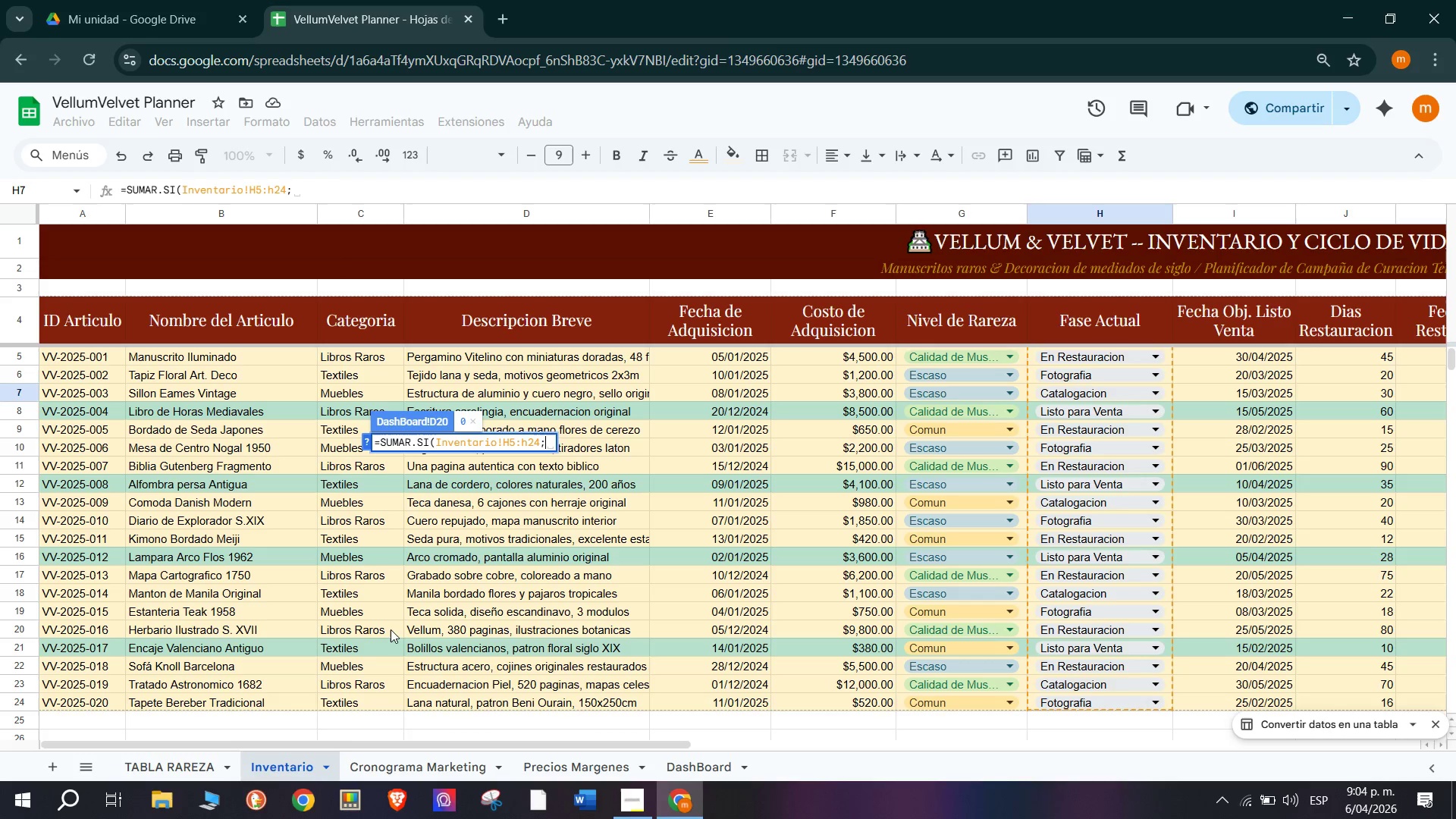 
type(a20)
 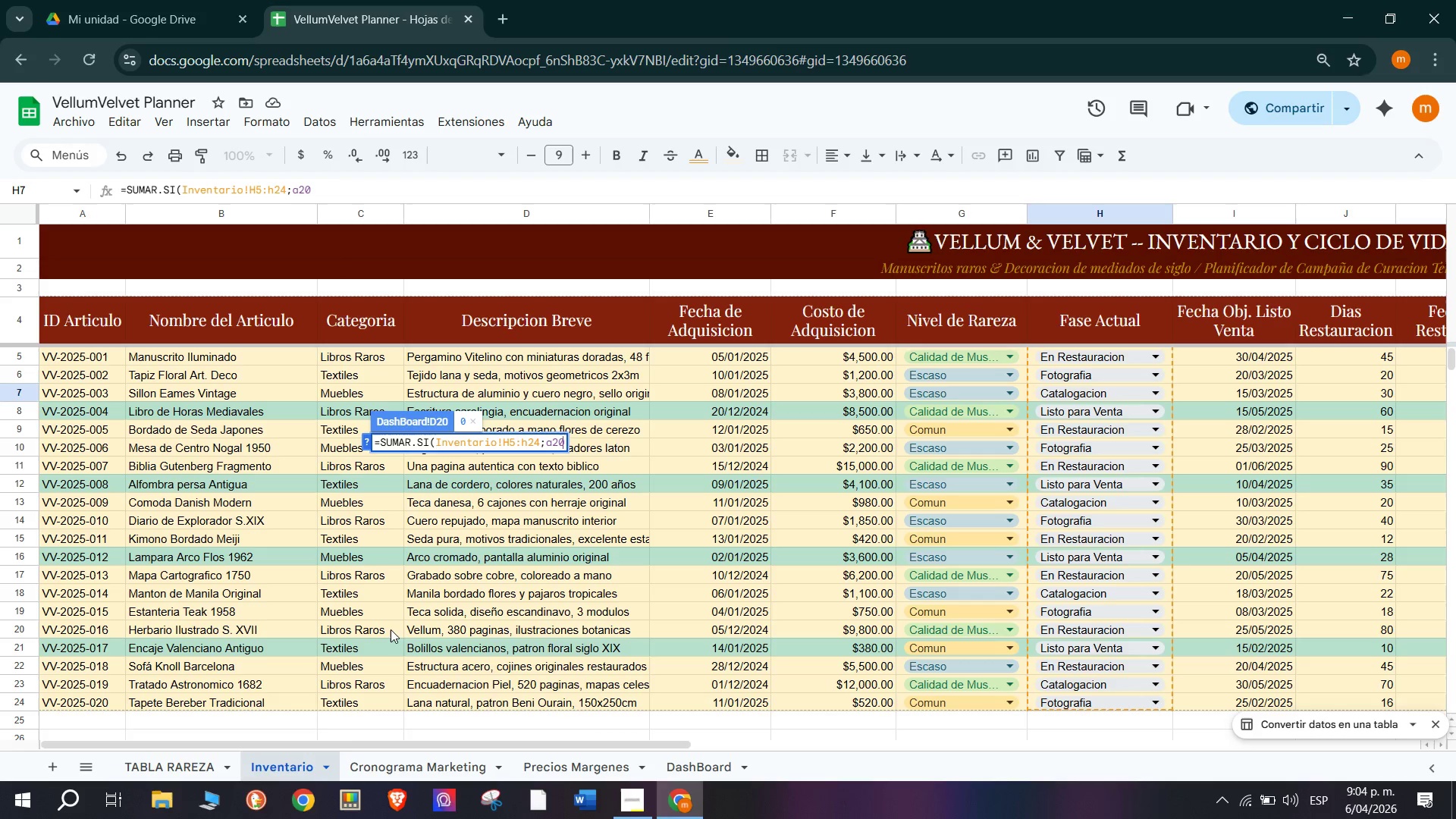 
key(Shift+Comma)
 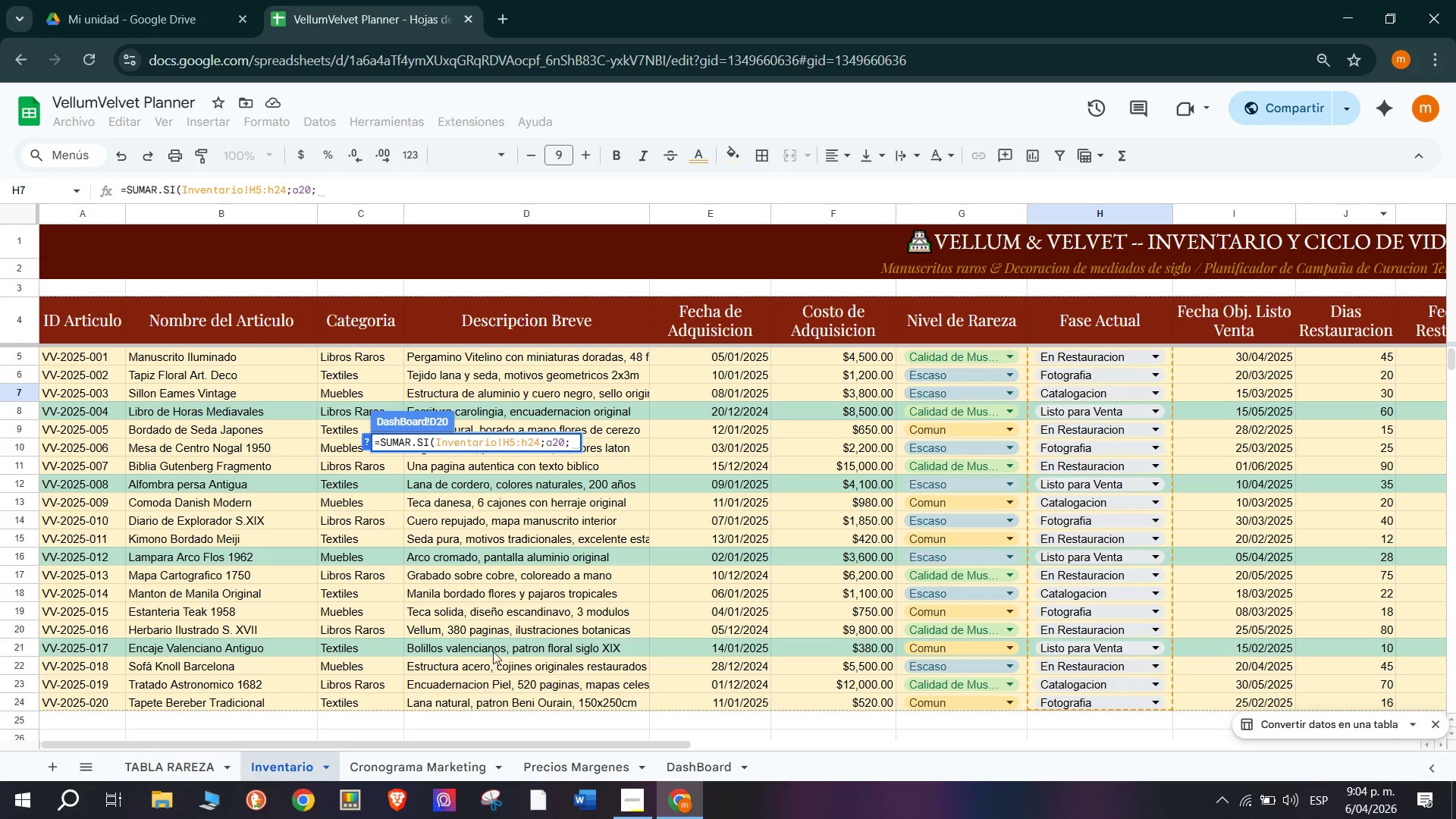 
wait(5.56)
 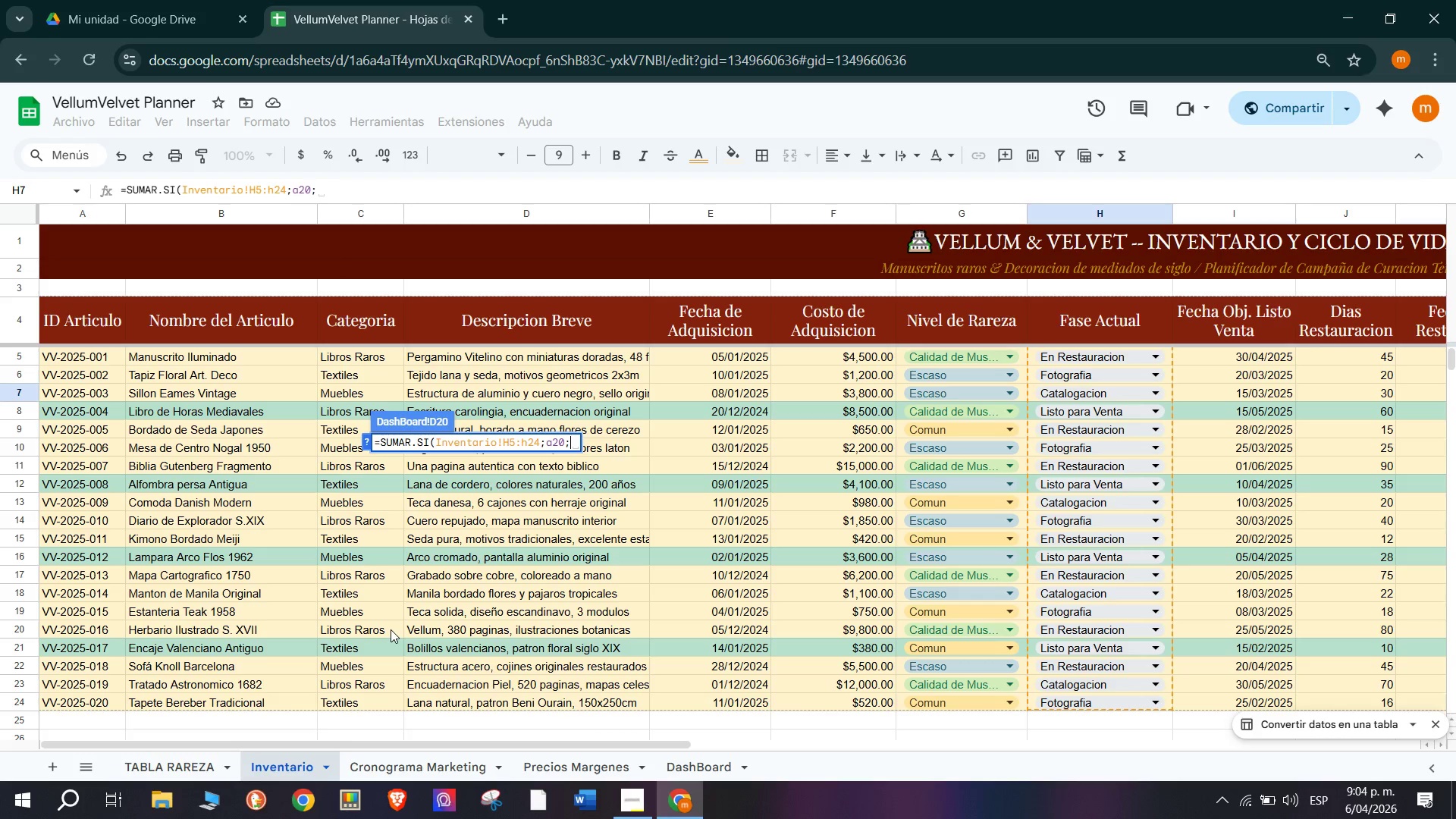 
left_click([846, 352])
 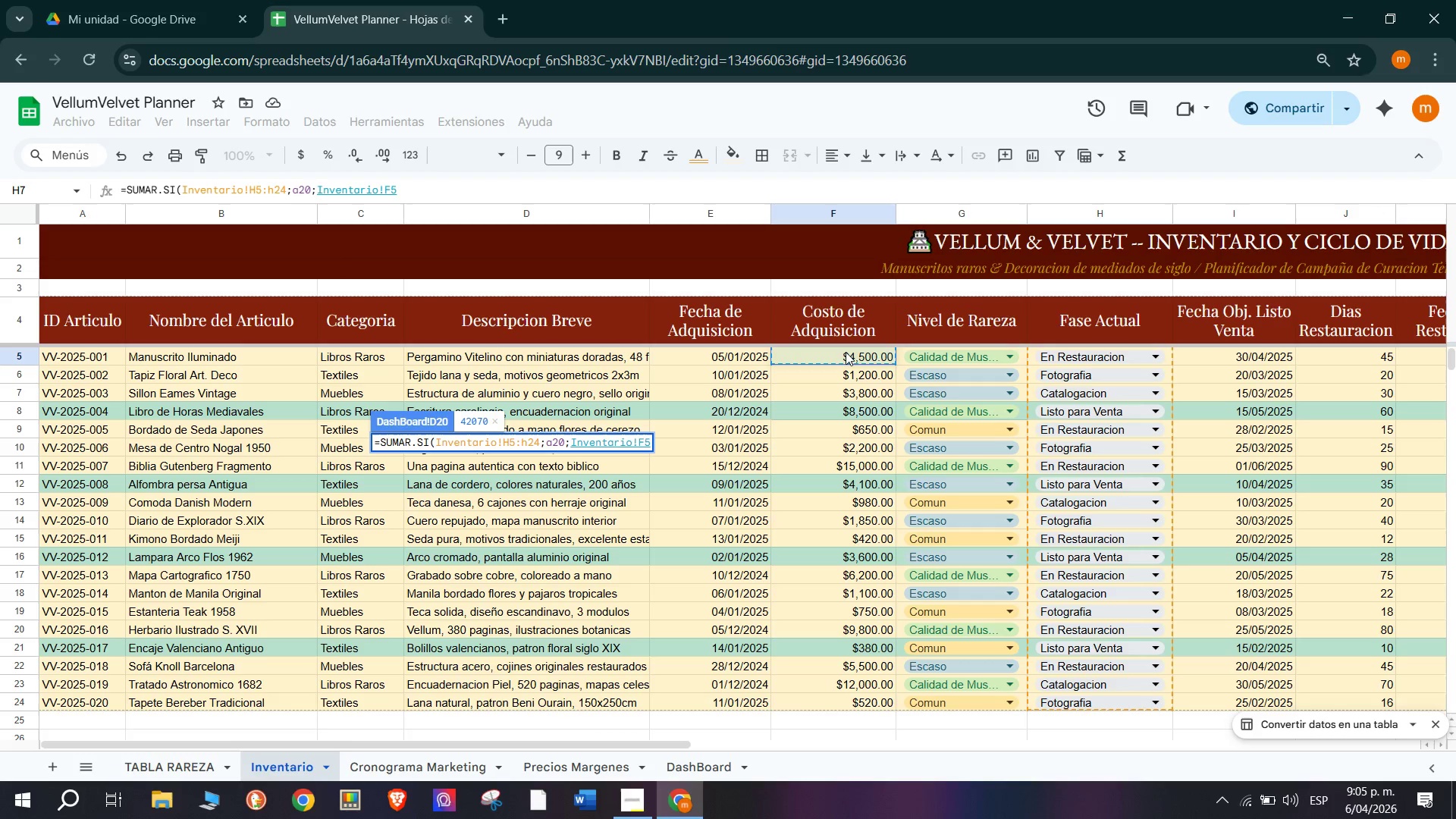 
type(>f24))
key(Backspace)
type(()
 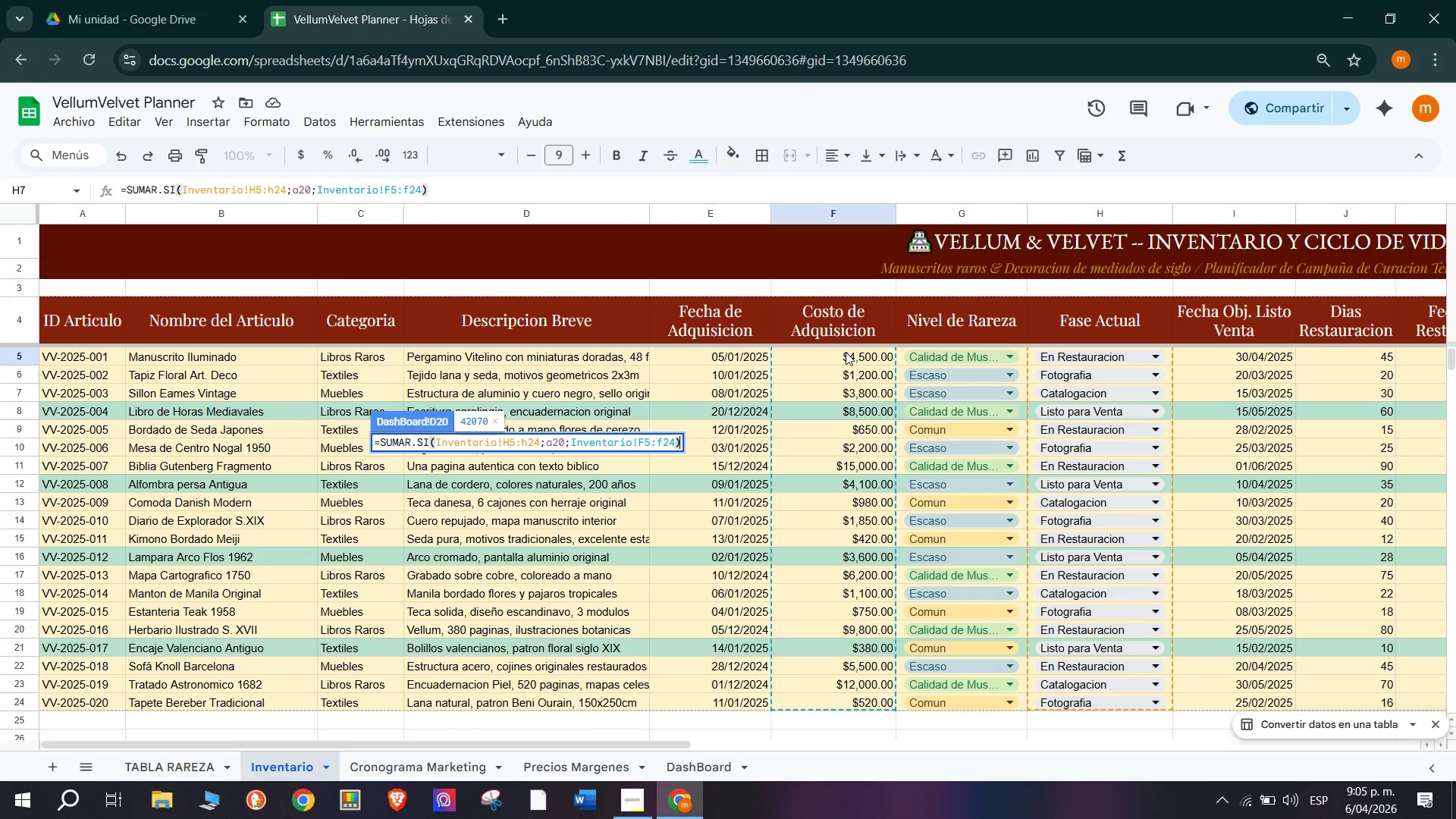 
key(Enter)
 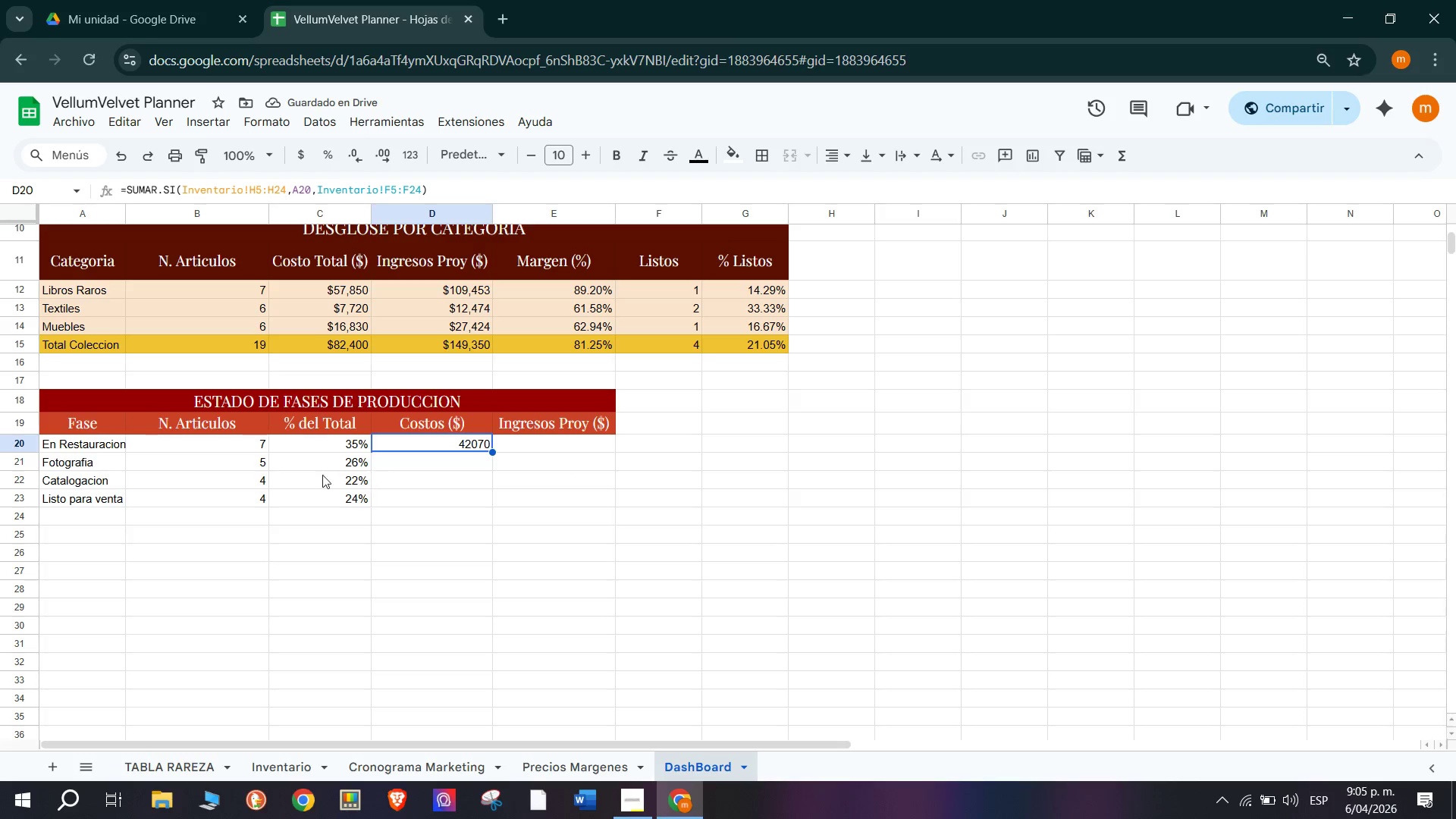 
left_click_drag(start_coordinate=[490, 452], to_coordinate=[482, 503])
 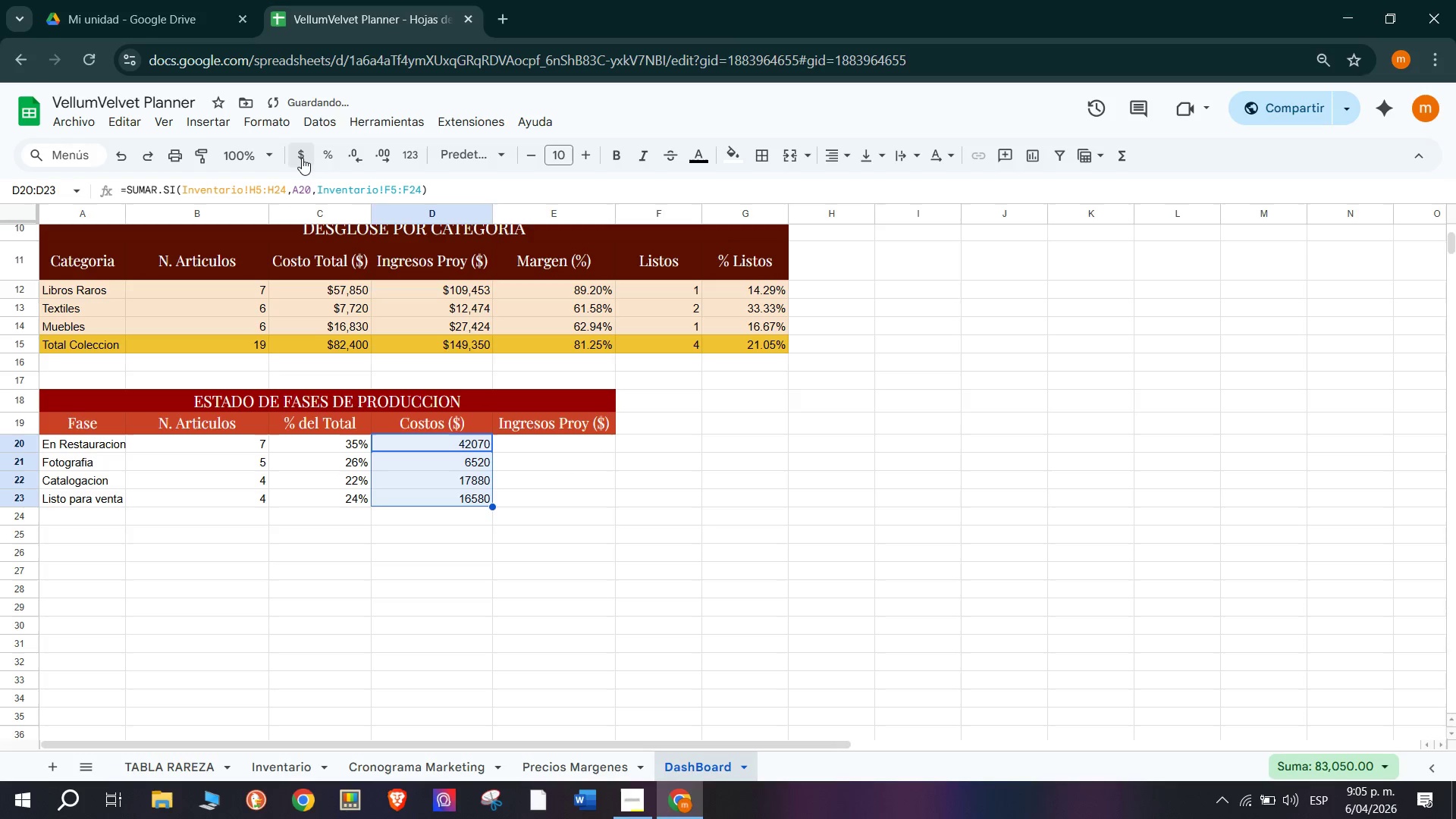 
left_click([306, 158])
 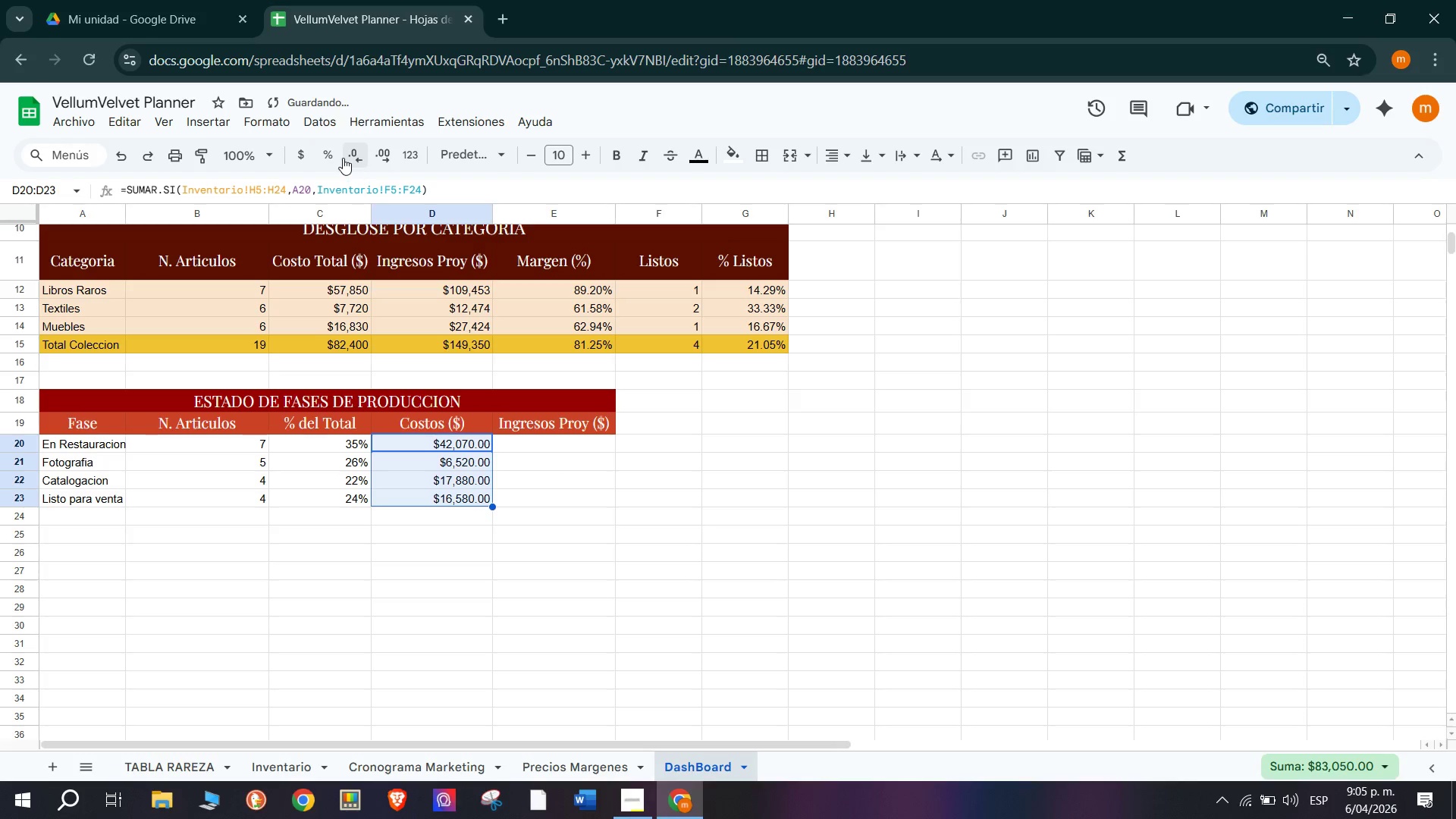 
double_click([343, 155])
 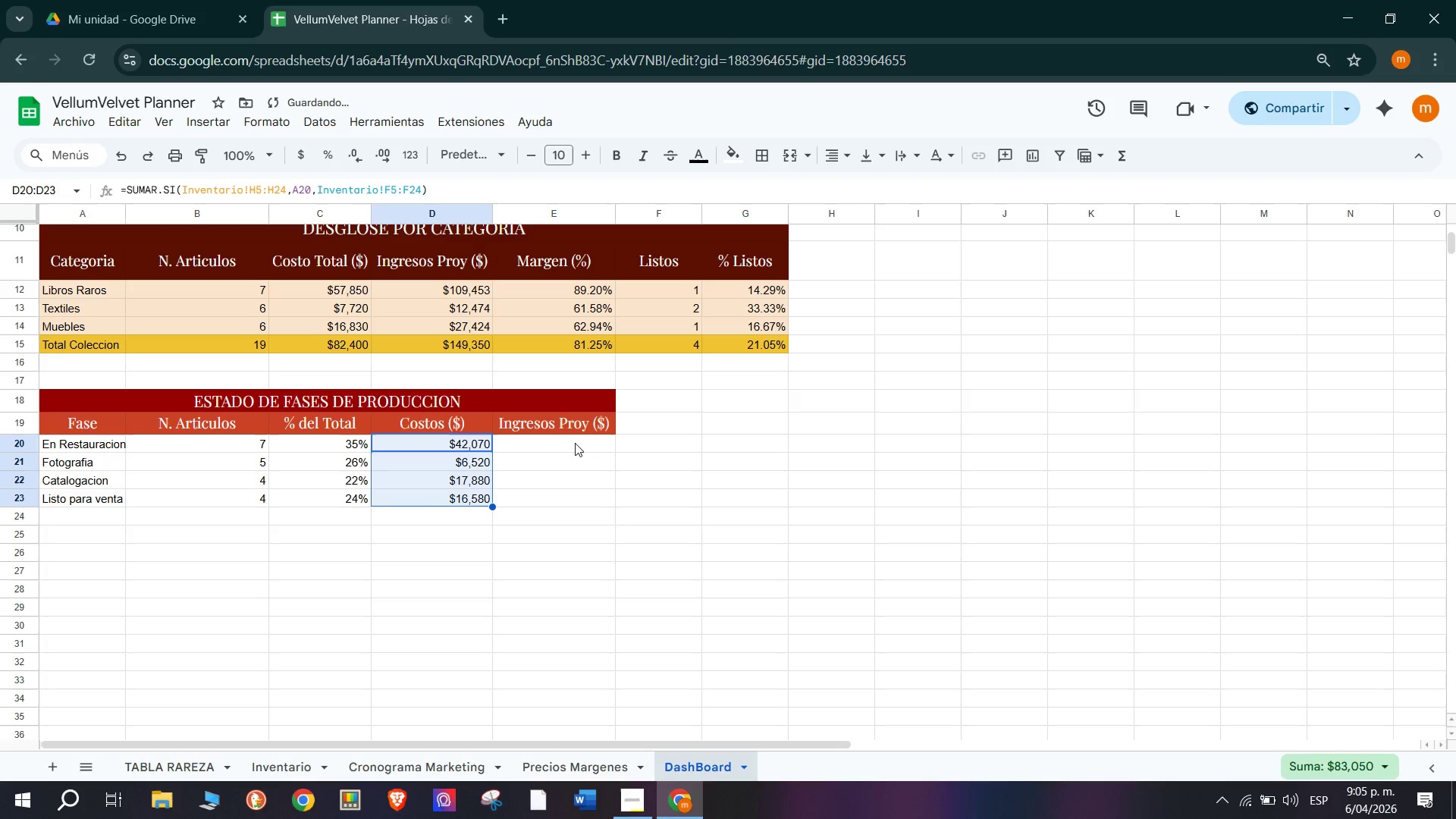 
left_click([575, 443])
 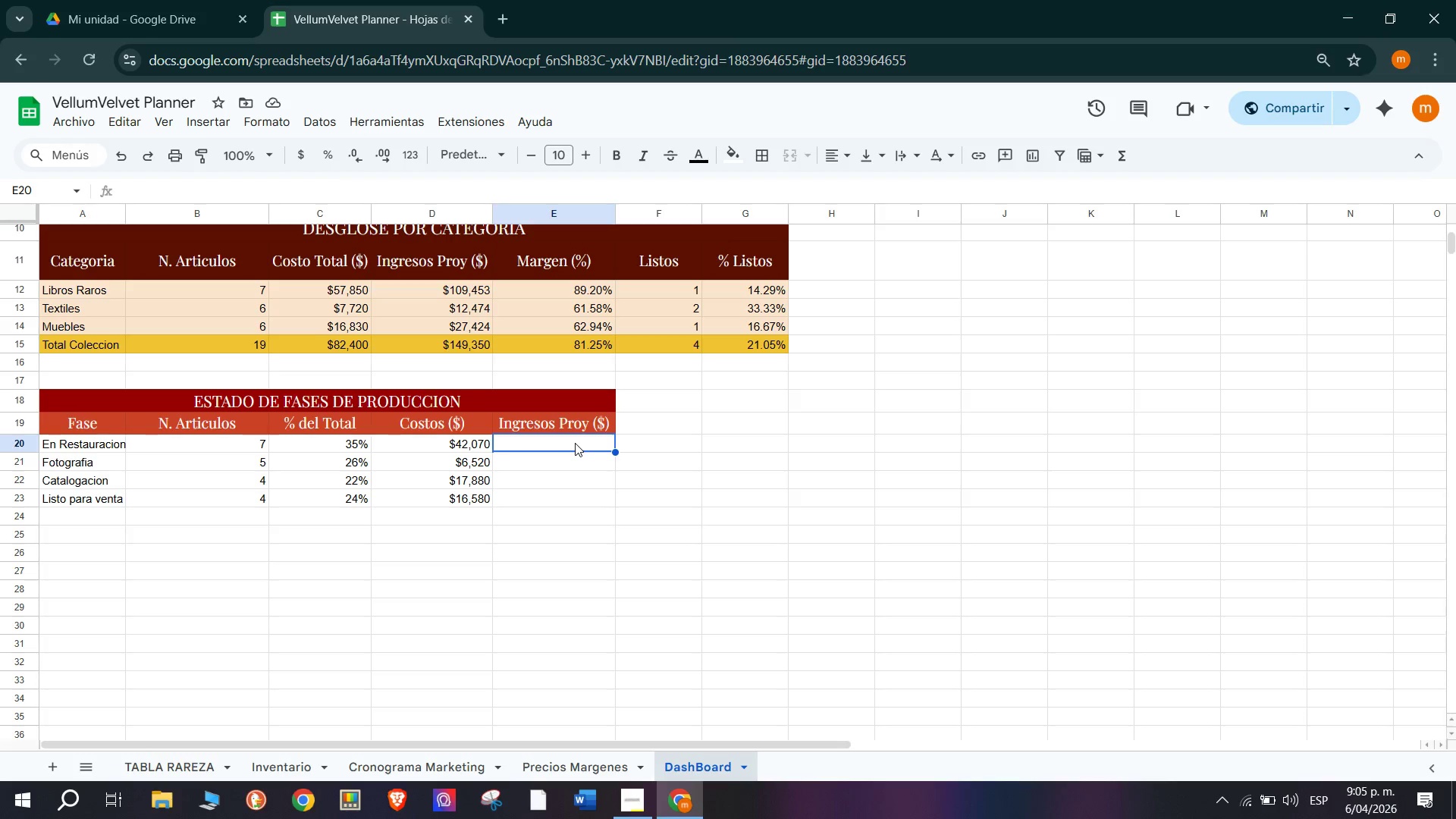 
wait(5.16)
 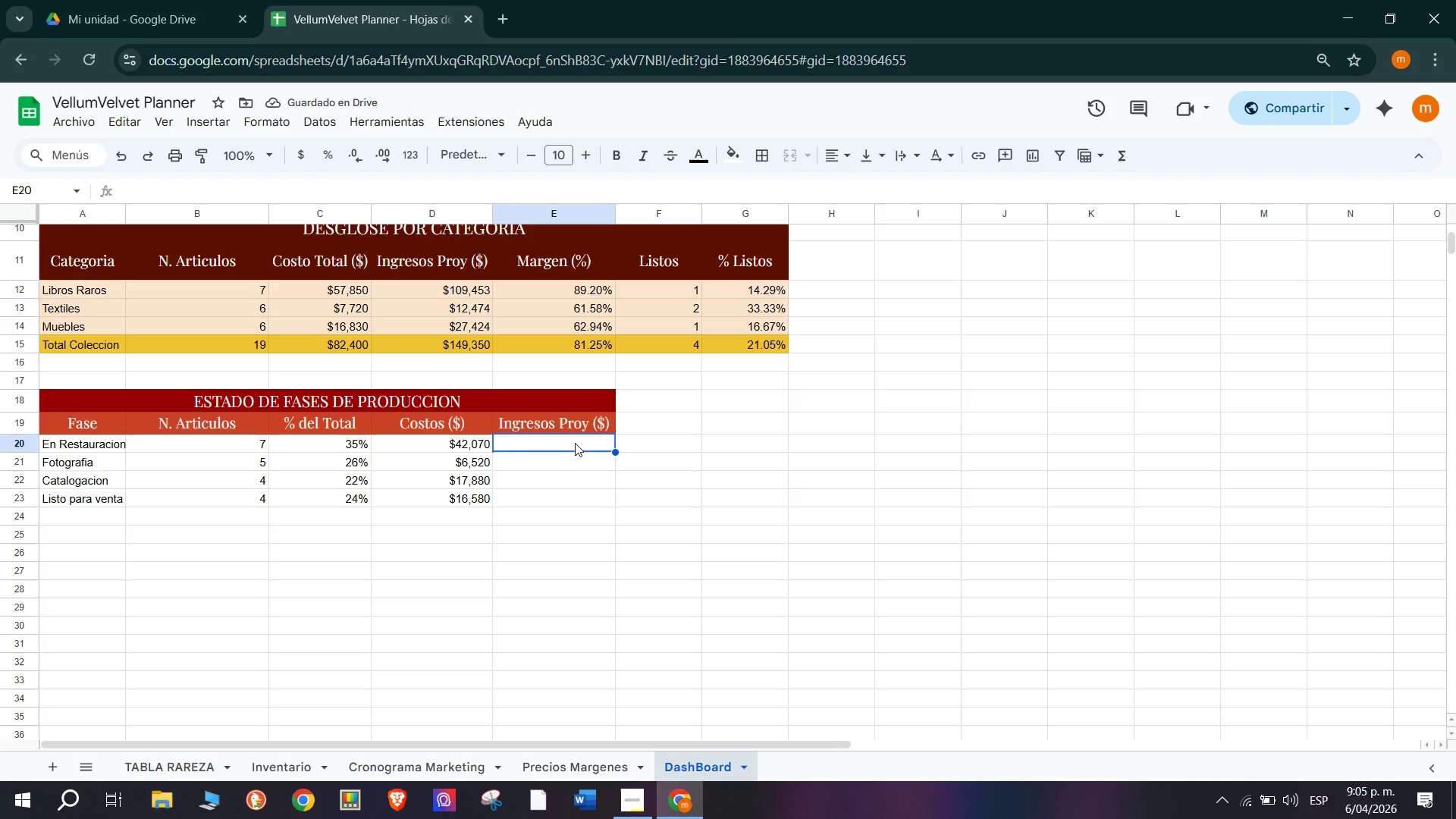 
type()sum)
 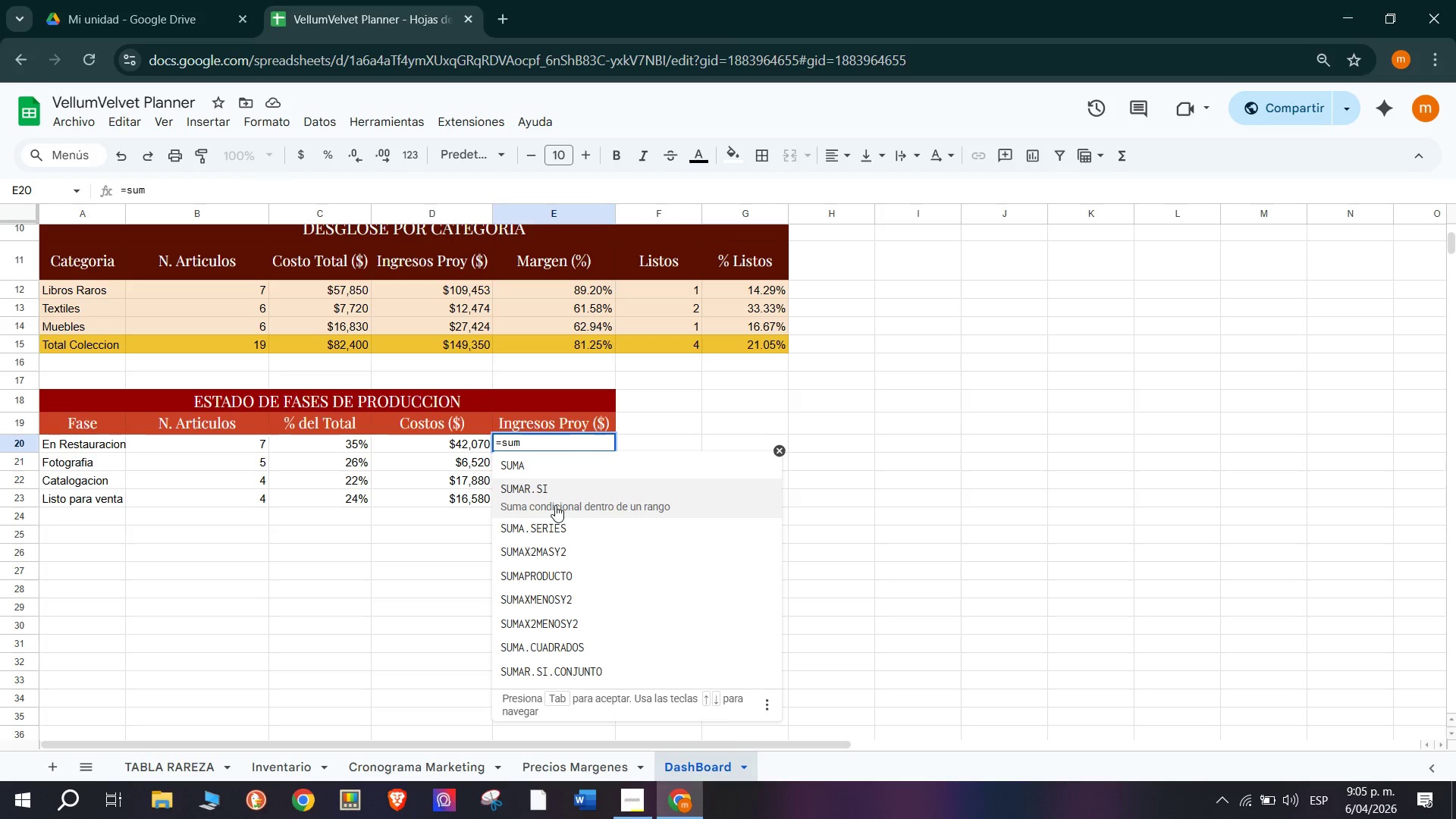 
left_click([555, 500])
 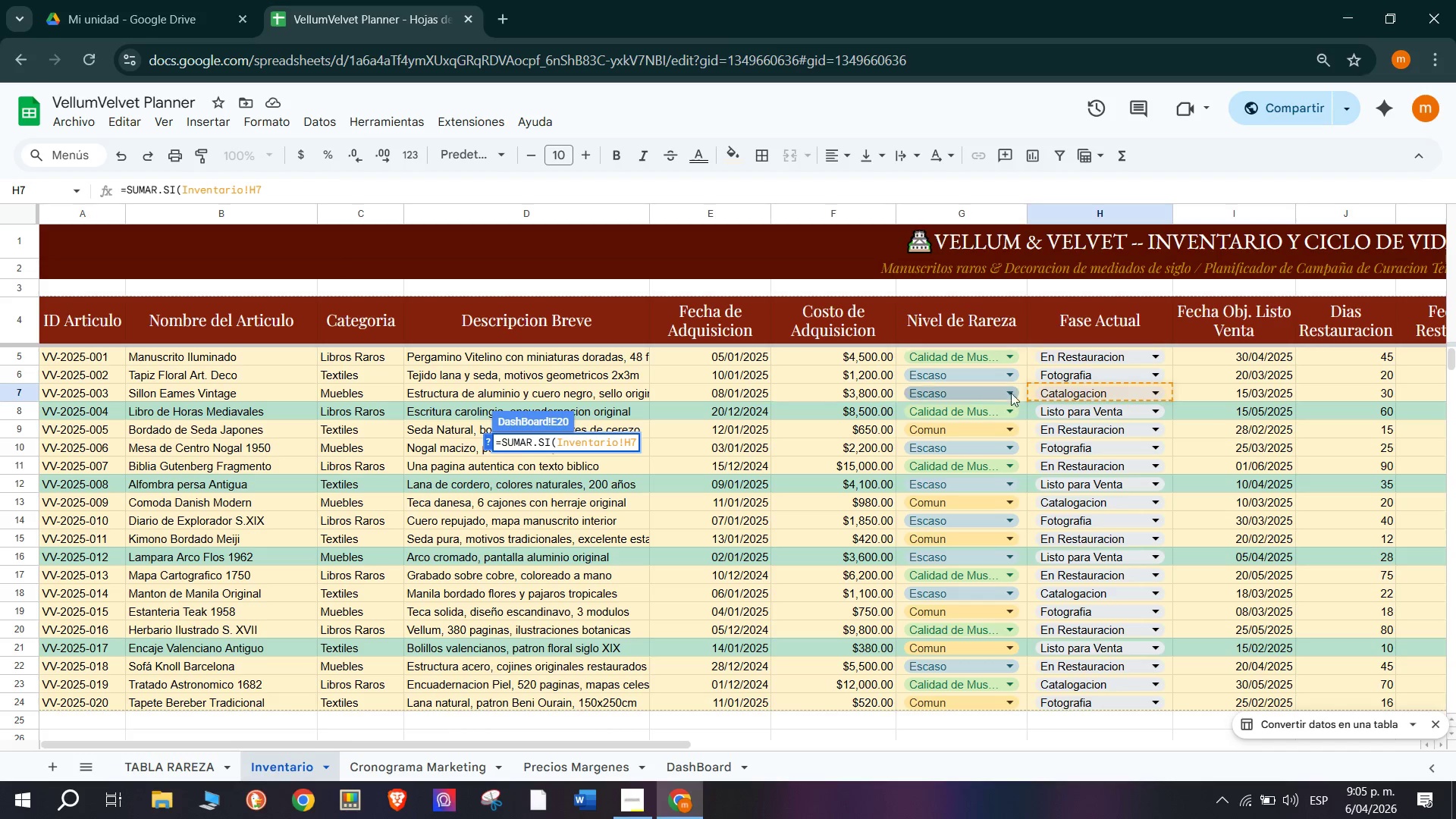 
wait(5.48)
 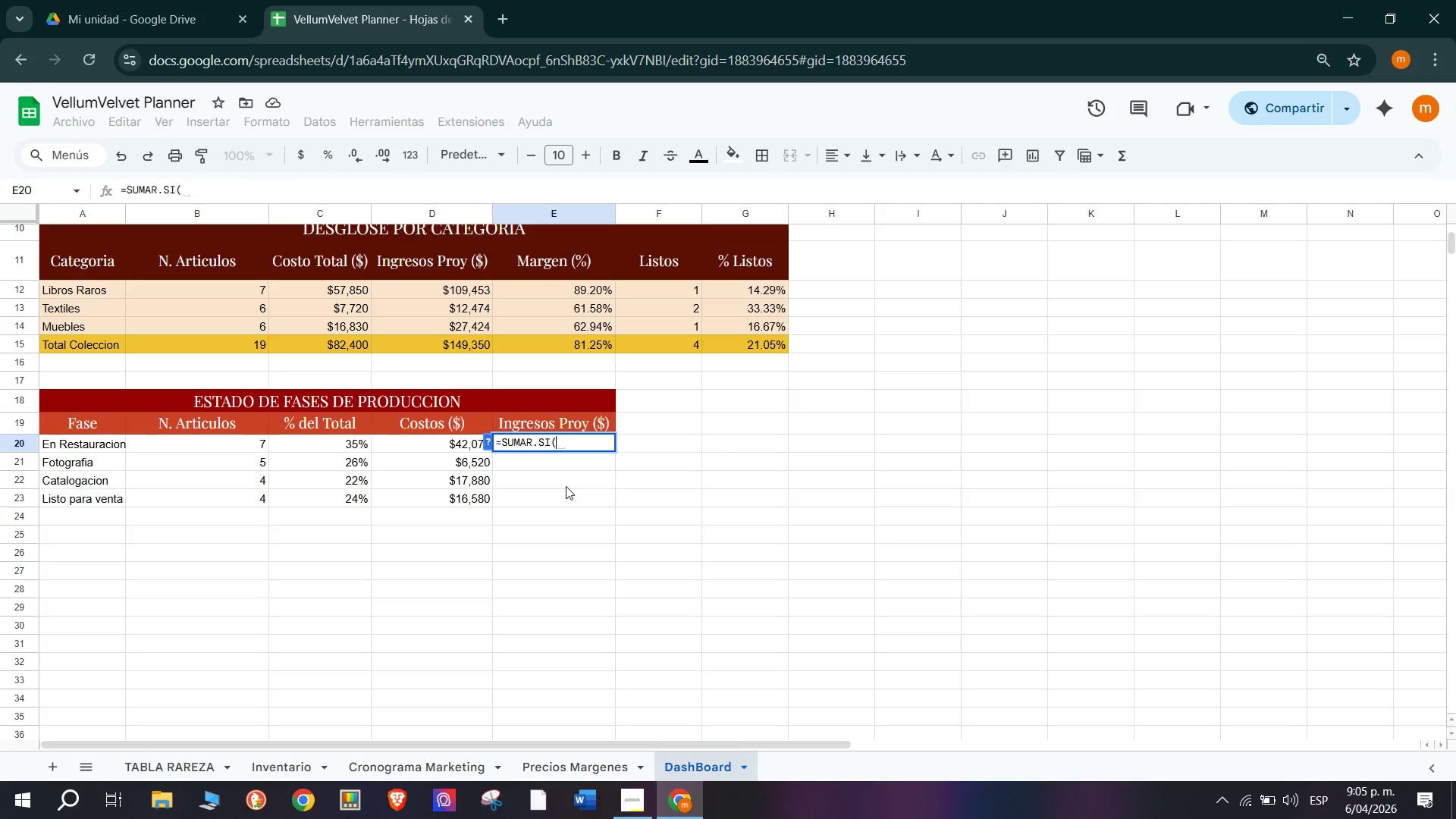 
key(Backspace)
 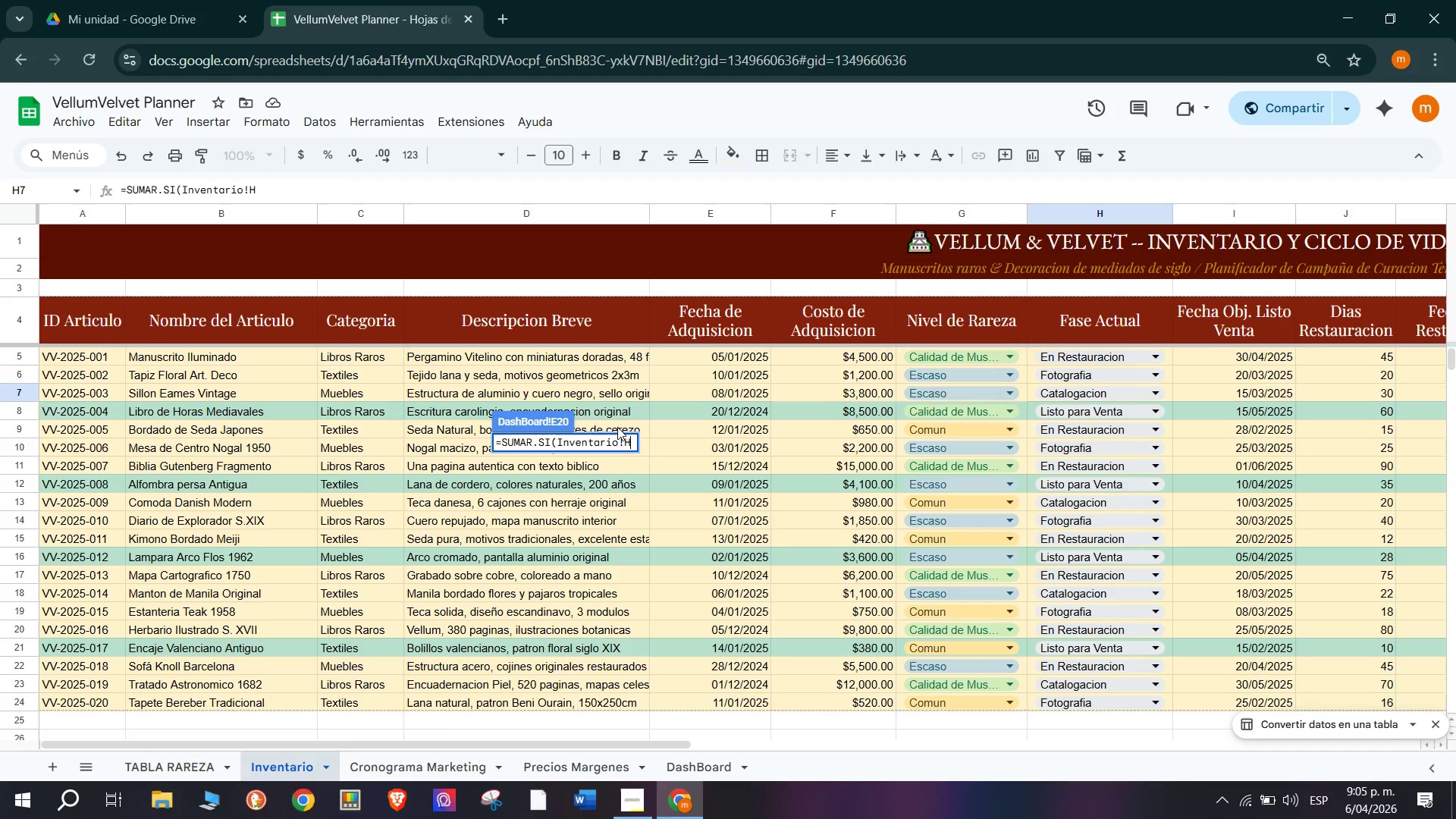 
key(5)
 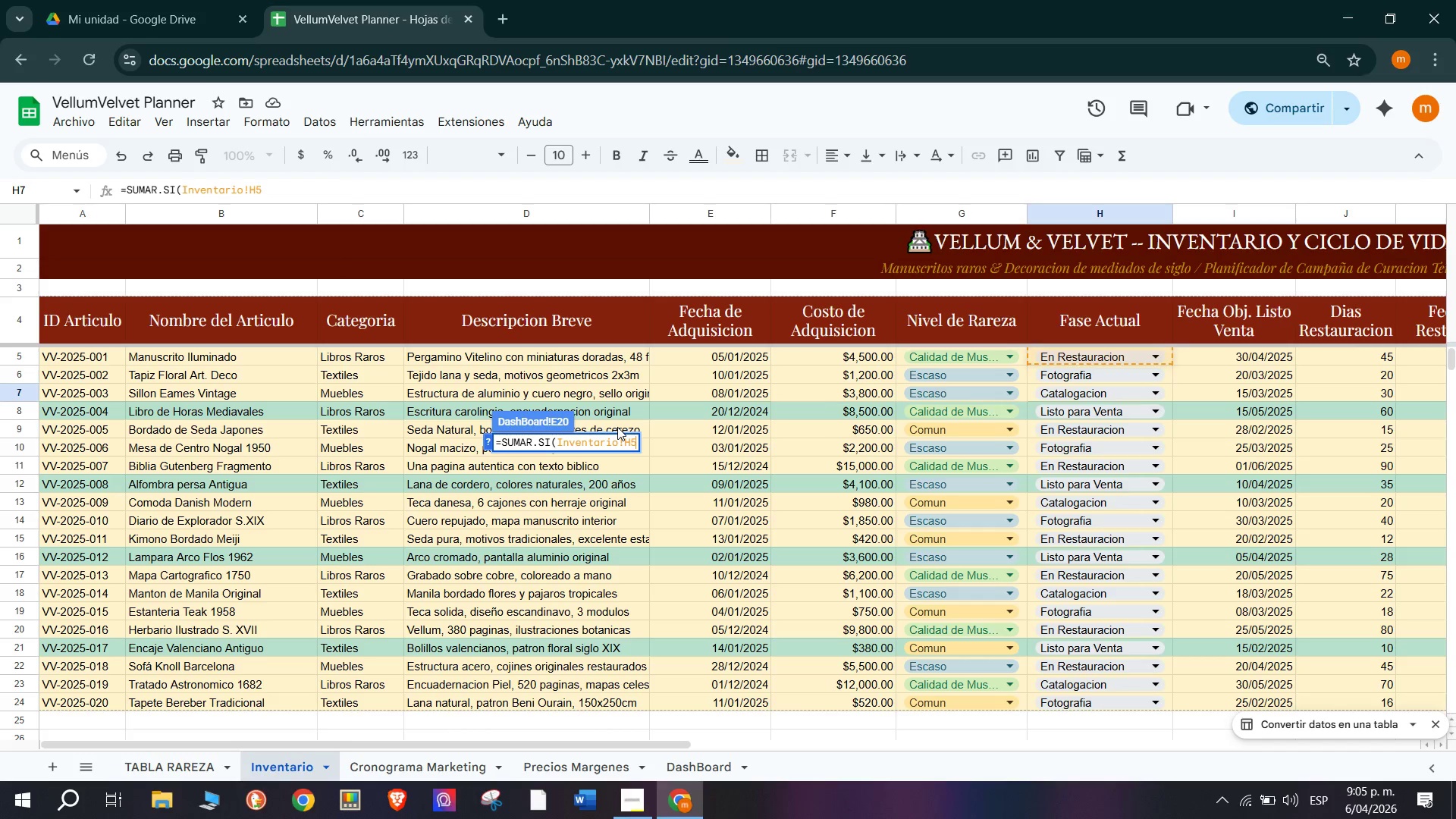 
type(>h24)
 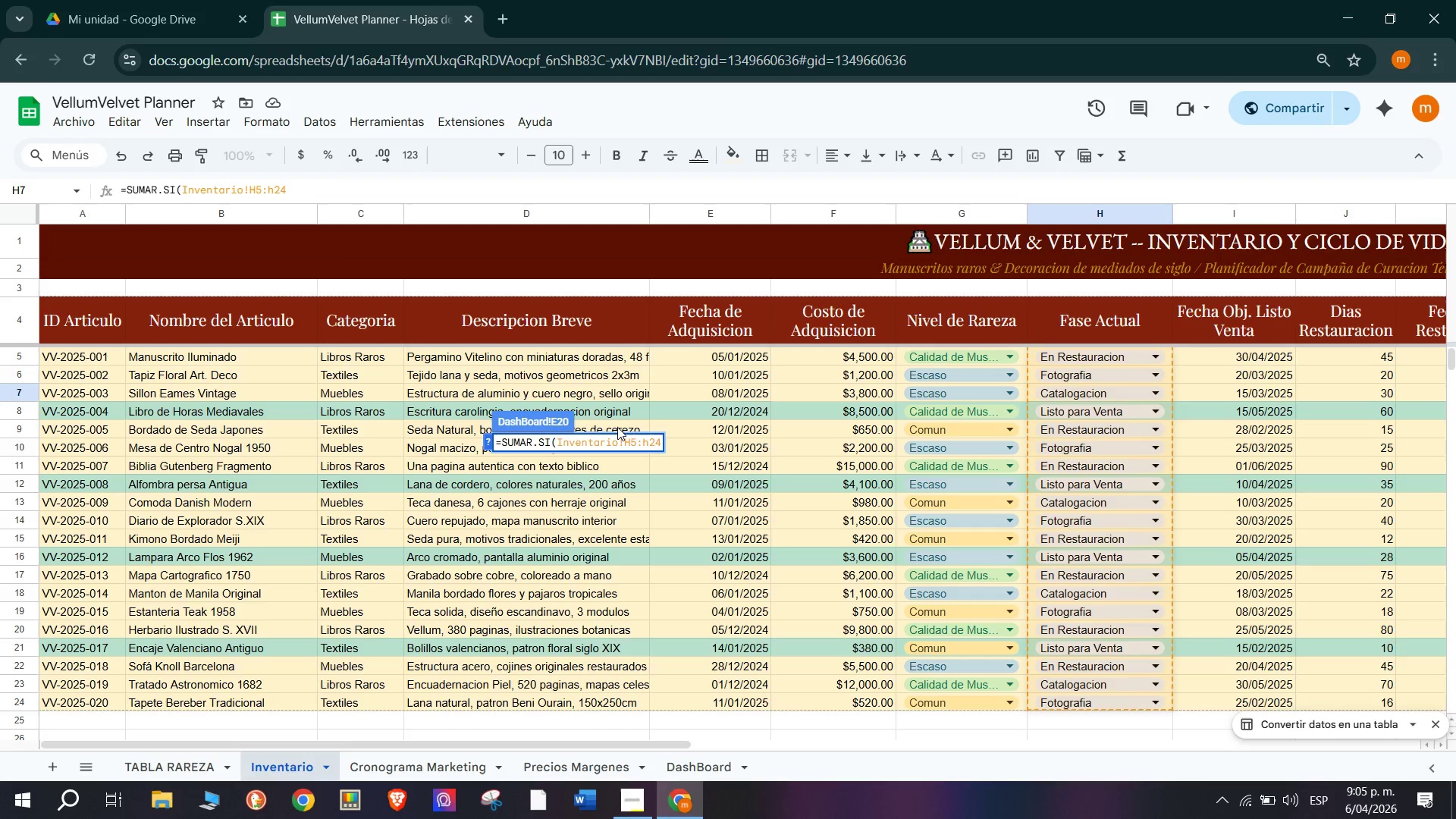 
hold_key(key=ShiftRight, duration=1.5)
 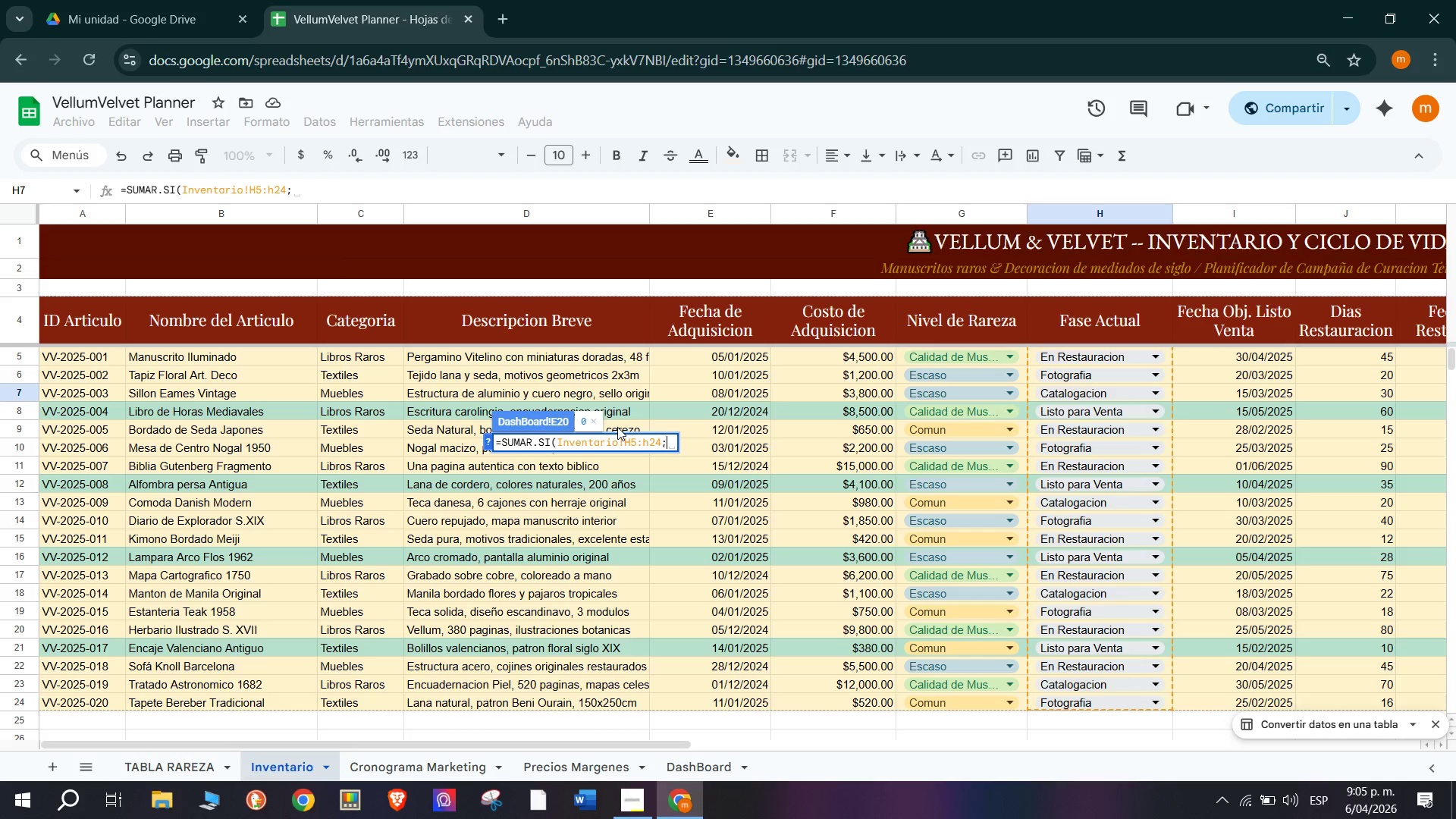 
type(<a20<i)
key(Backspace)
 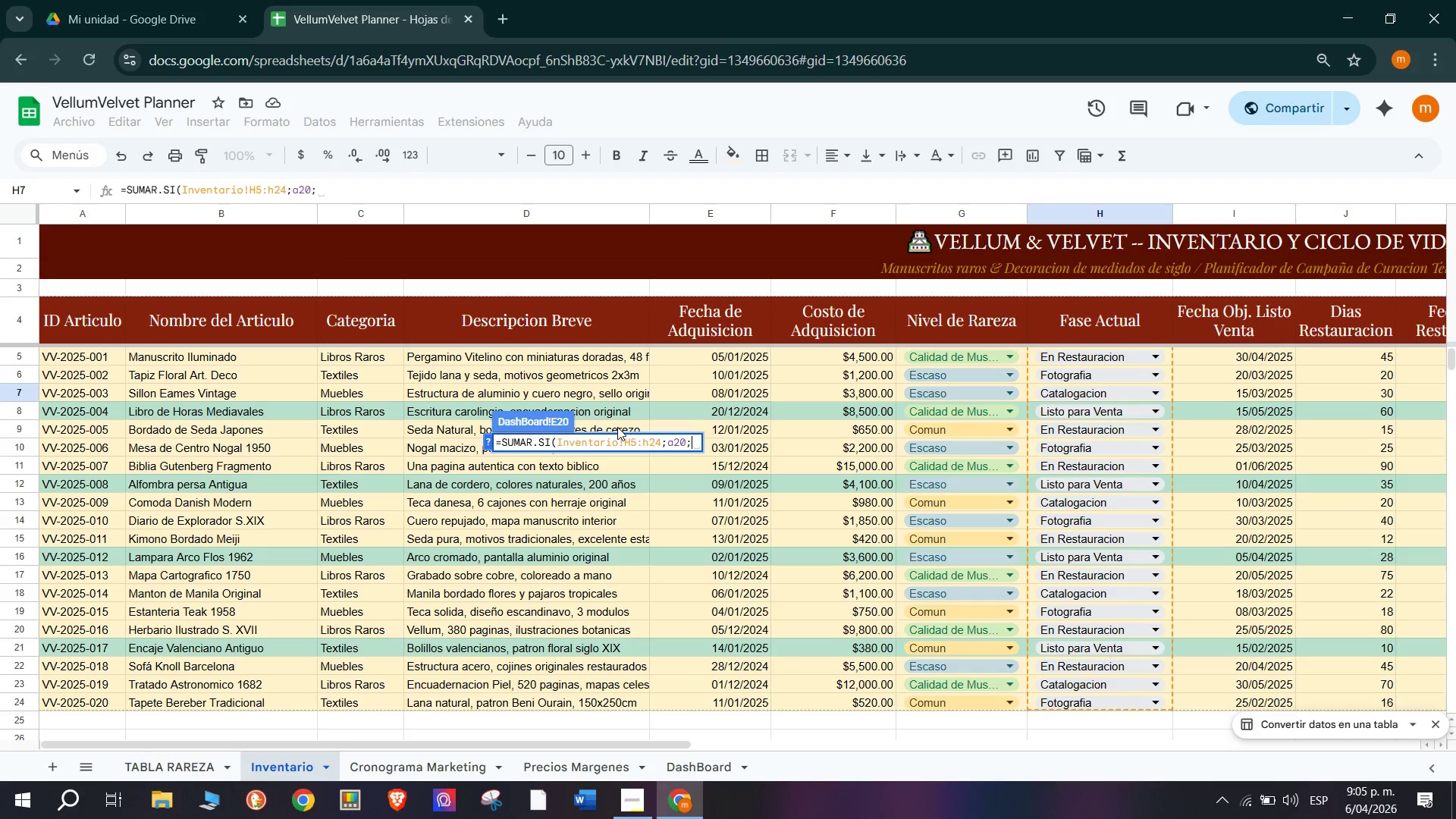 
wait(6.83)
 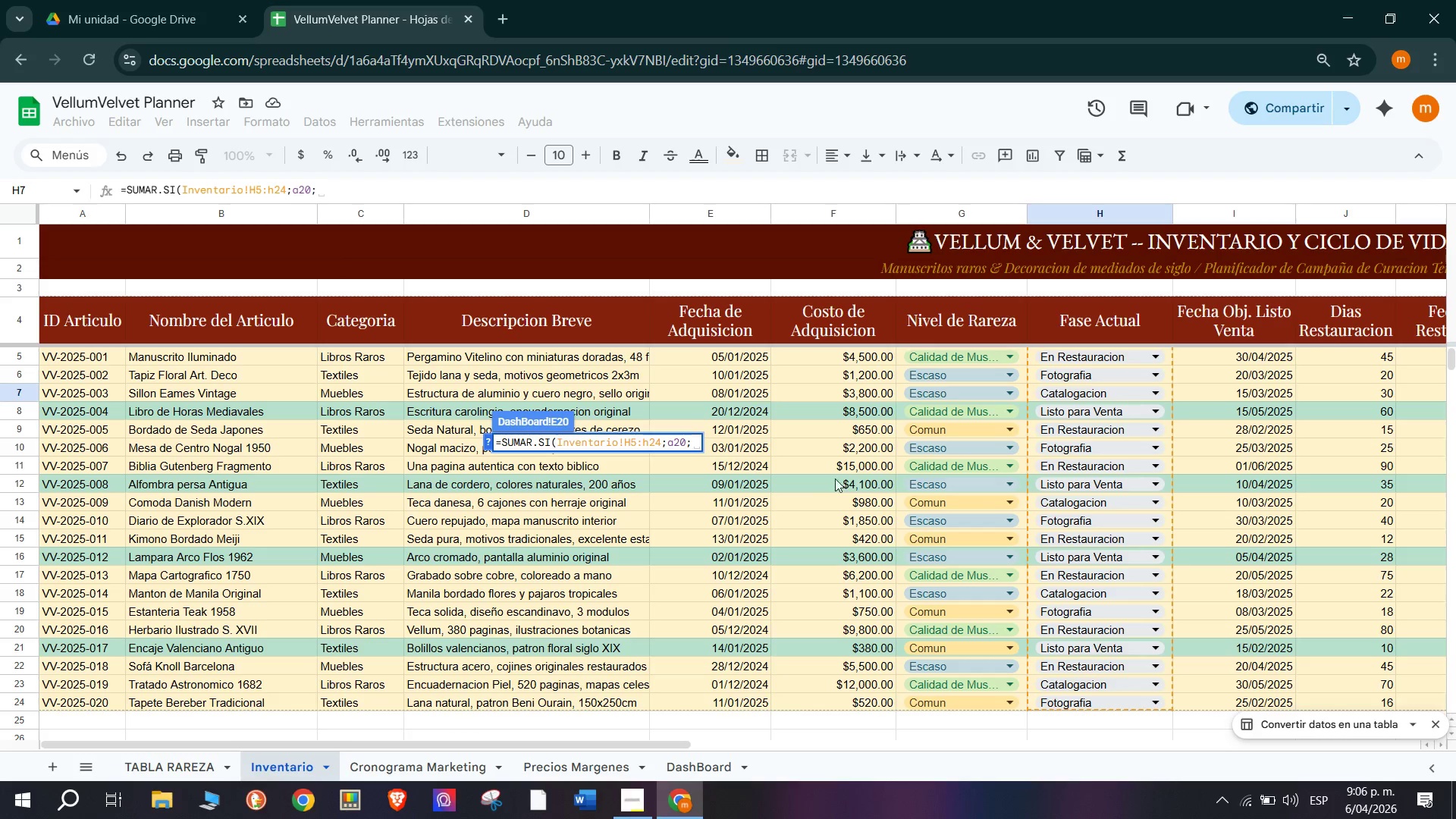 
left_click_drag(start_coordinate=[673, 748], to_coordinate=[1193, 764])
 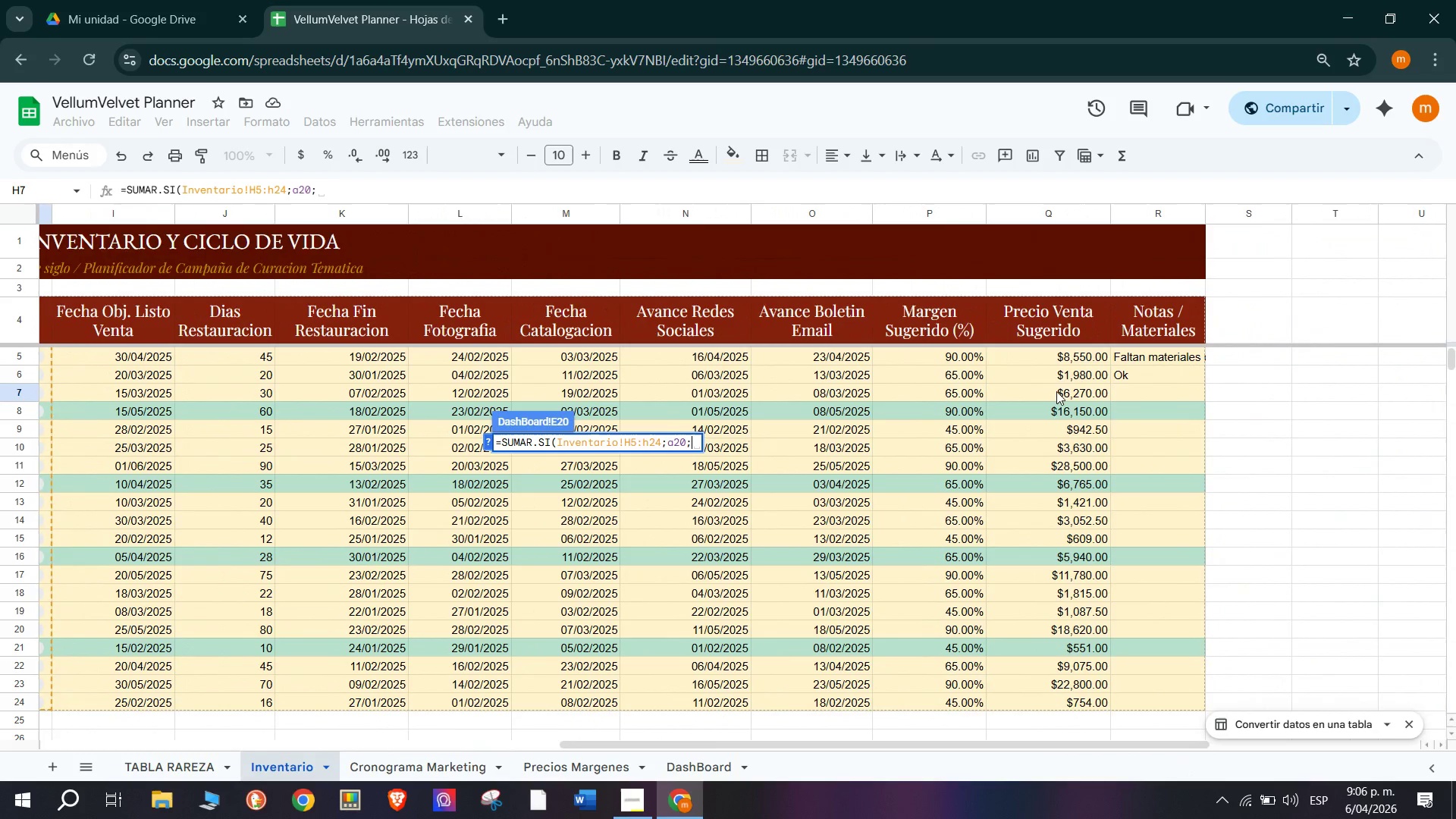 
scroll: coordinate [1049, 375], scroll_direction: up, amount: 1.0
 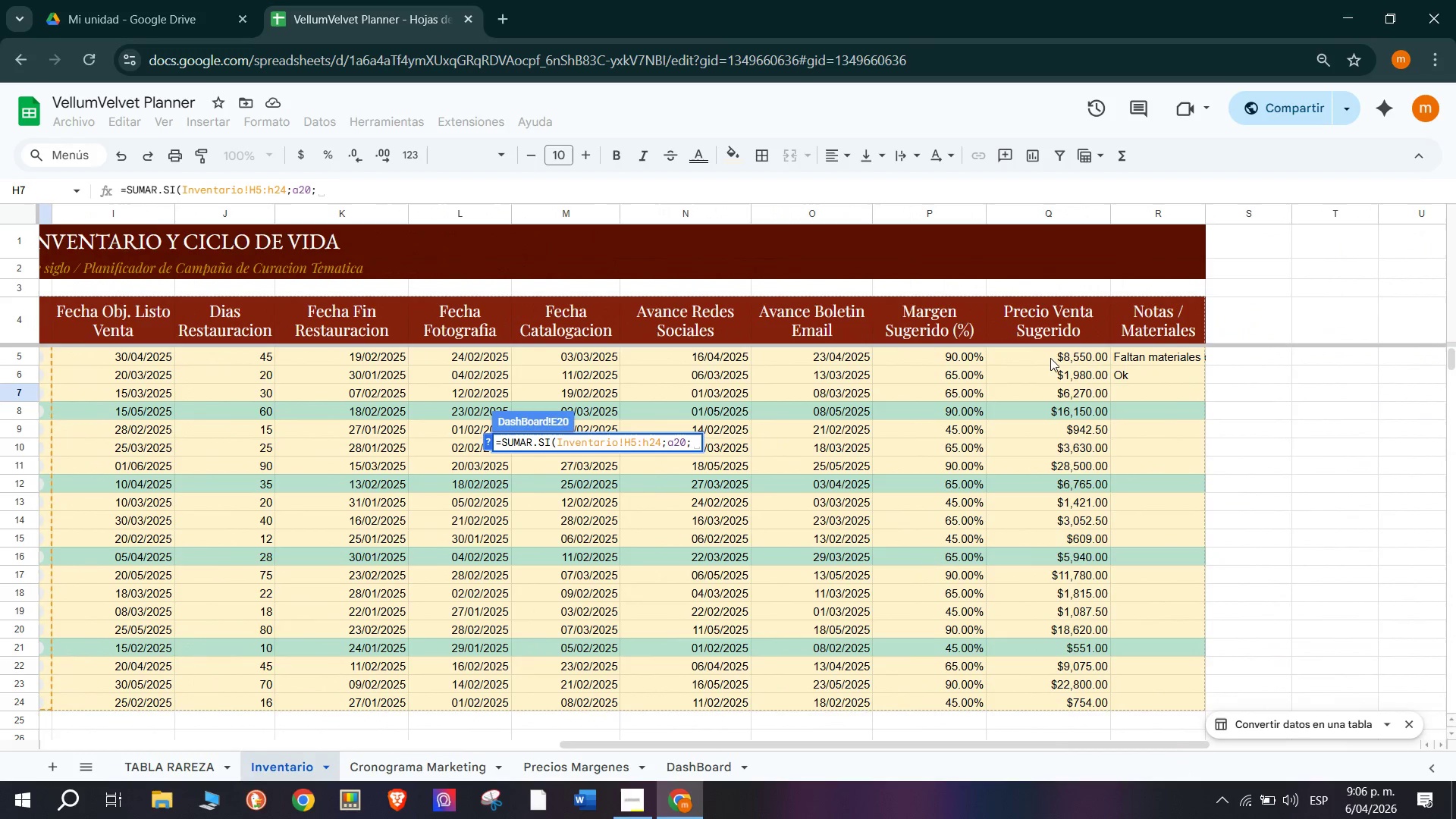 
left_click([1050, 358])
 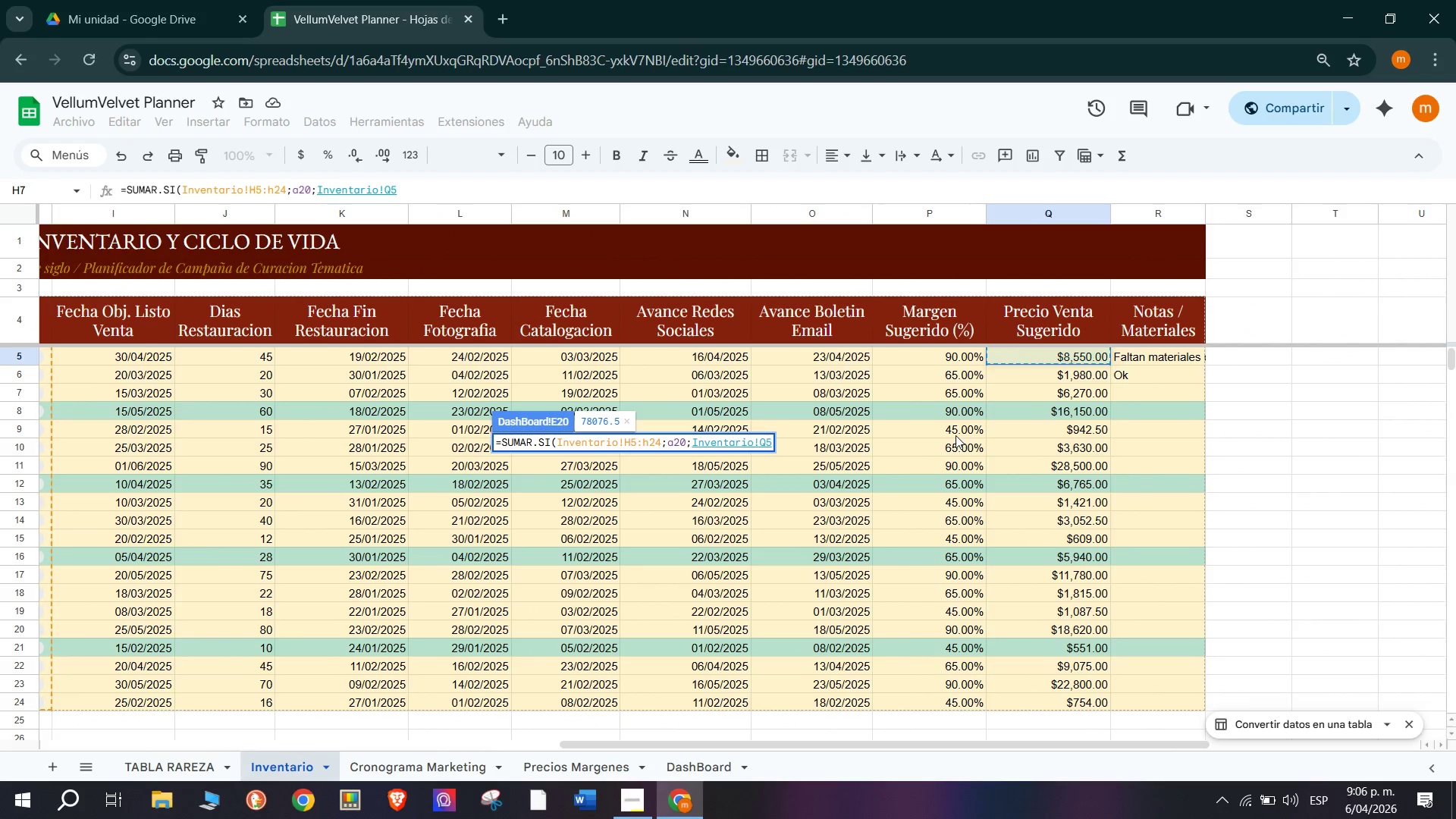 
type(>q24()
 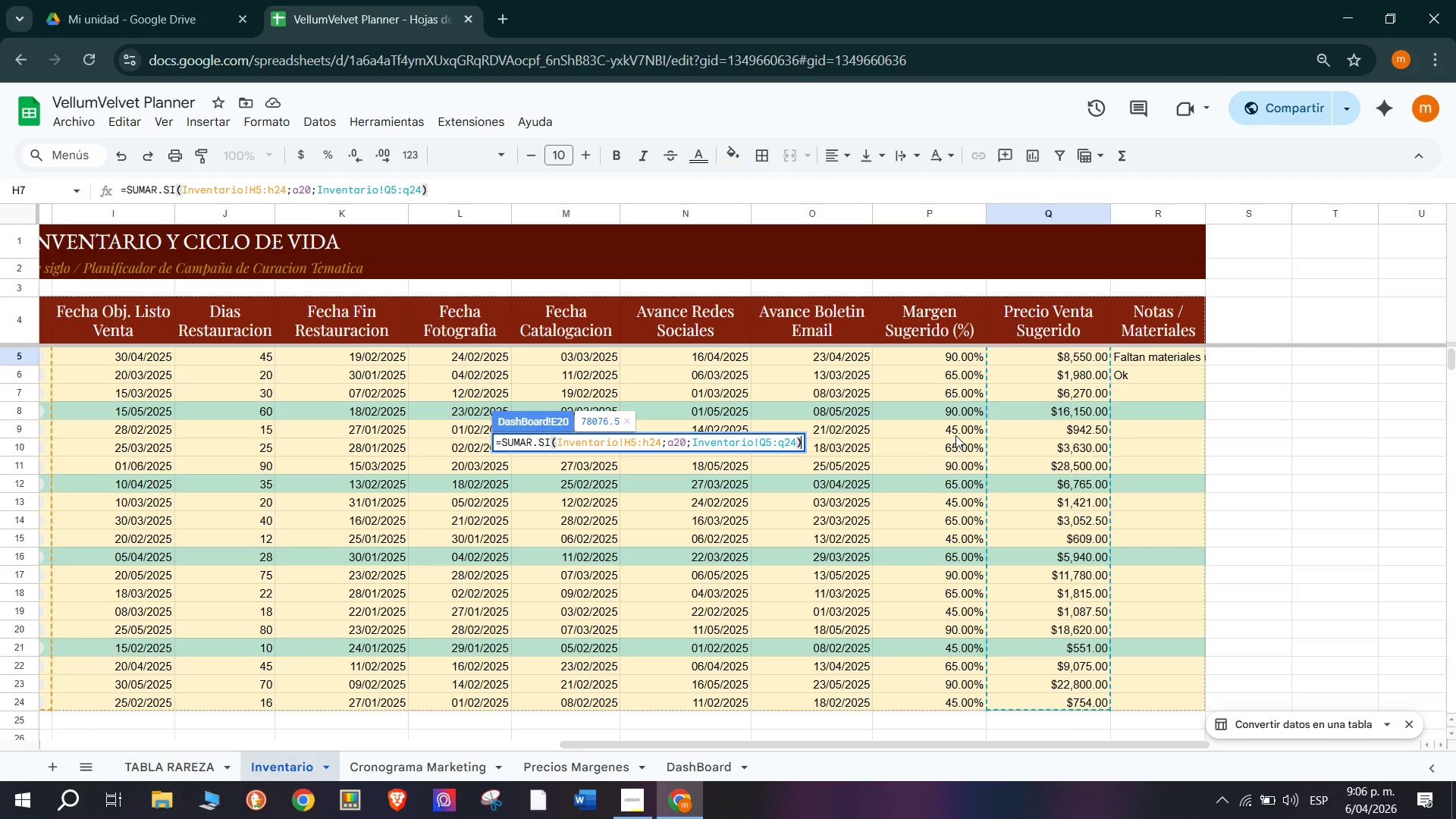 
key(Enter)
 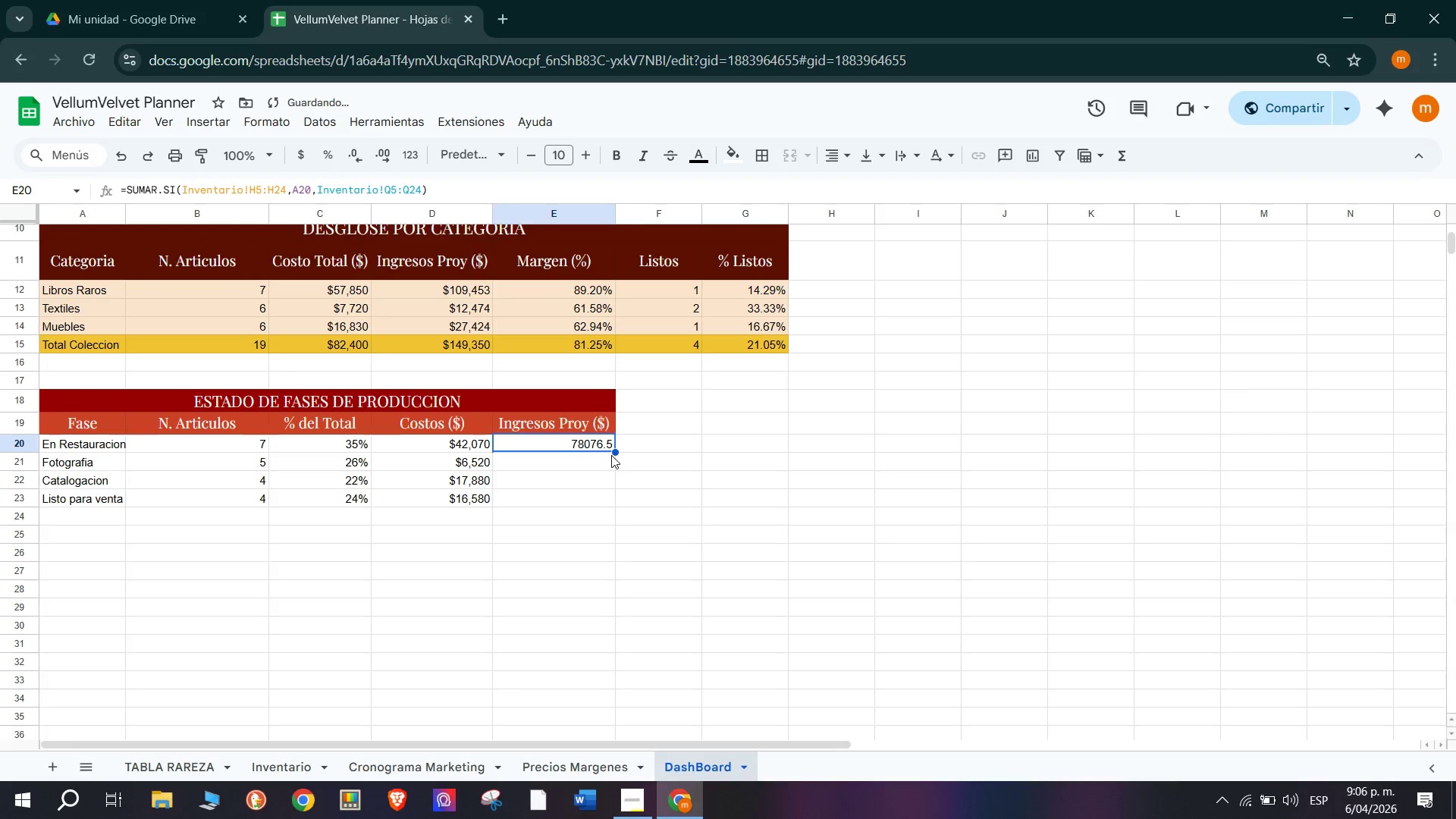 
left_click_drag(start_coordinate=[618, 449], to_coordinate=[600, 507])
 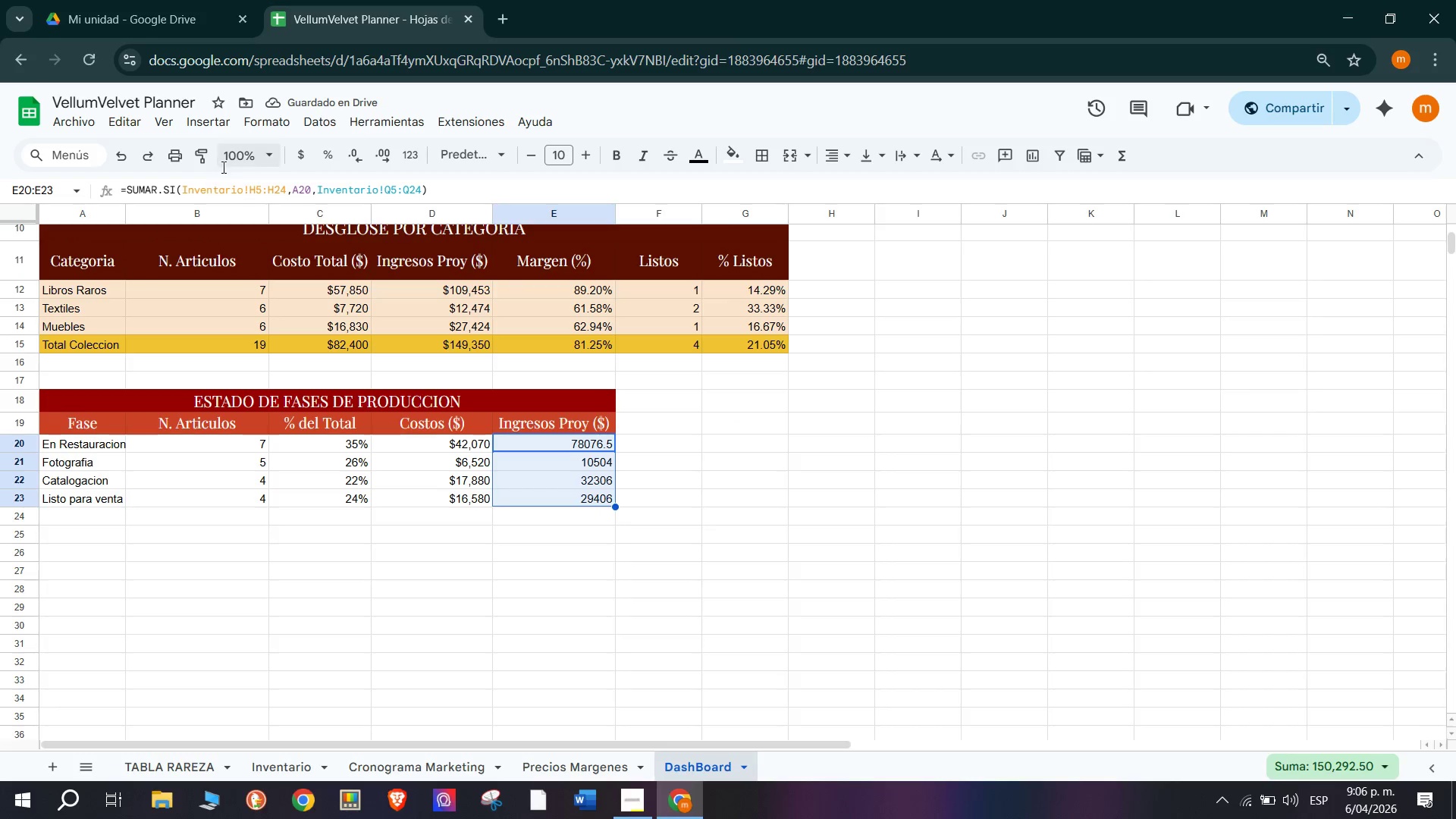 
left_click([295, 166])
 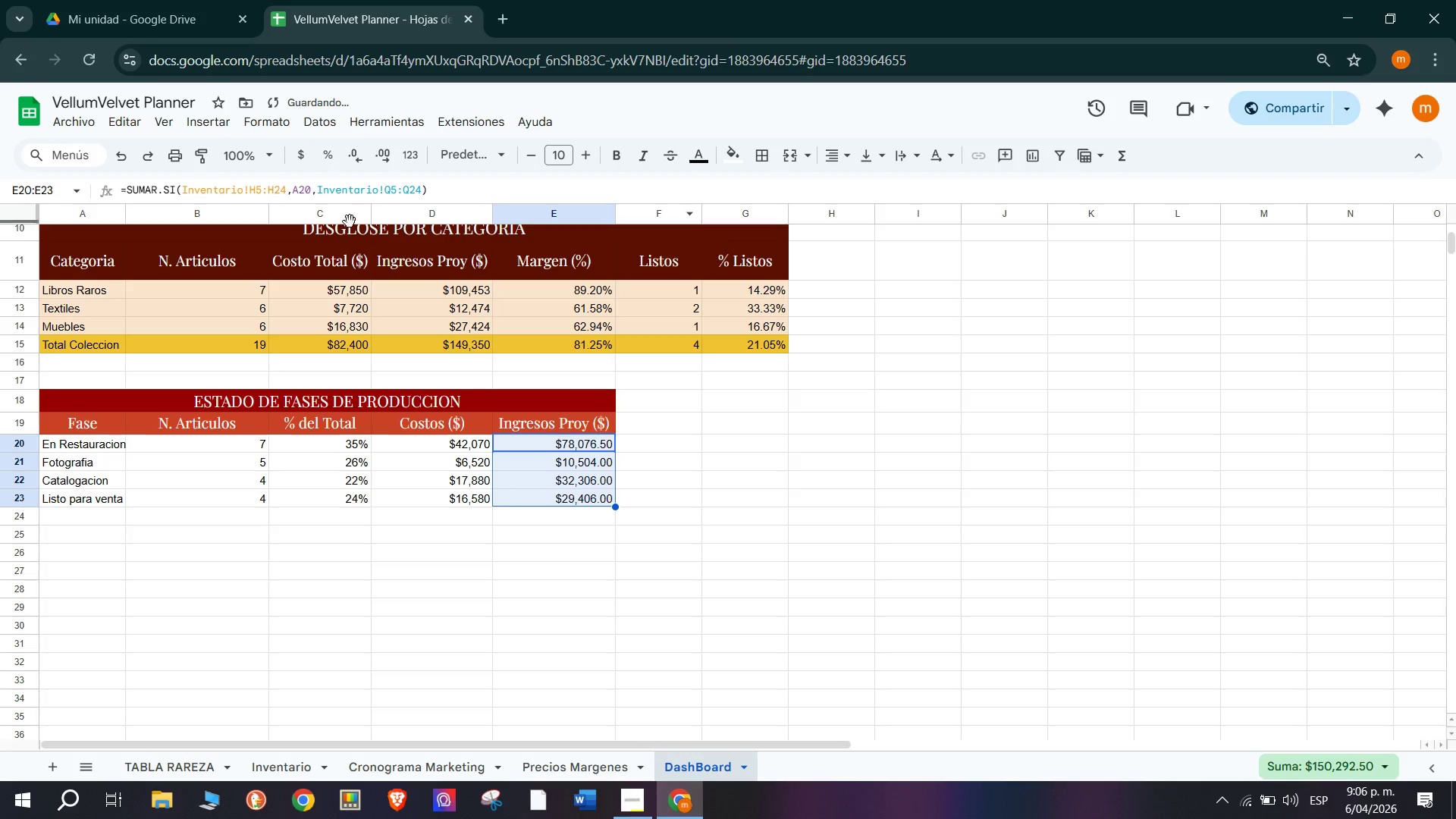 
left_click([352, 145])
 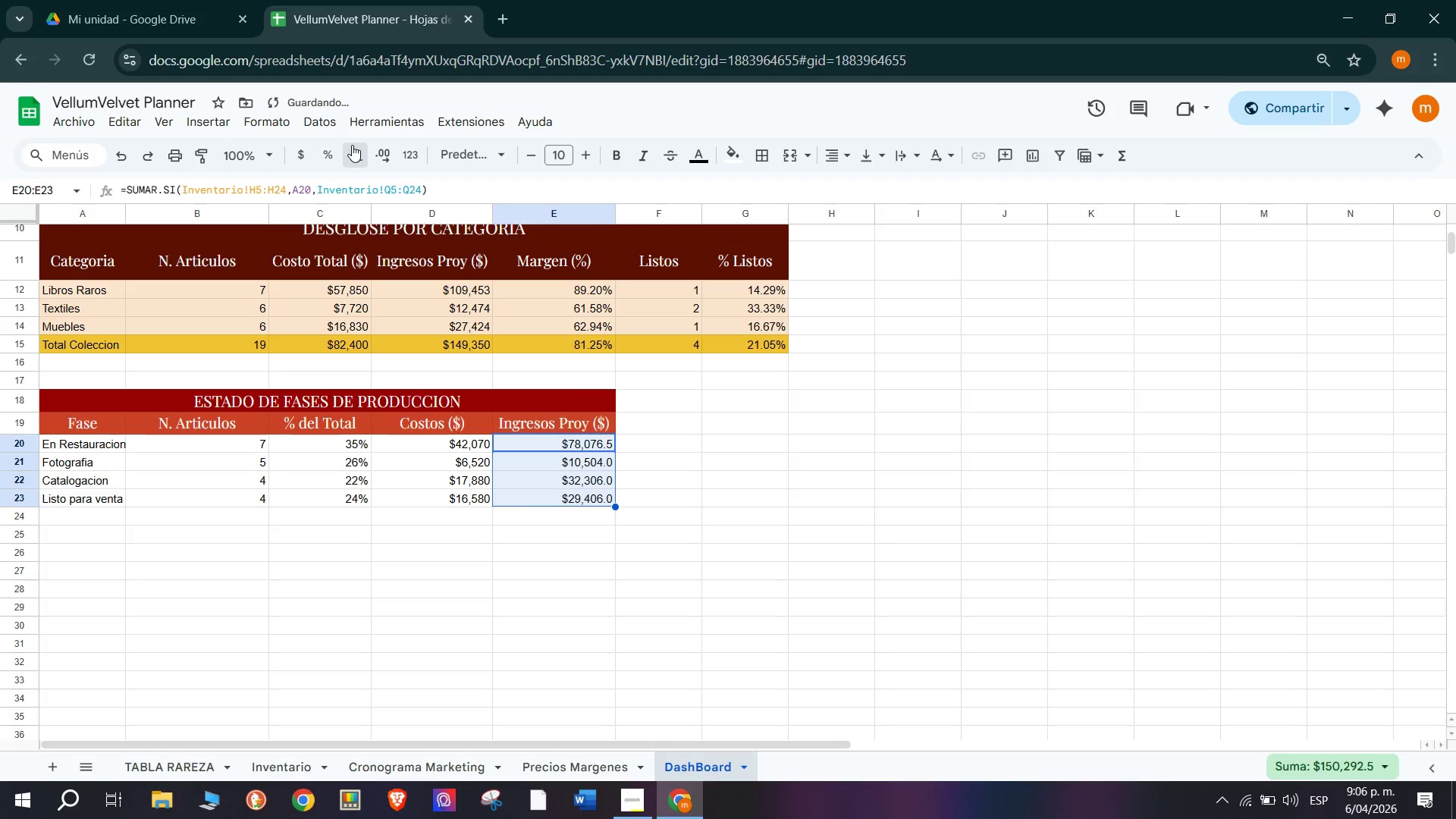 
double_click([352, 145])
 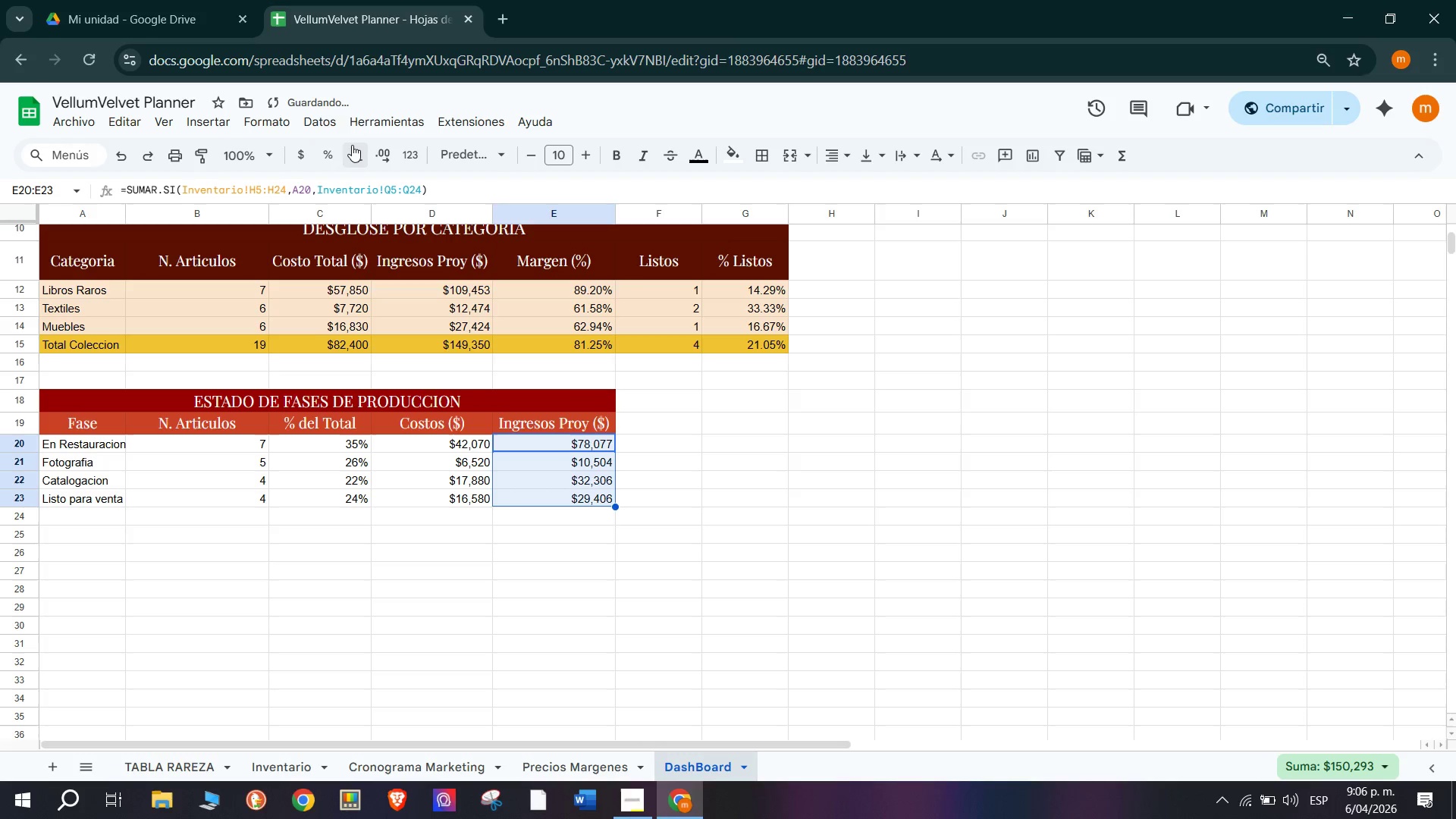 
left_click([352, 145])
 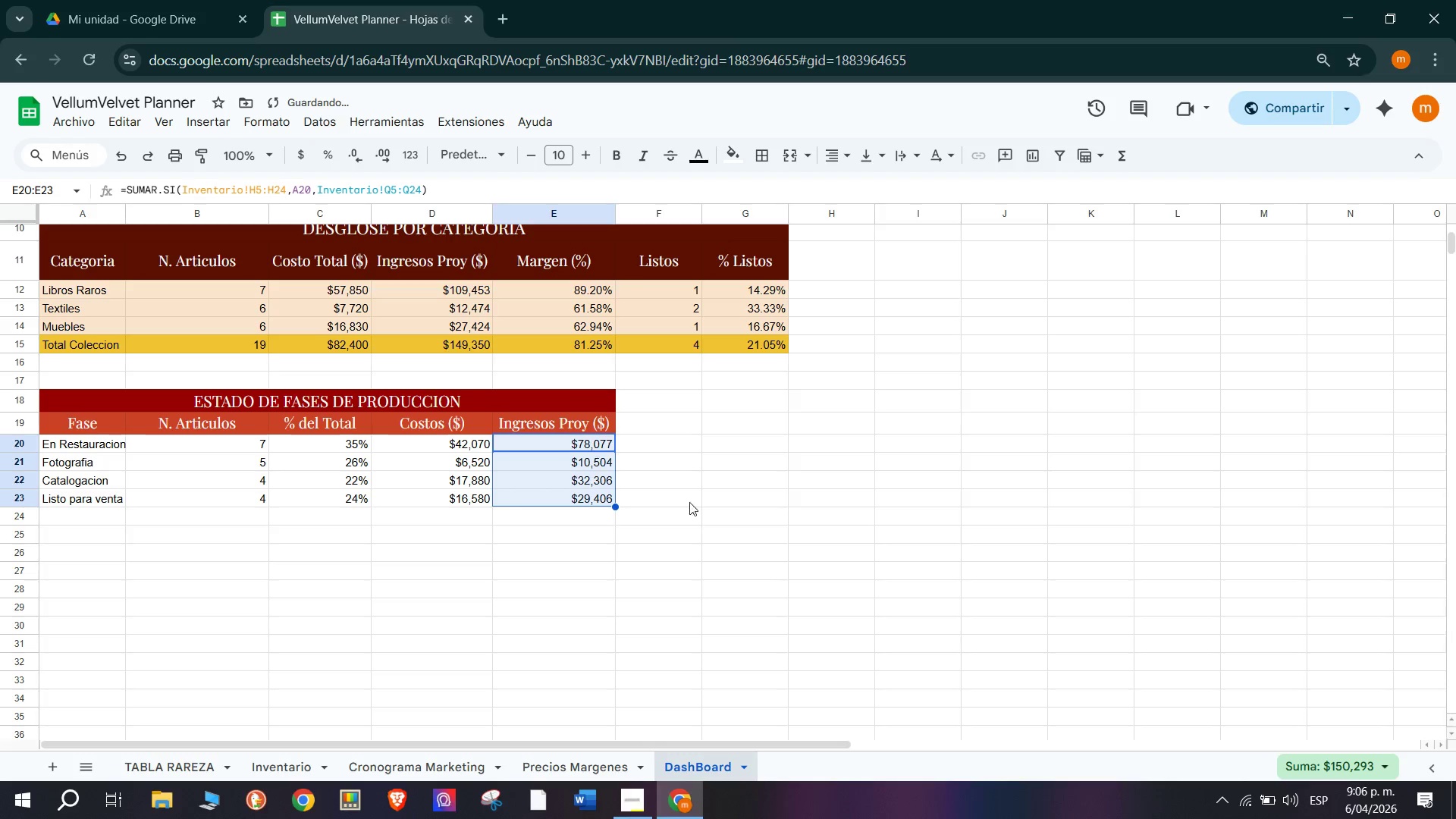 
left_click([736, 484])
 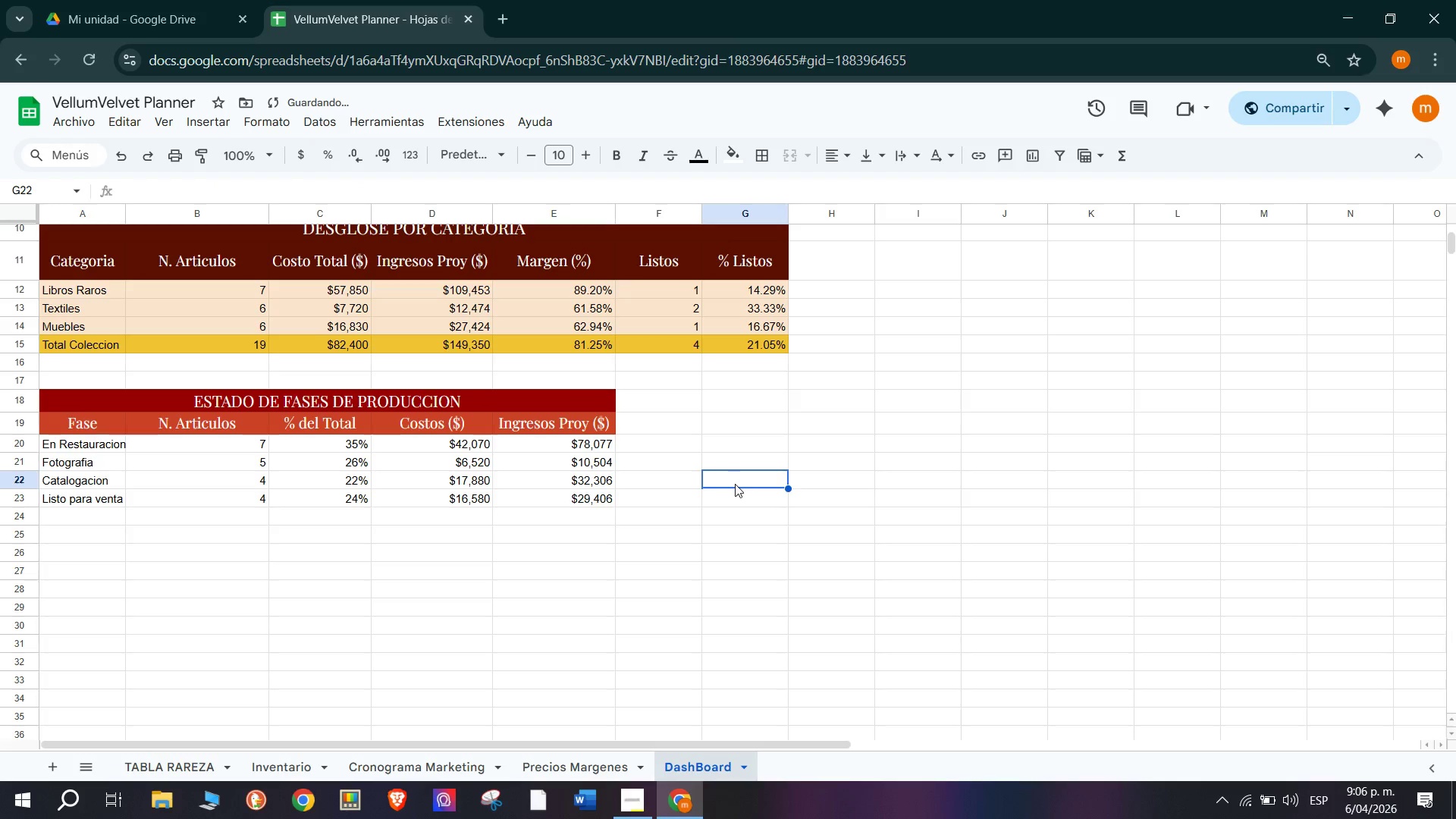 
scroll: coordinate [158, 471], scroll_direction: up, amount: 4.0
 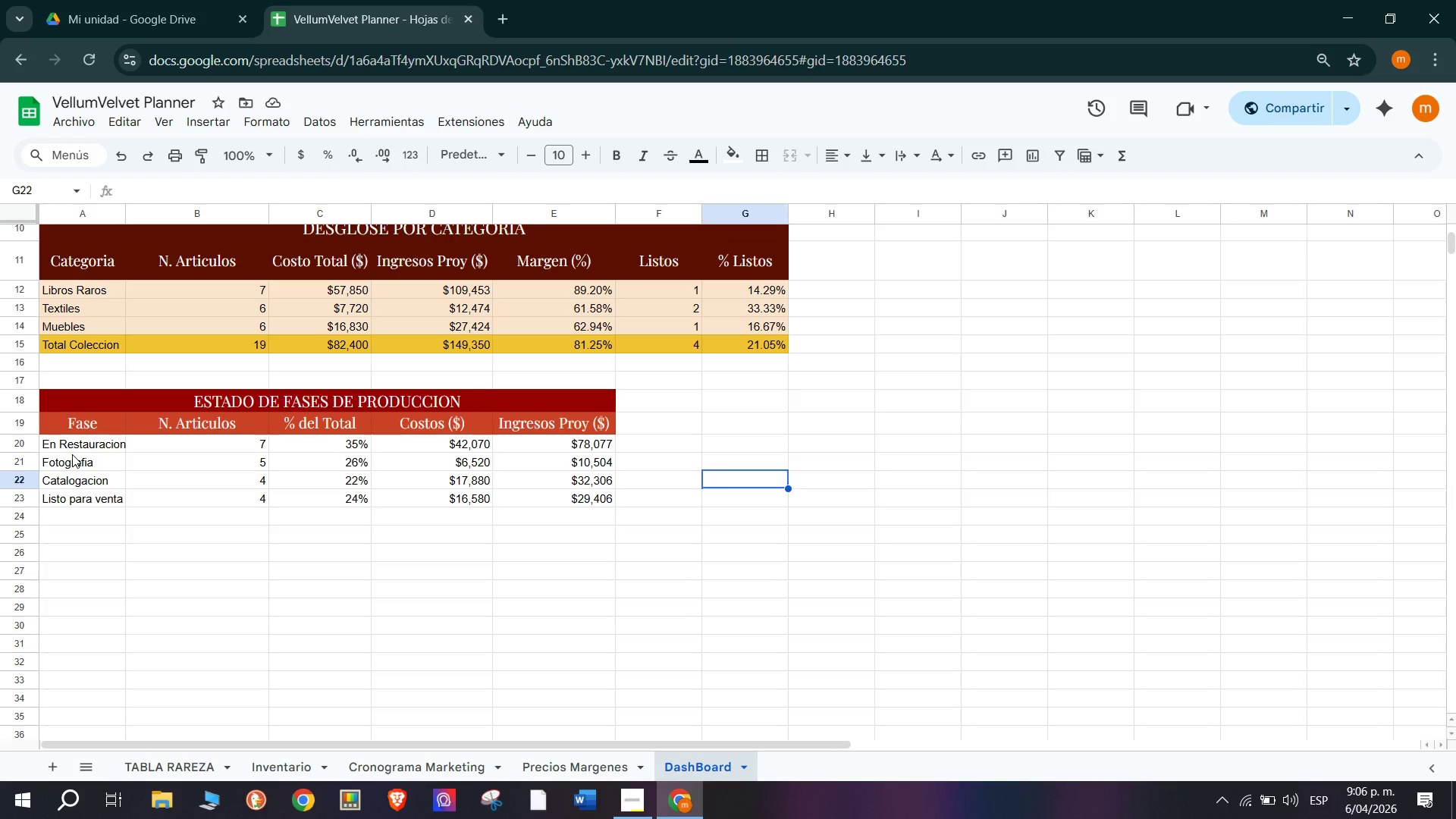 
wait(5.57)
 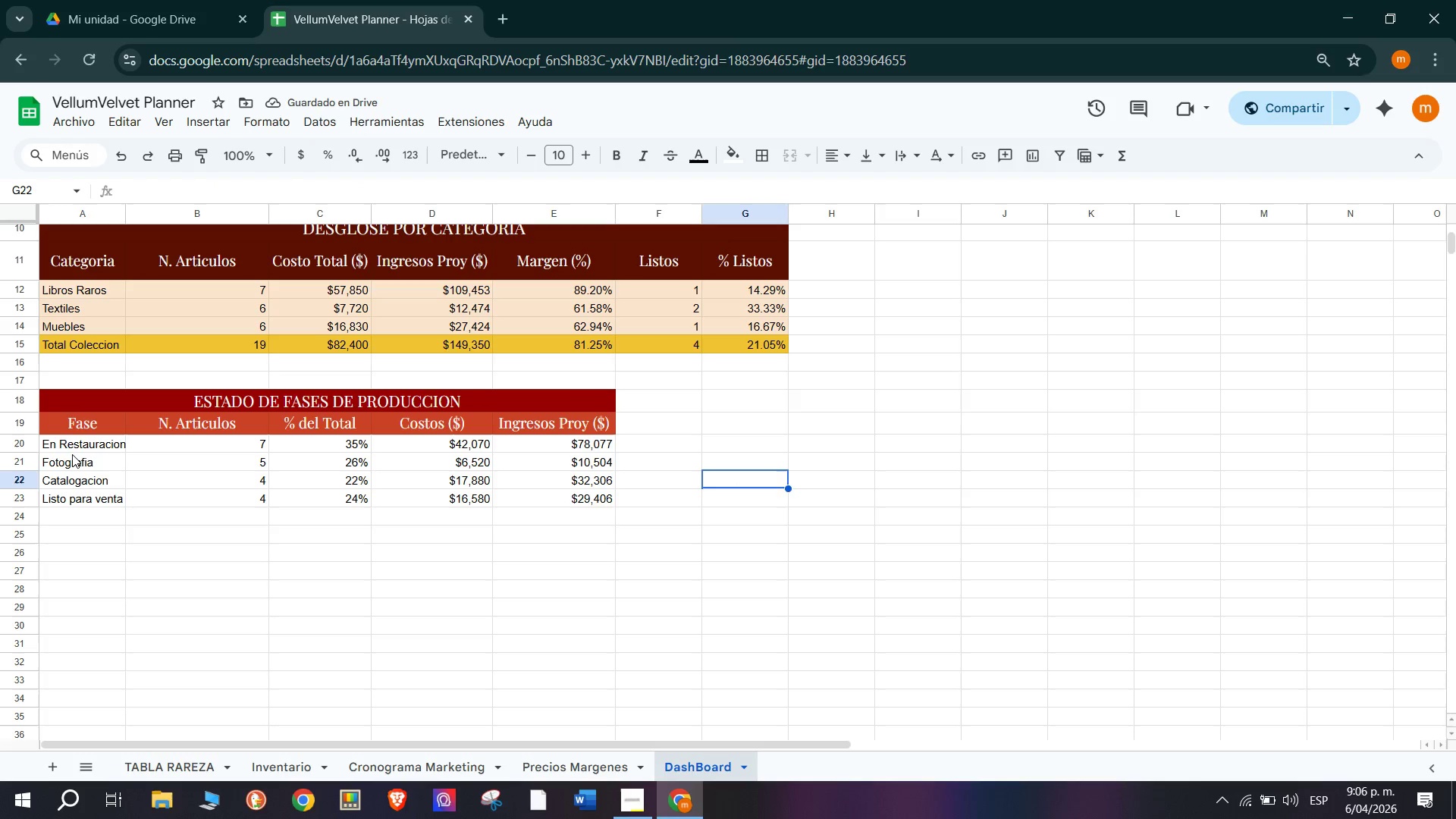 
left_click_drag(start_coordinate=[67, 443], to_coordinate=[551, 436])
 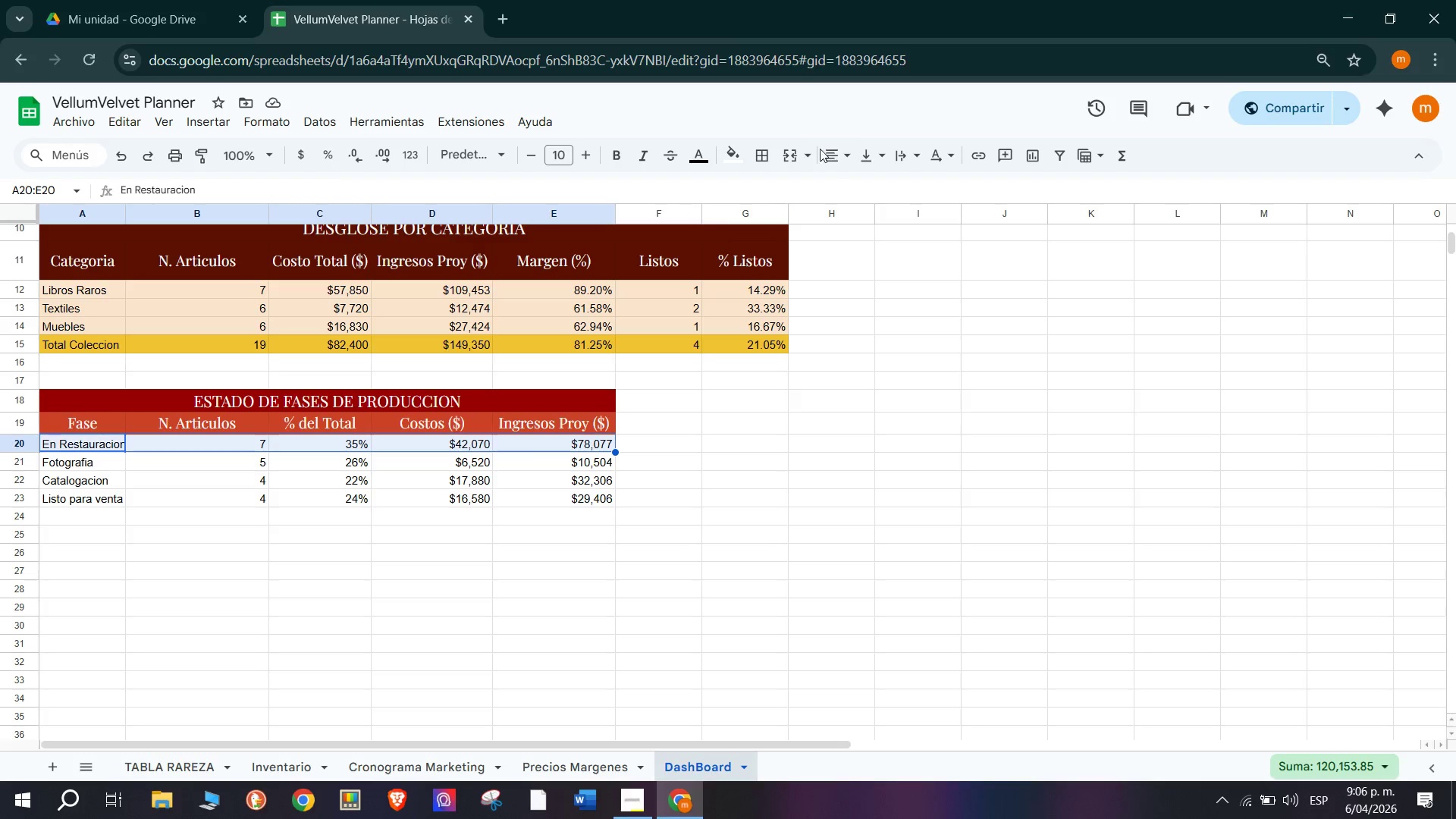 
left_click([730, 150])
 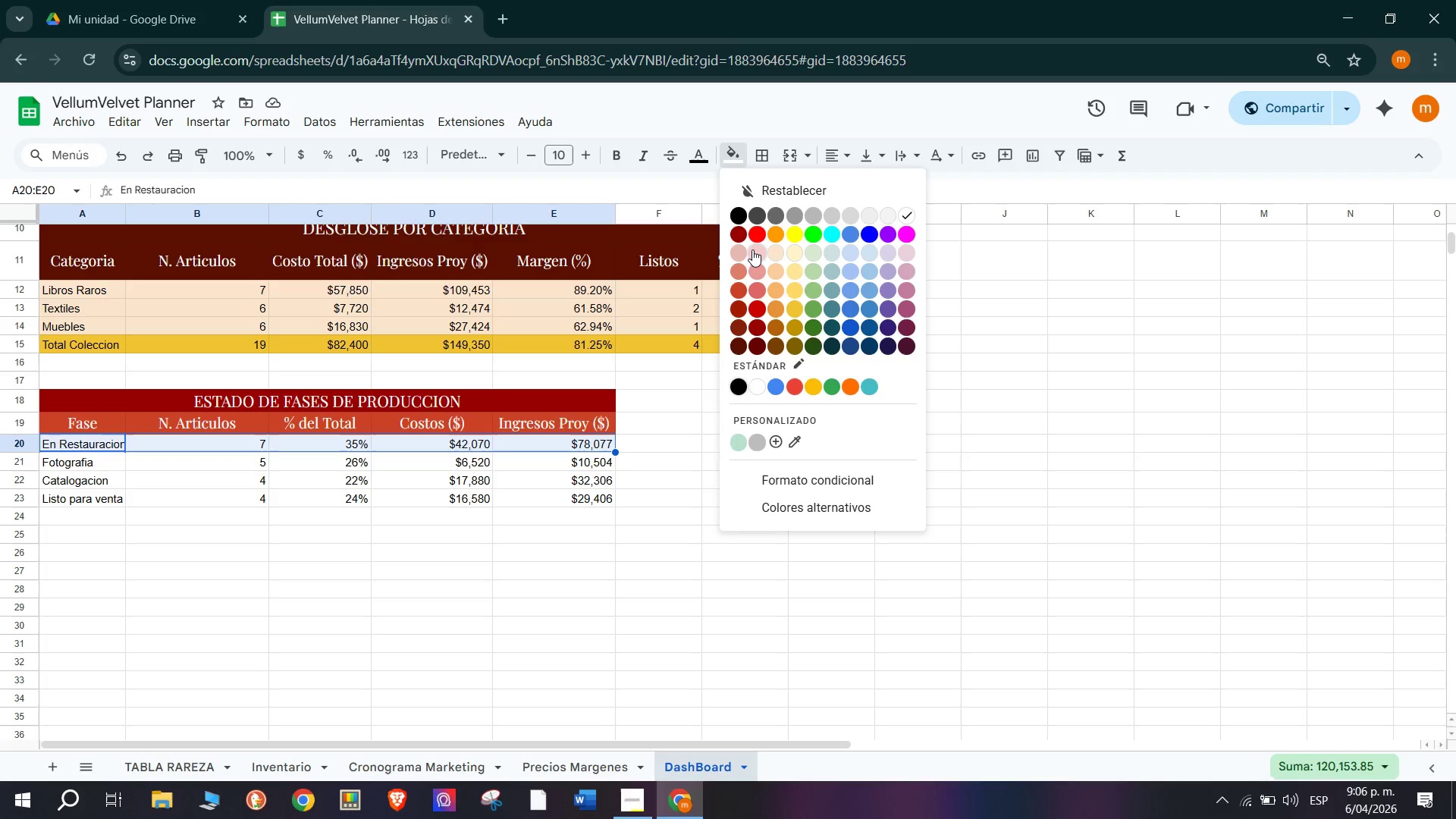 
left_click([752, 249])
 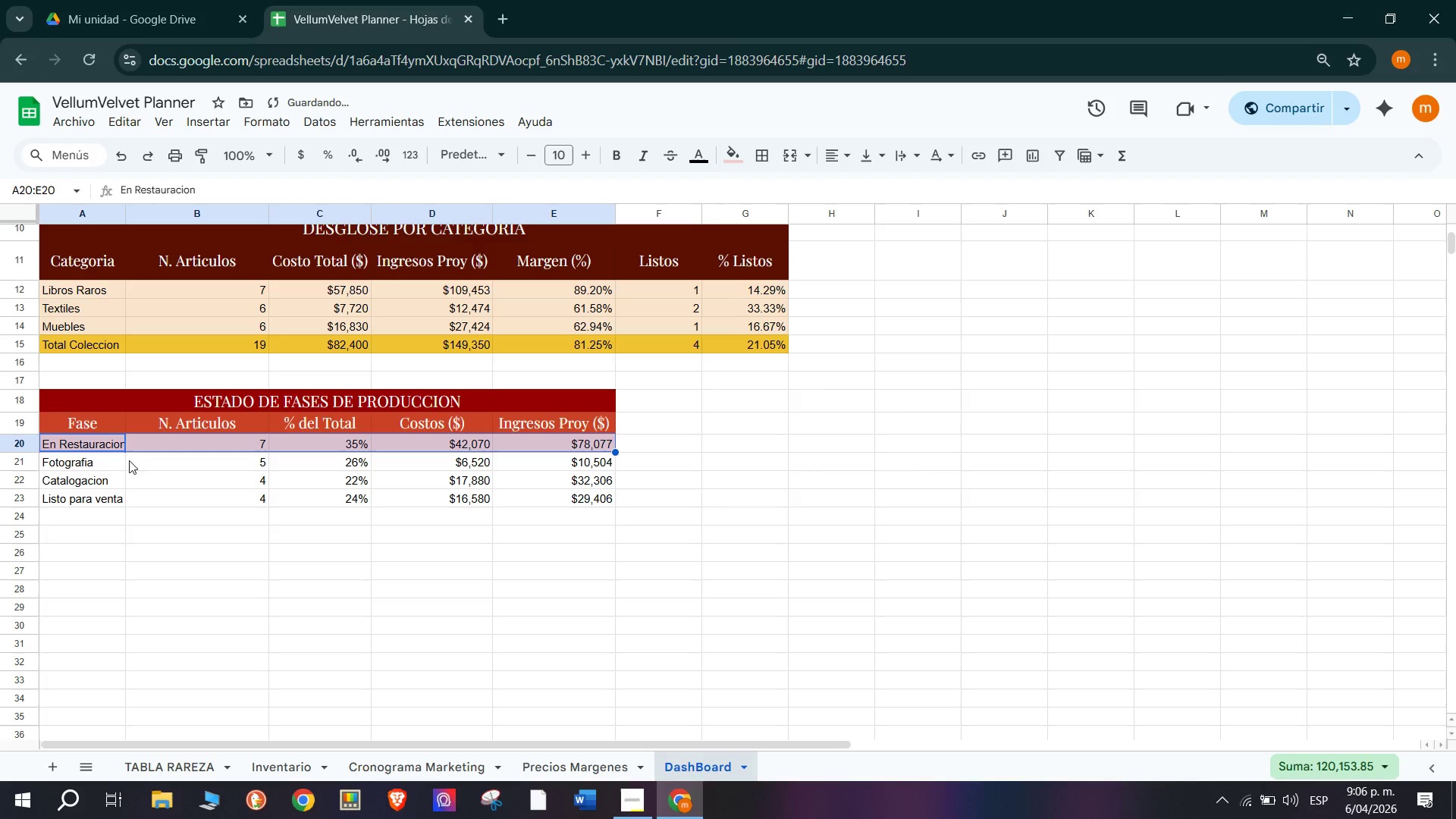 
left_click([85, 467])
 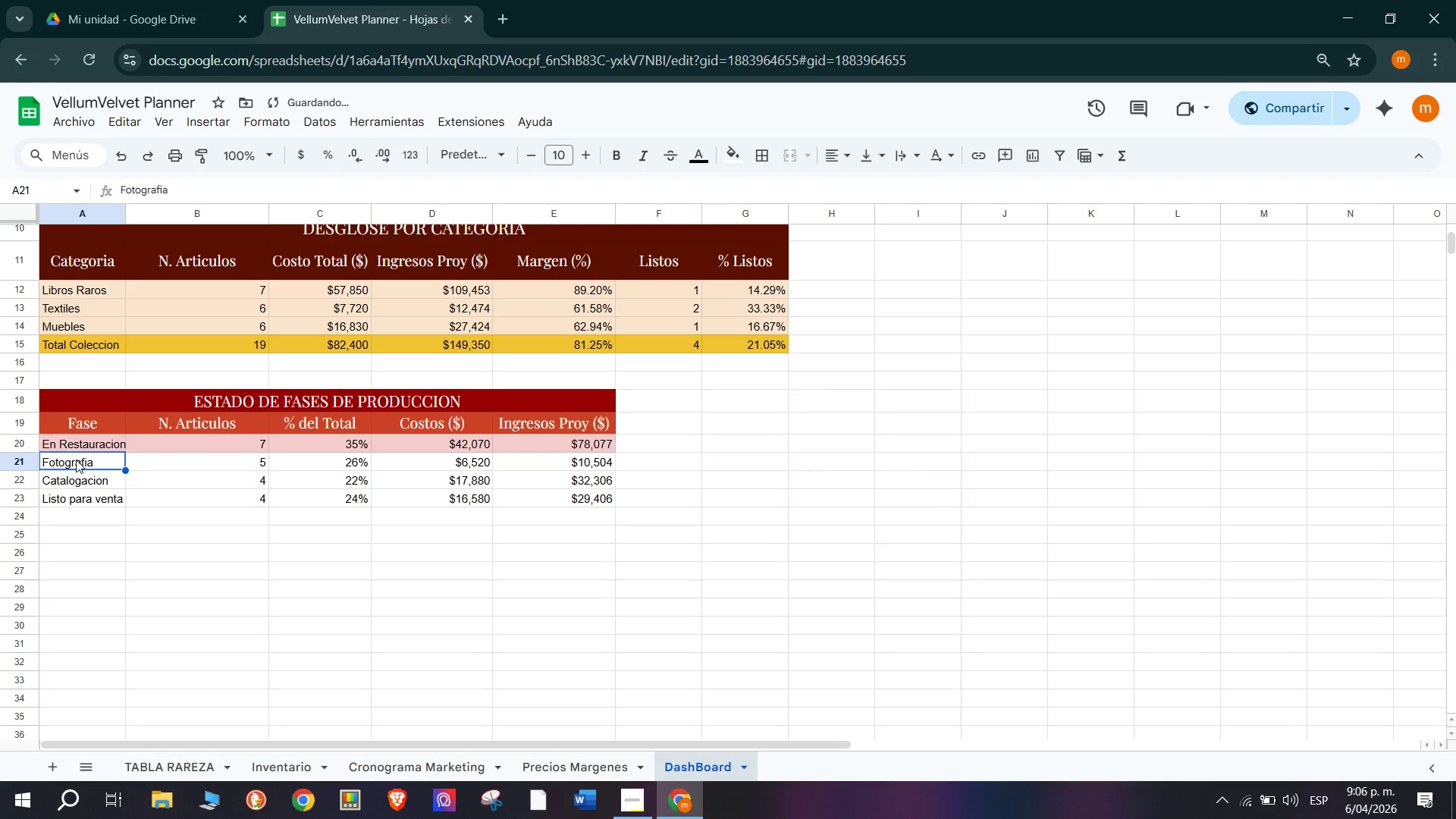 
left_click_drag(start_coordinate=[76, 459], to_coordinate=[588, 459])
 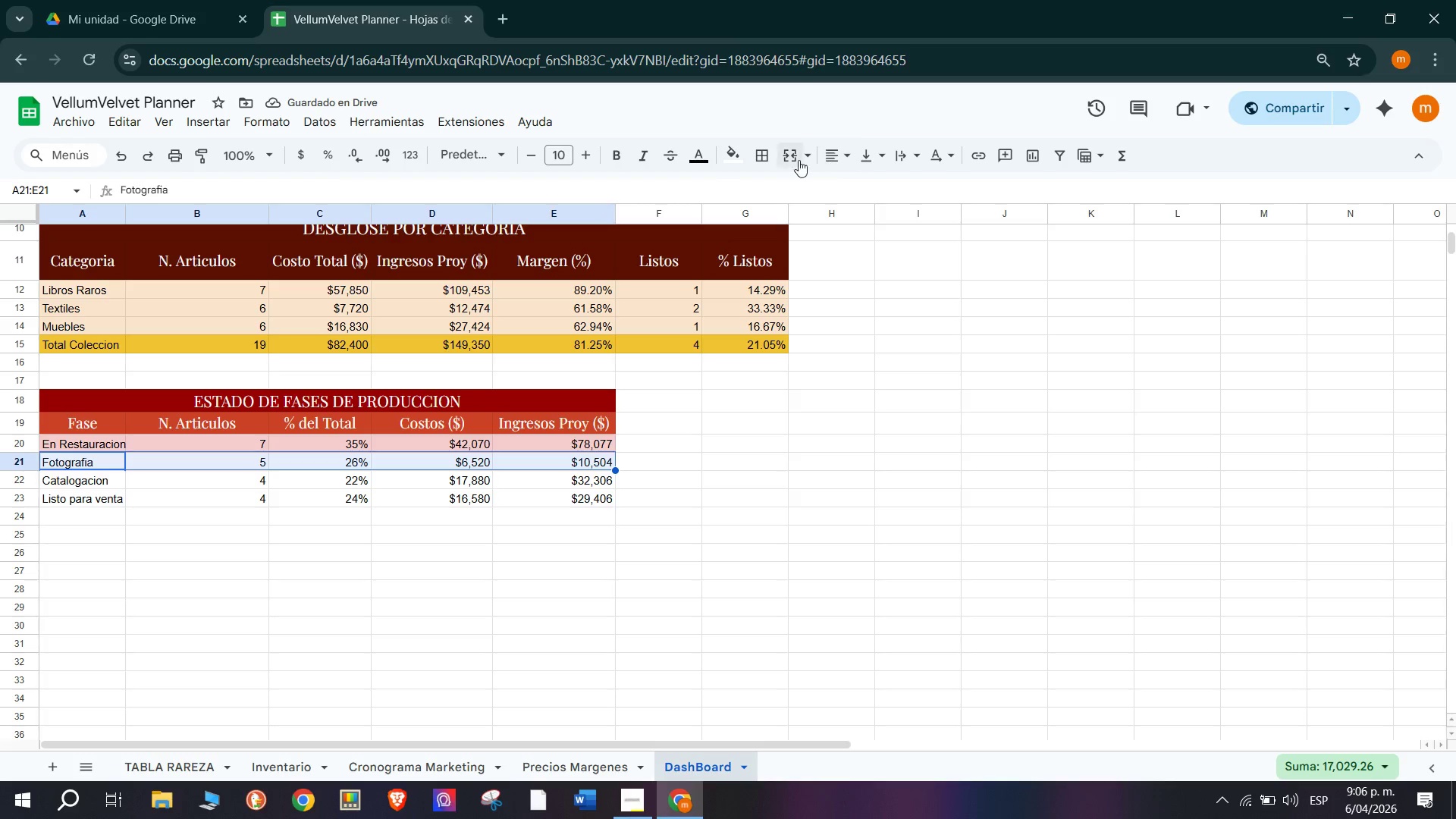 
left_click([696, 166])
 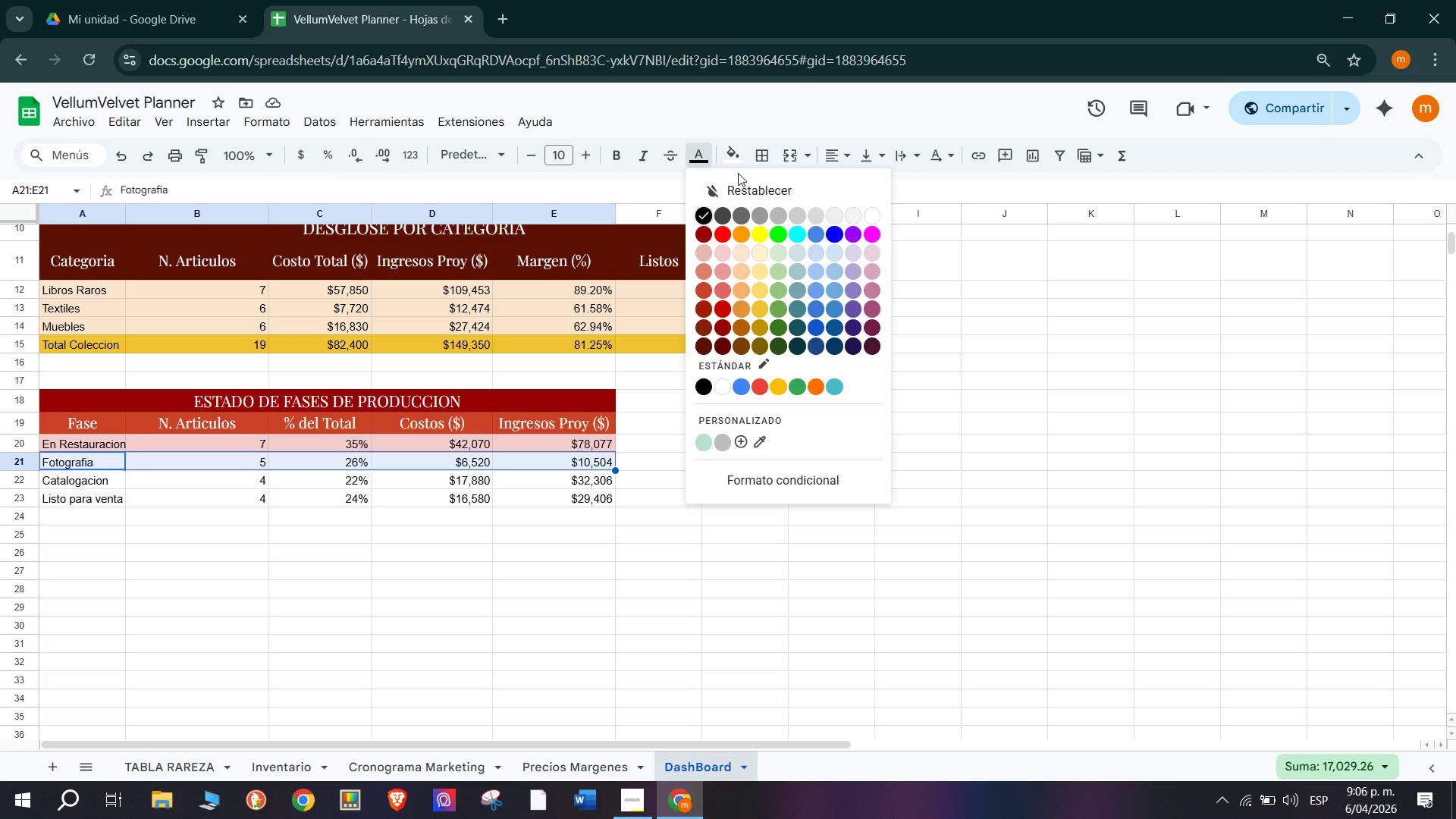 
left_click([730, 162])
 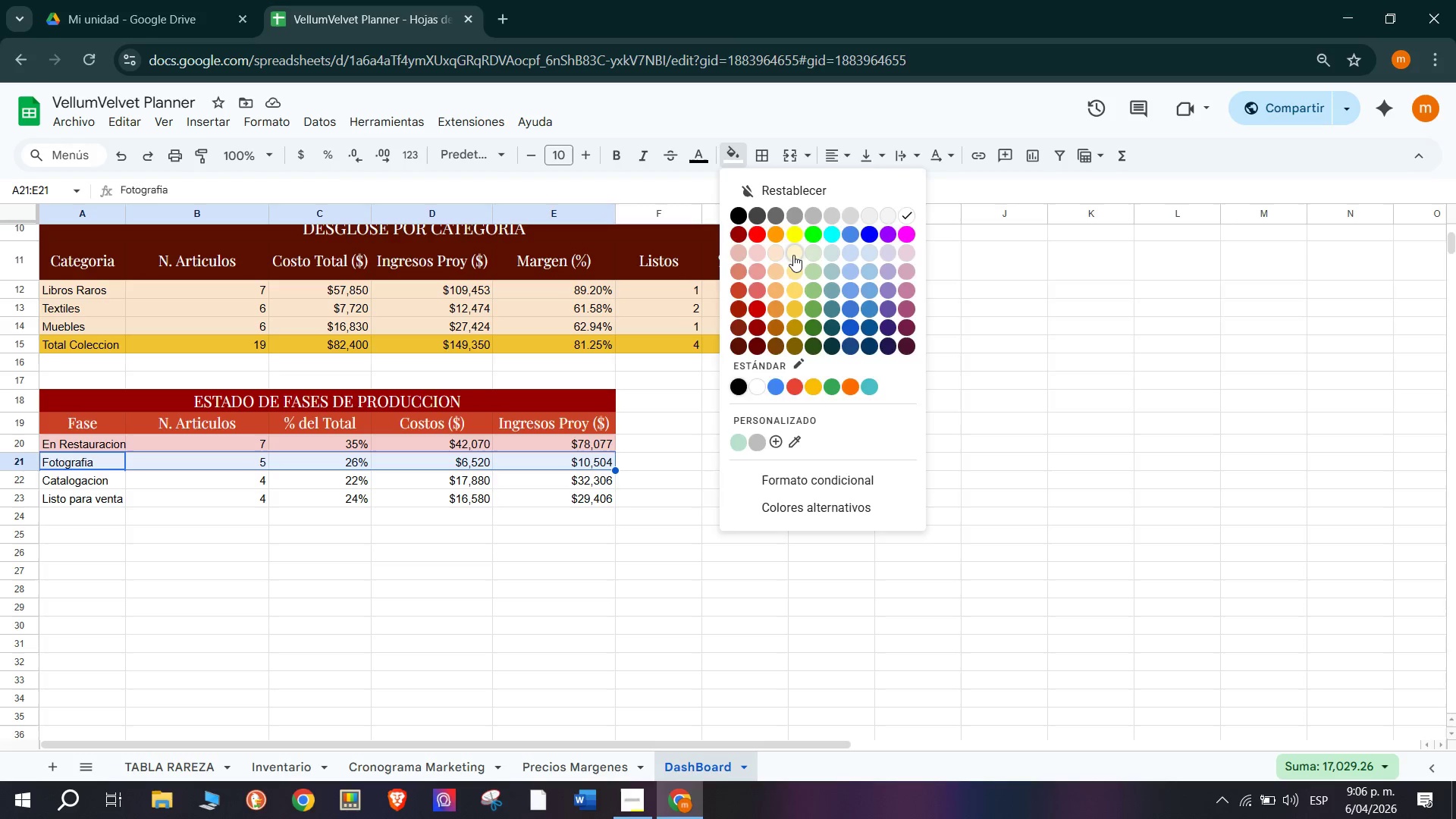 
double_click([384, 500])
 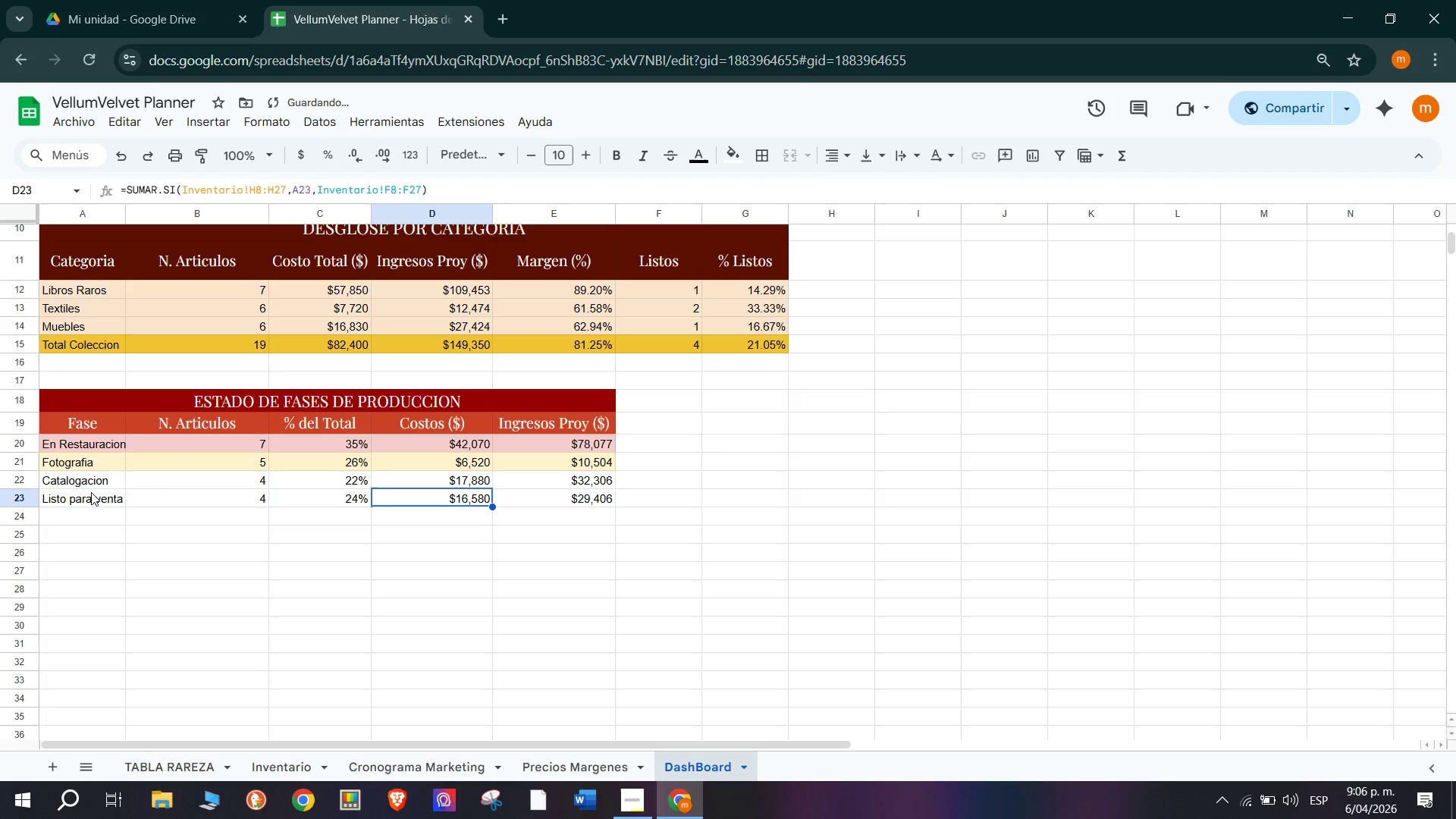 
left_click_drag(start_coordinate=[91, 487], to_coordinate=[583, 475])
 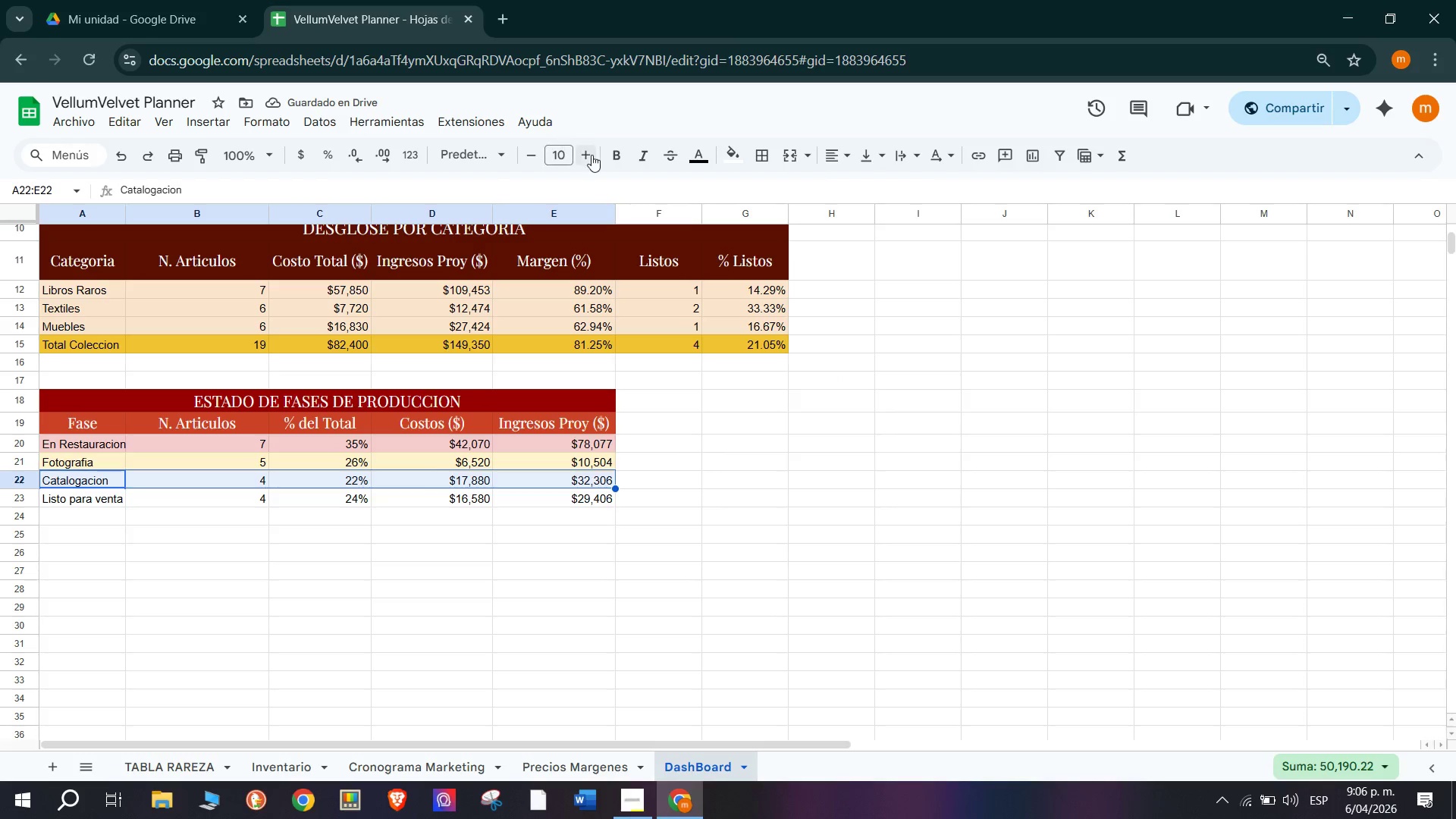 
left_click([747, 155])
 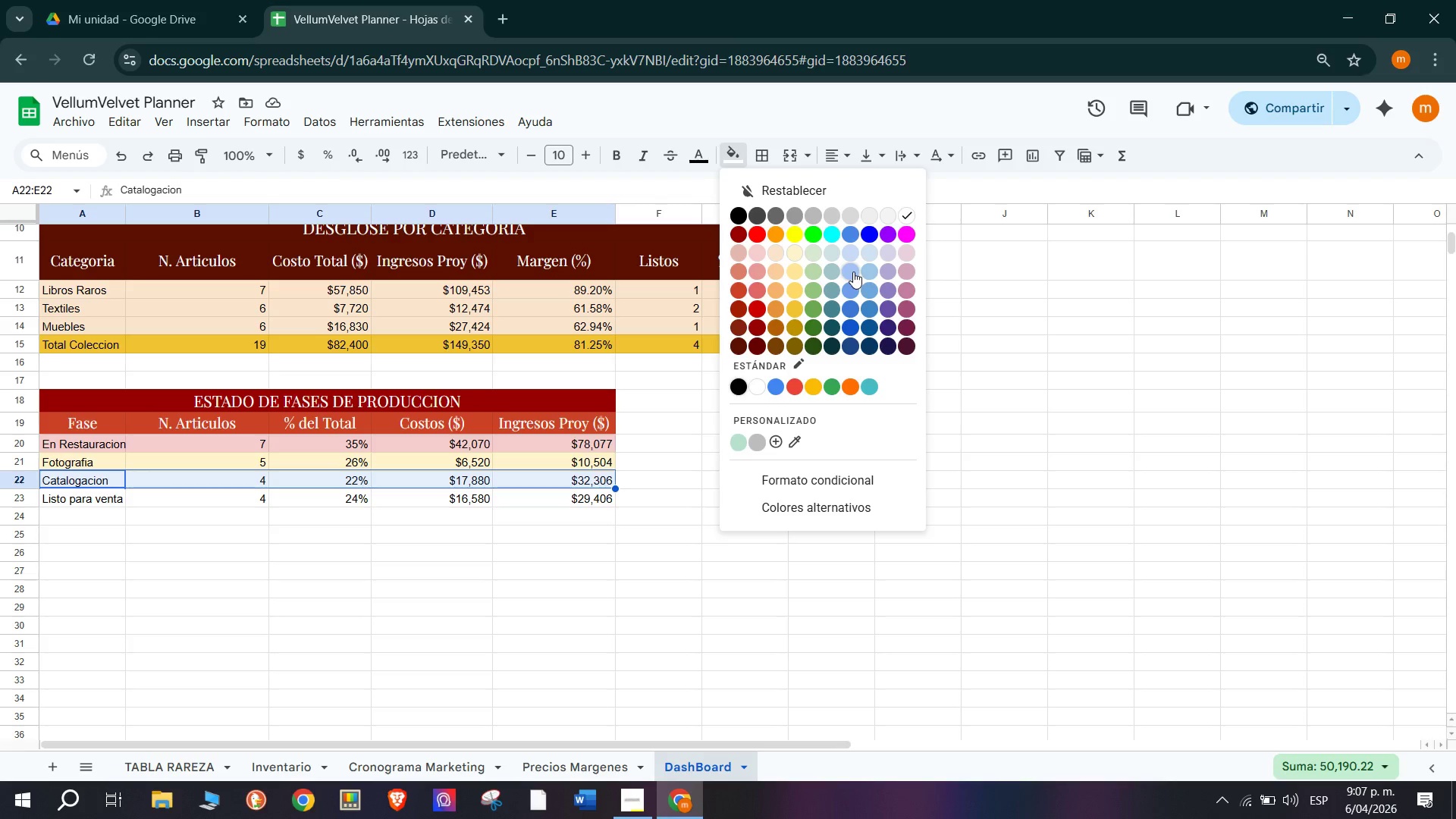 
left_click([854, 256])
 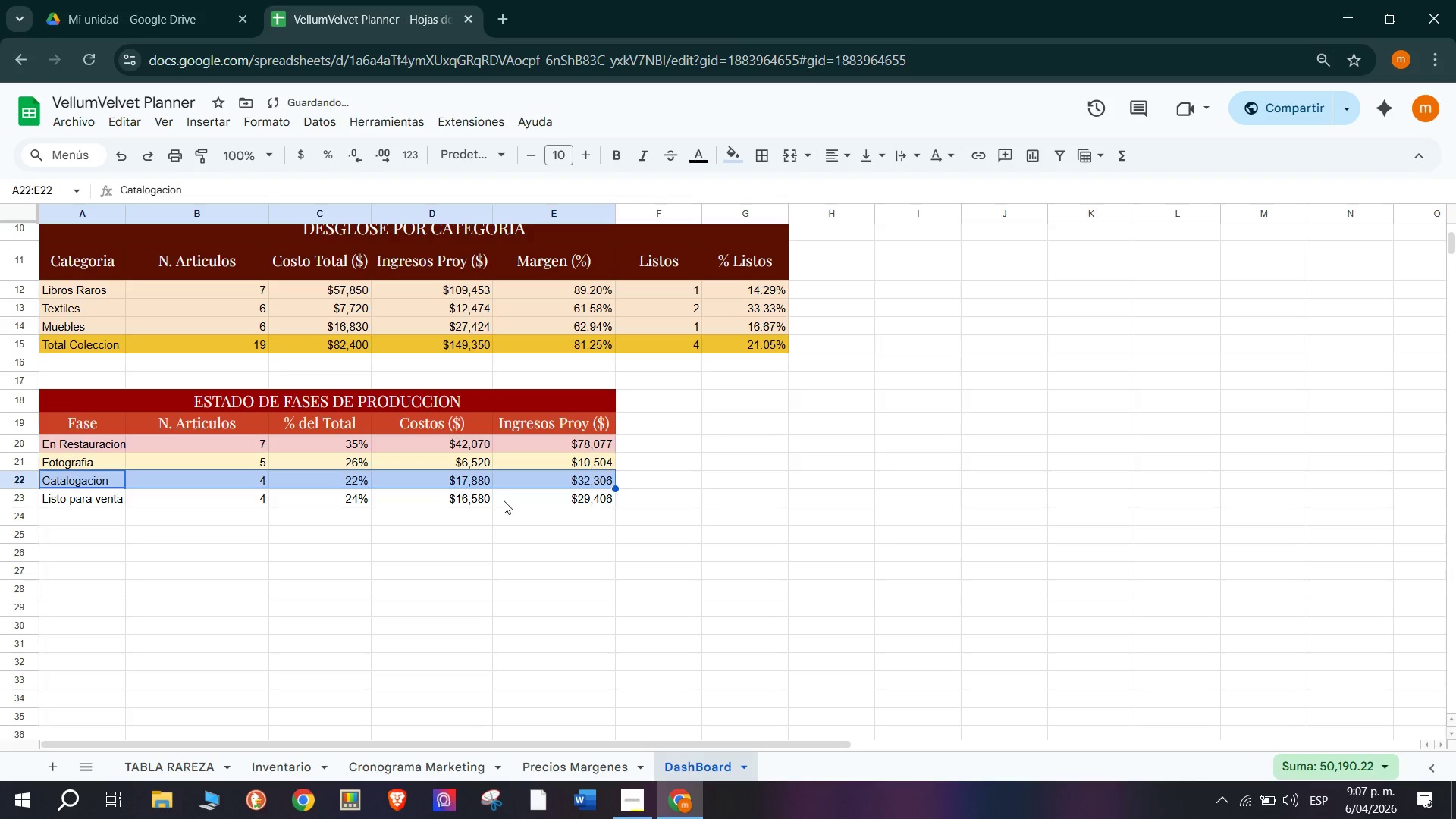 
left_click([395, 508])
 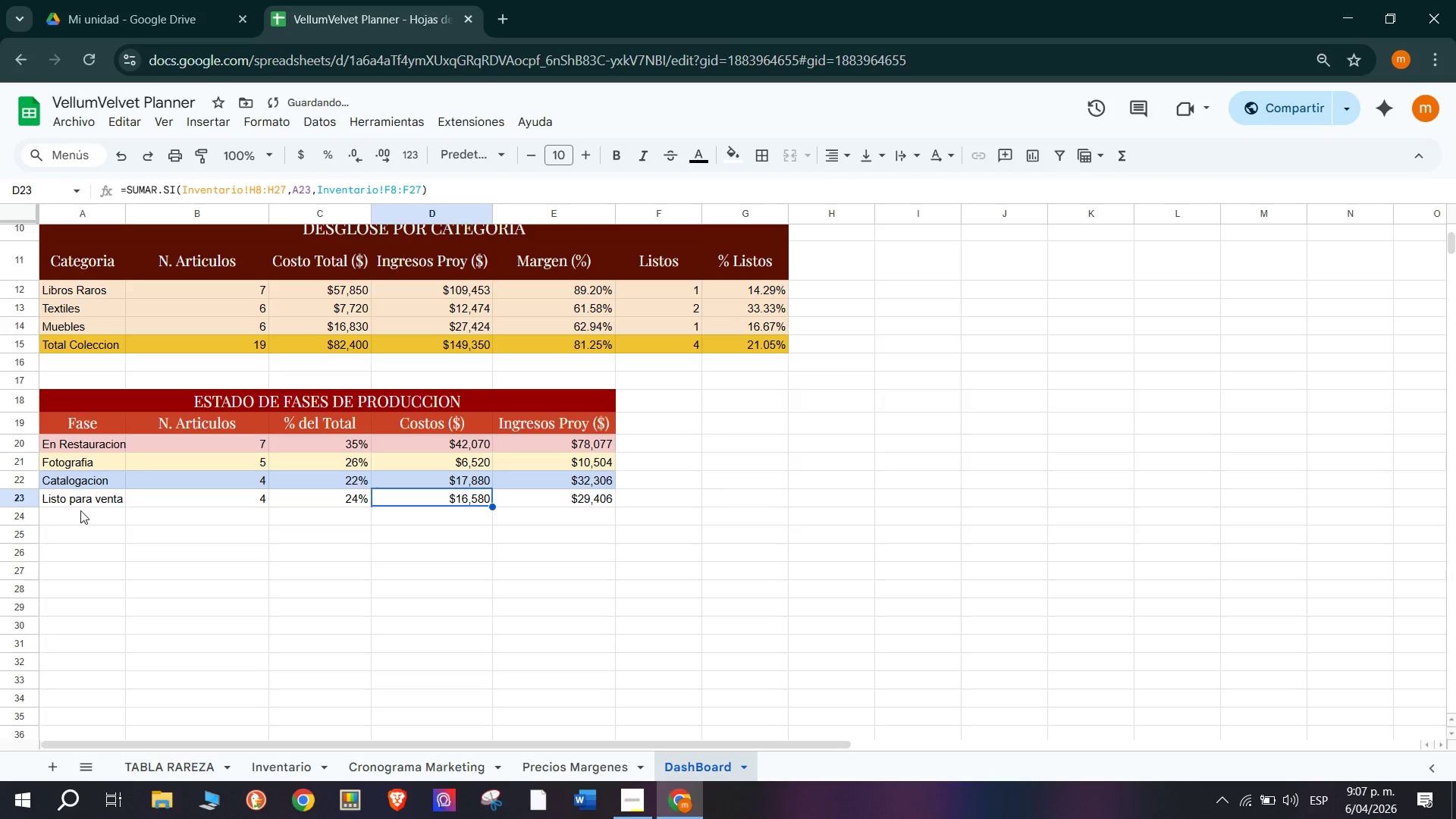 
left_click_drag(start_coordinate=[80, 499], to_coordinate=[604, 500])
 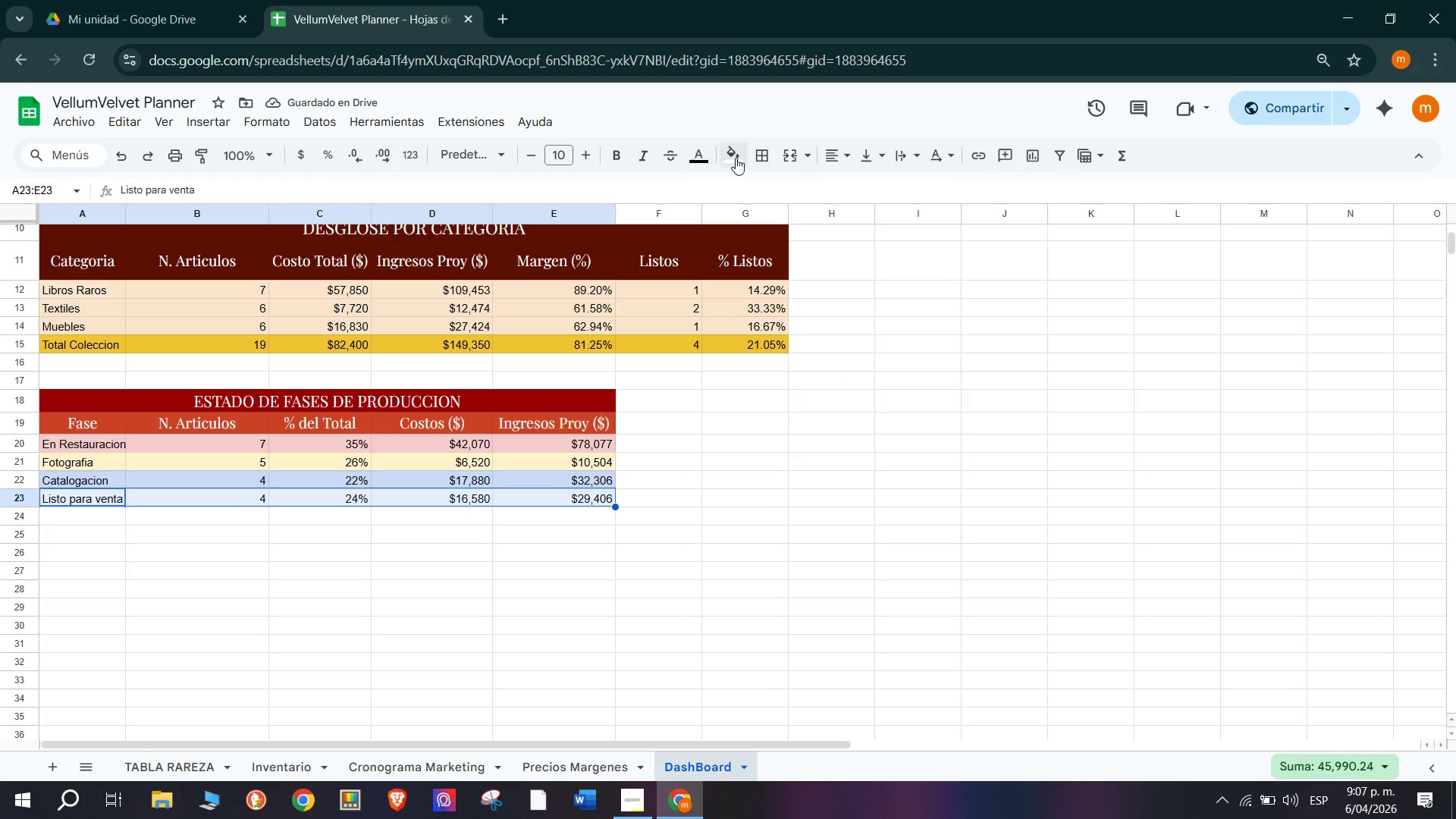 
left_click([738, 160])
 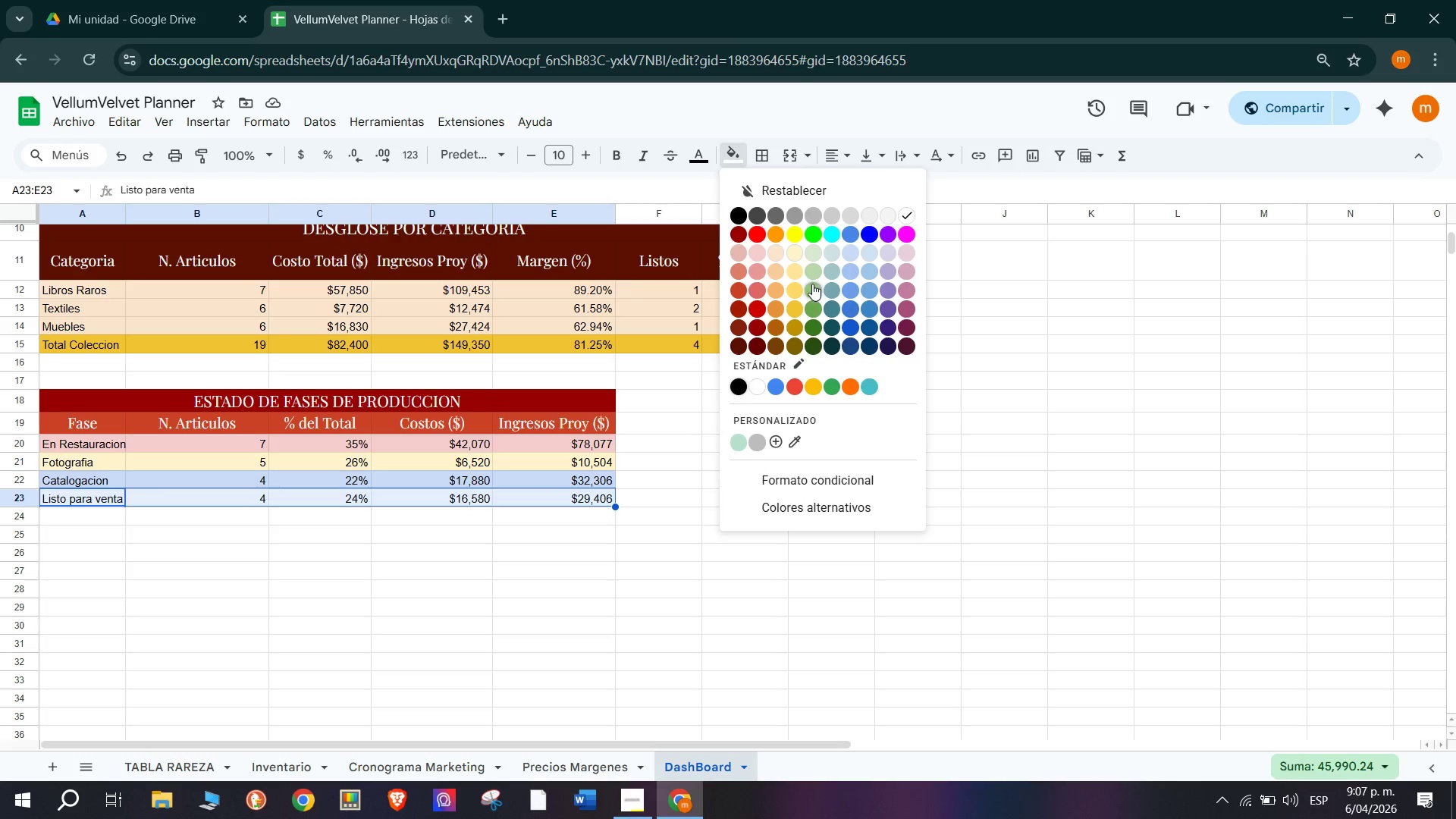 
left_click([813, 283])
 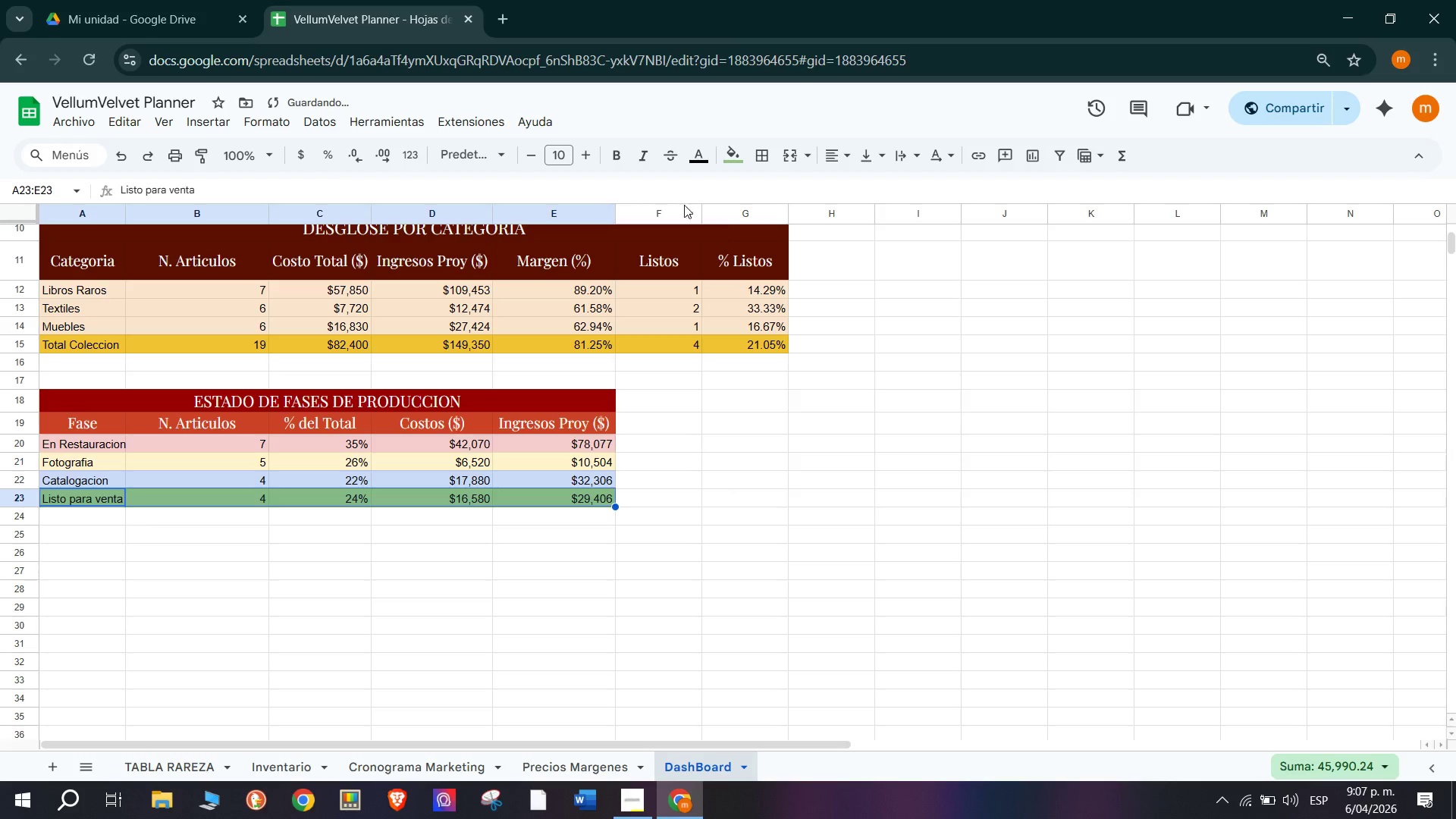 
left_click([737, 164])
 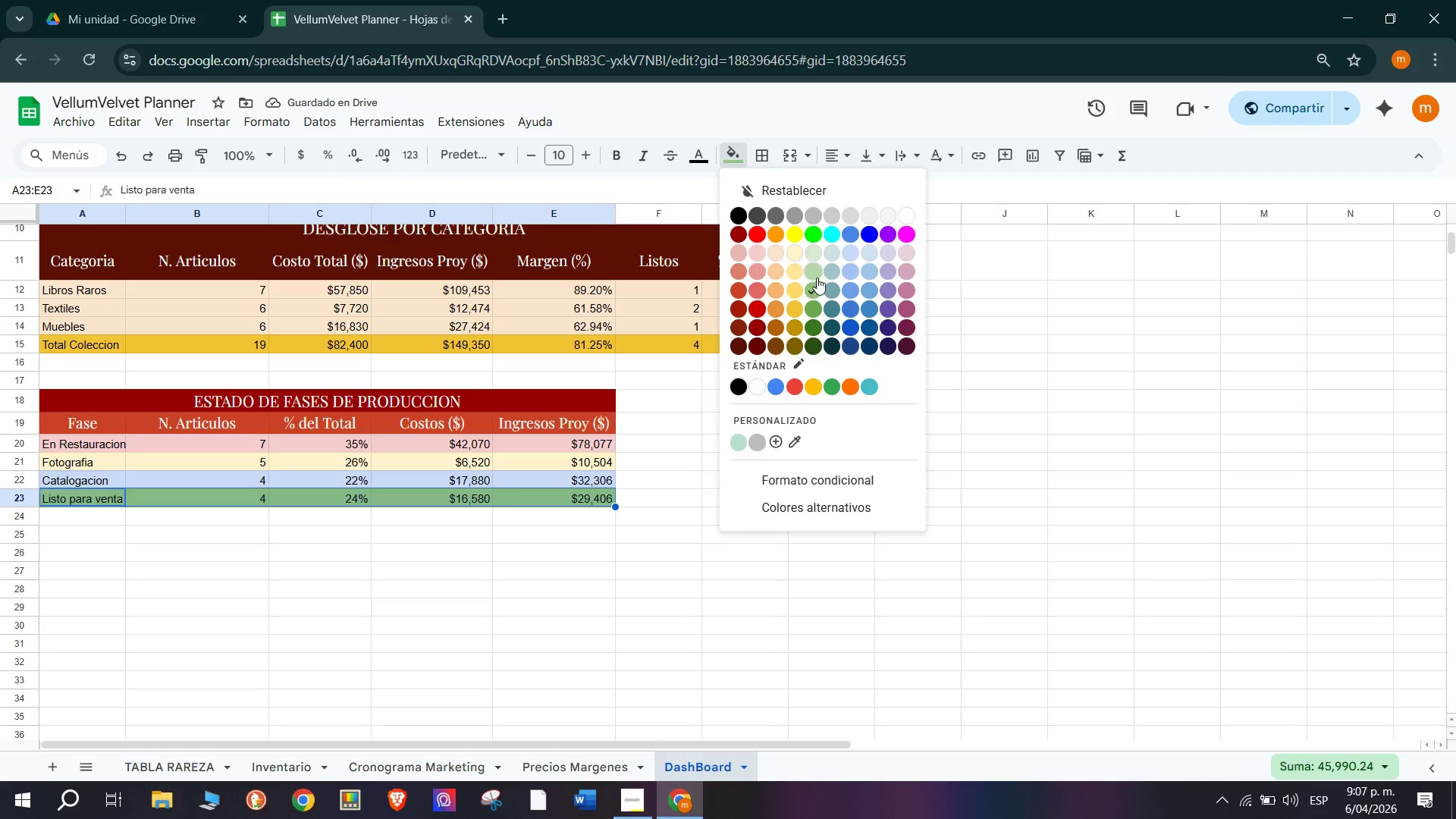 
left_click([816, 274])
 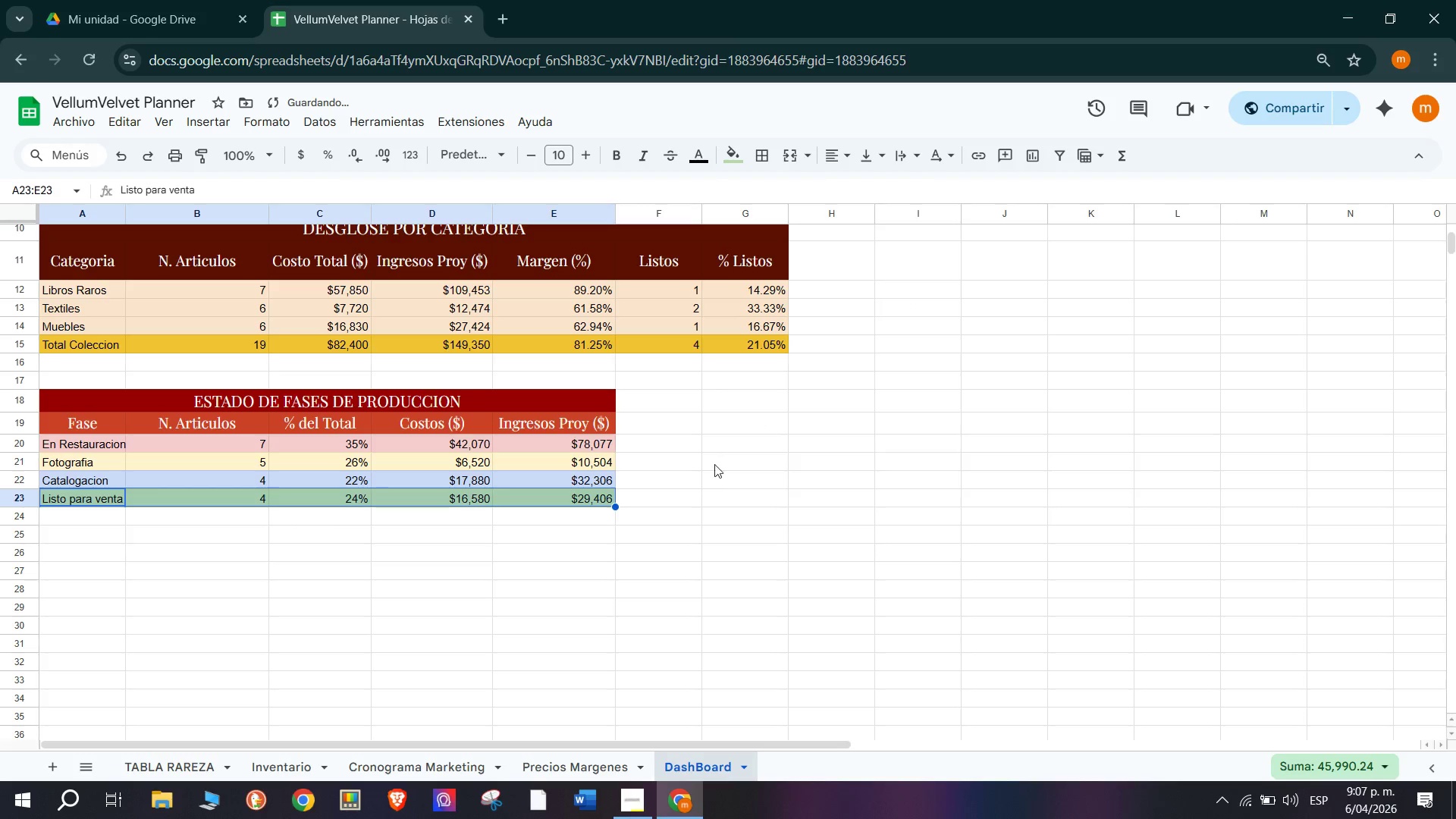 
left_click([712, 492])
 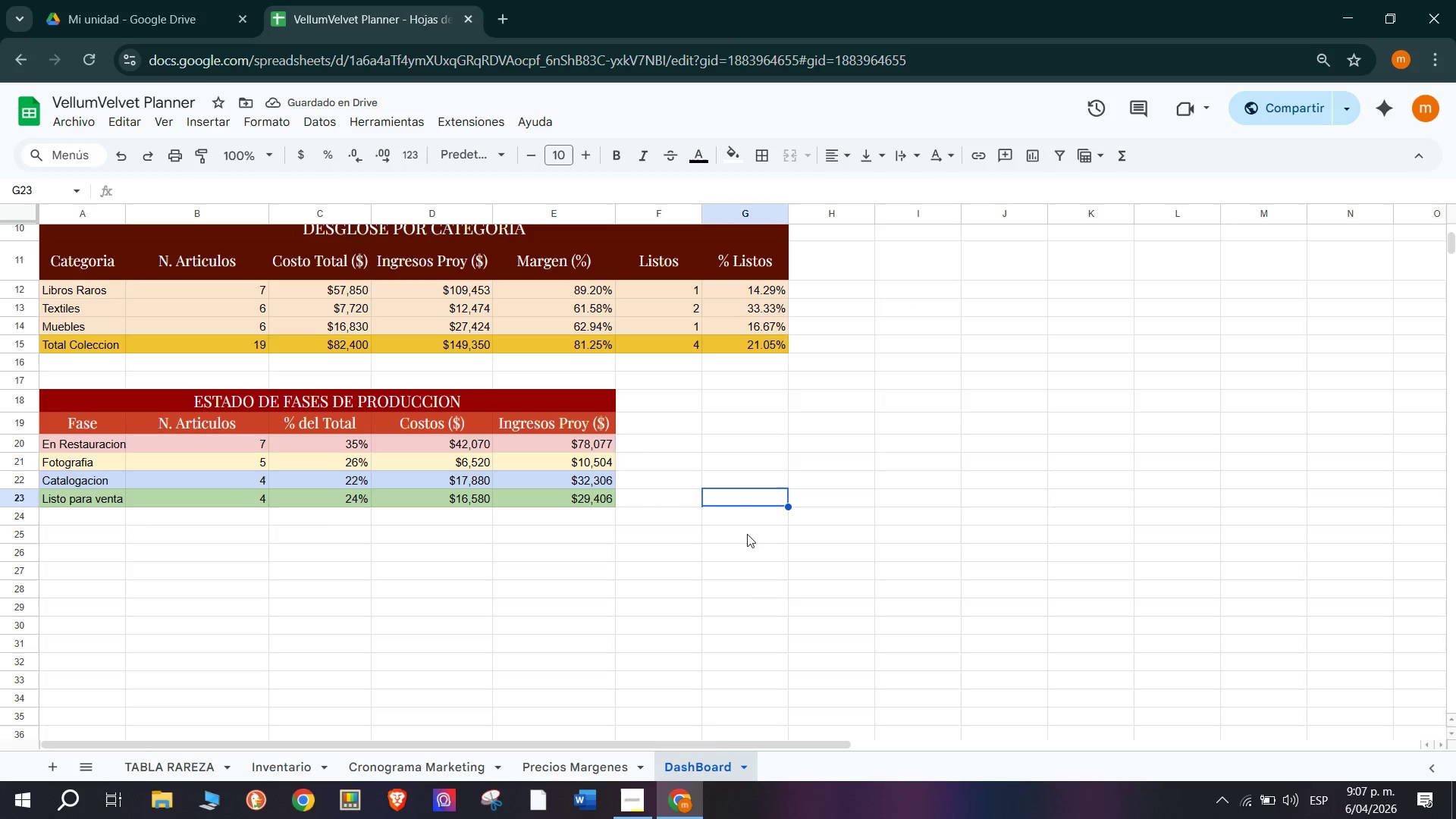 
left_click([649, 786])